 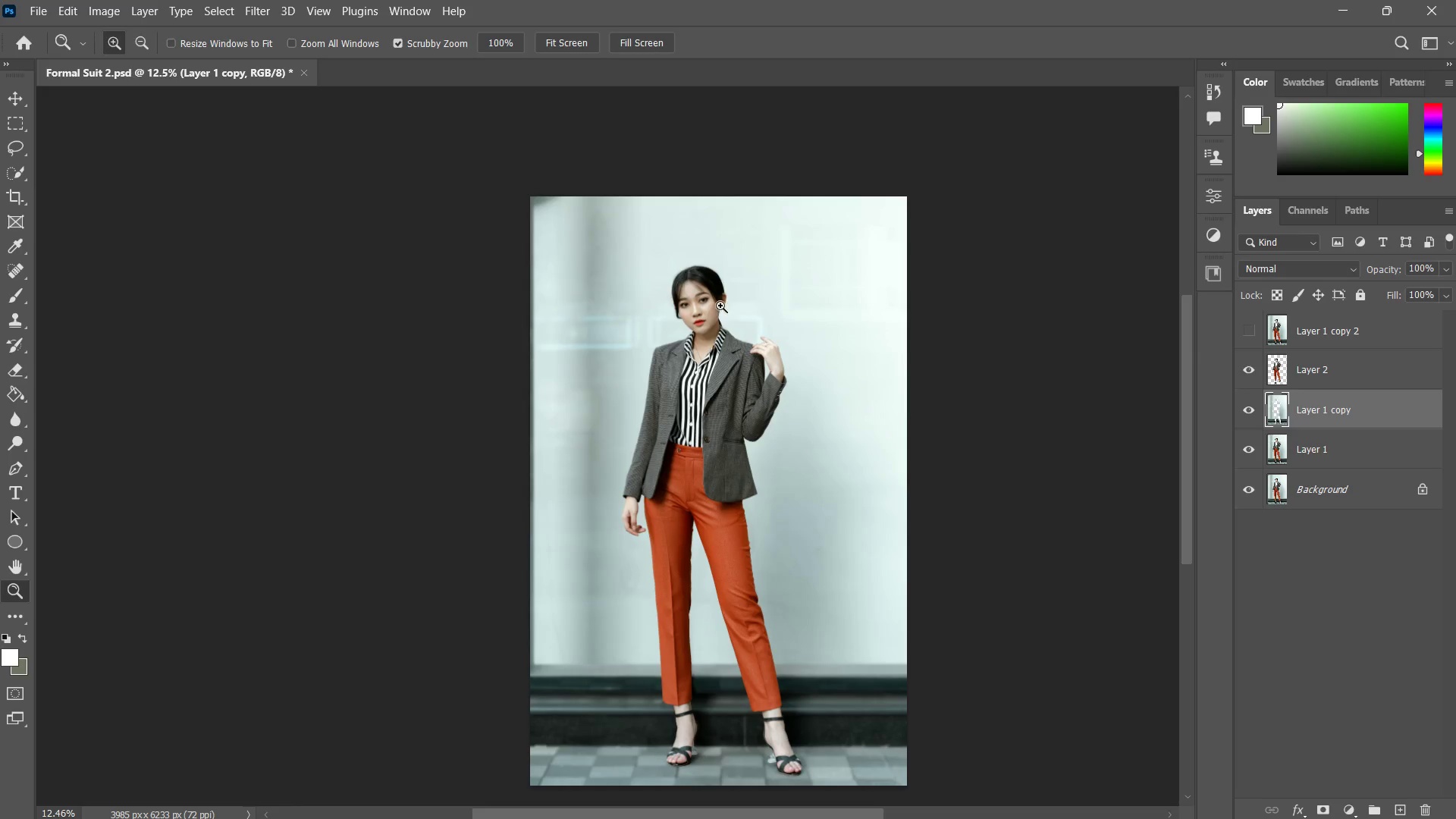 
double_click([701, 304])
 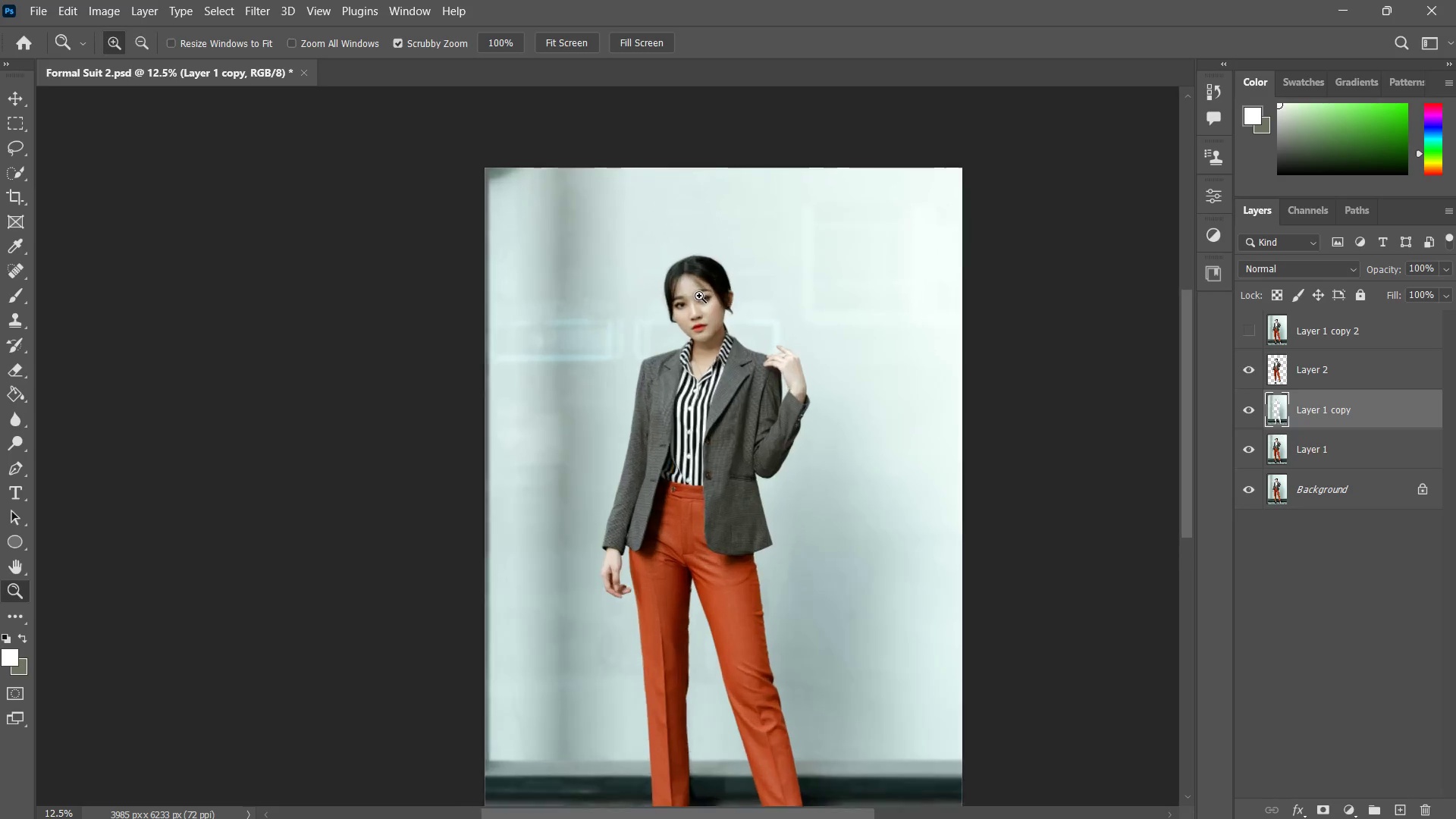 
left_click_drag(start_coordinate=[699, 297], to_coordinate=[771, 262])
 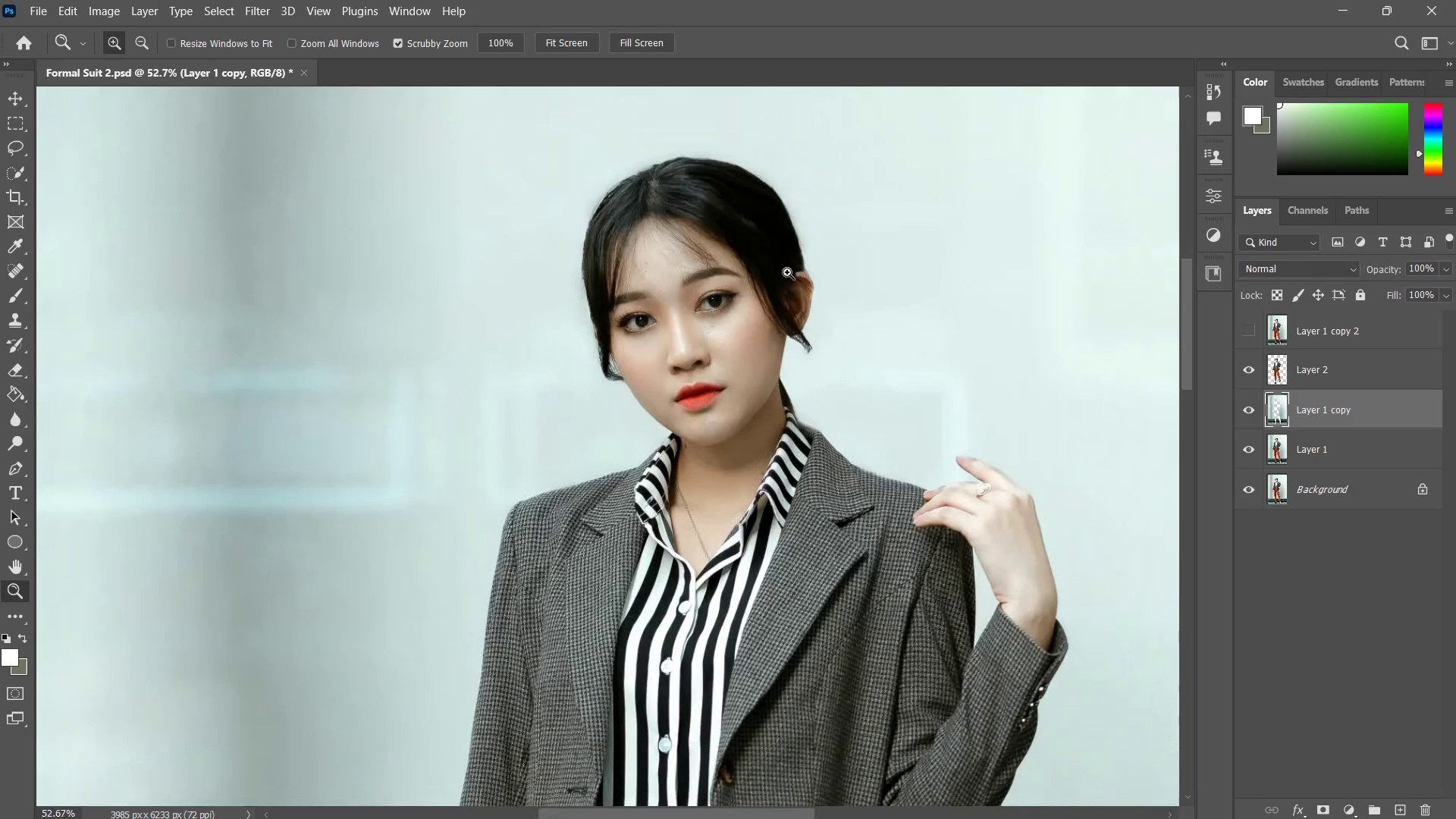 
key(Z)
 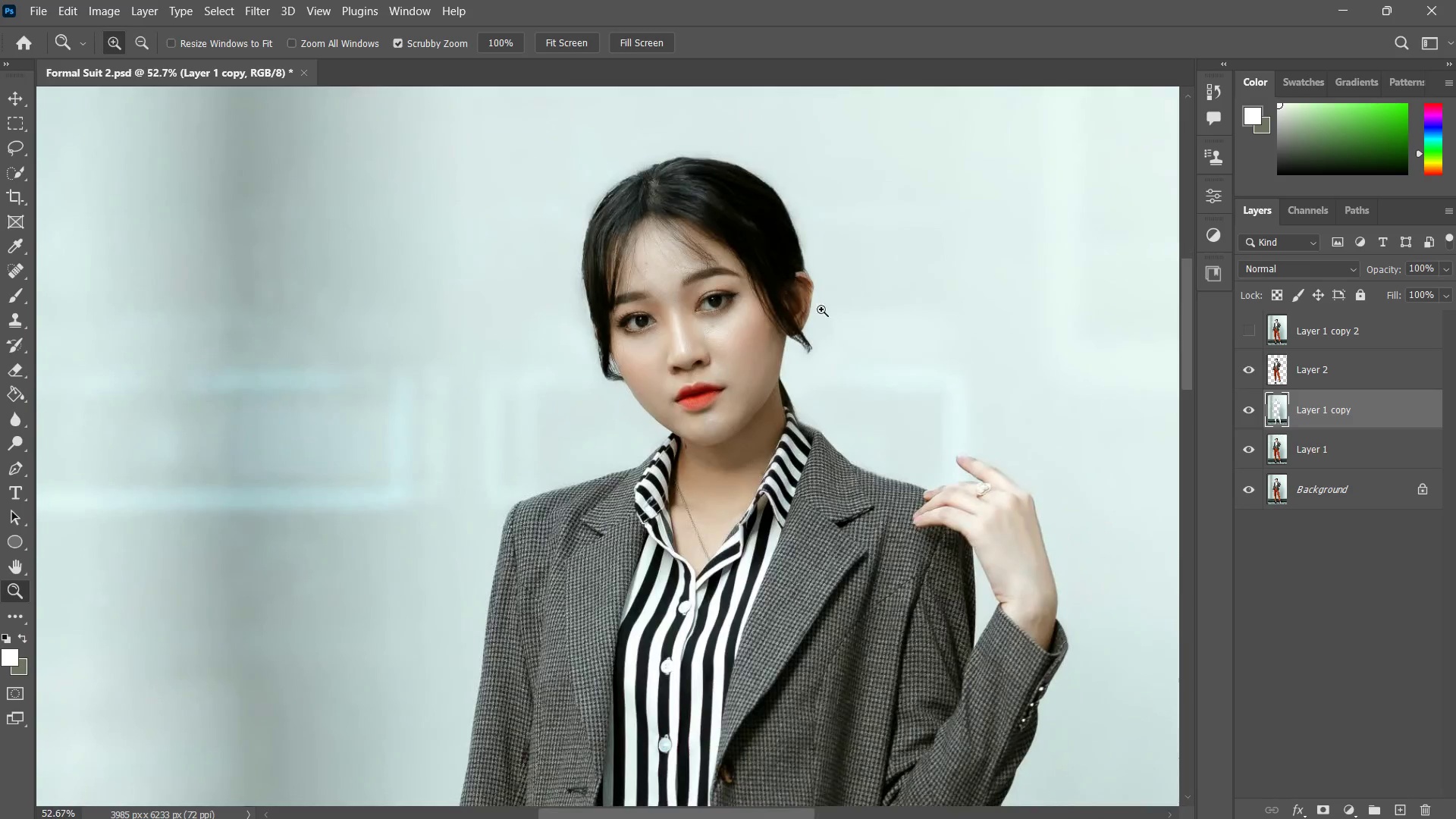 
left_click_drag(start_coordinate=[828, 298], to_coordinate=[792, 354])
 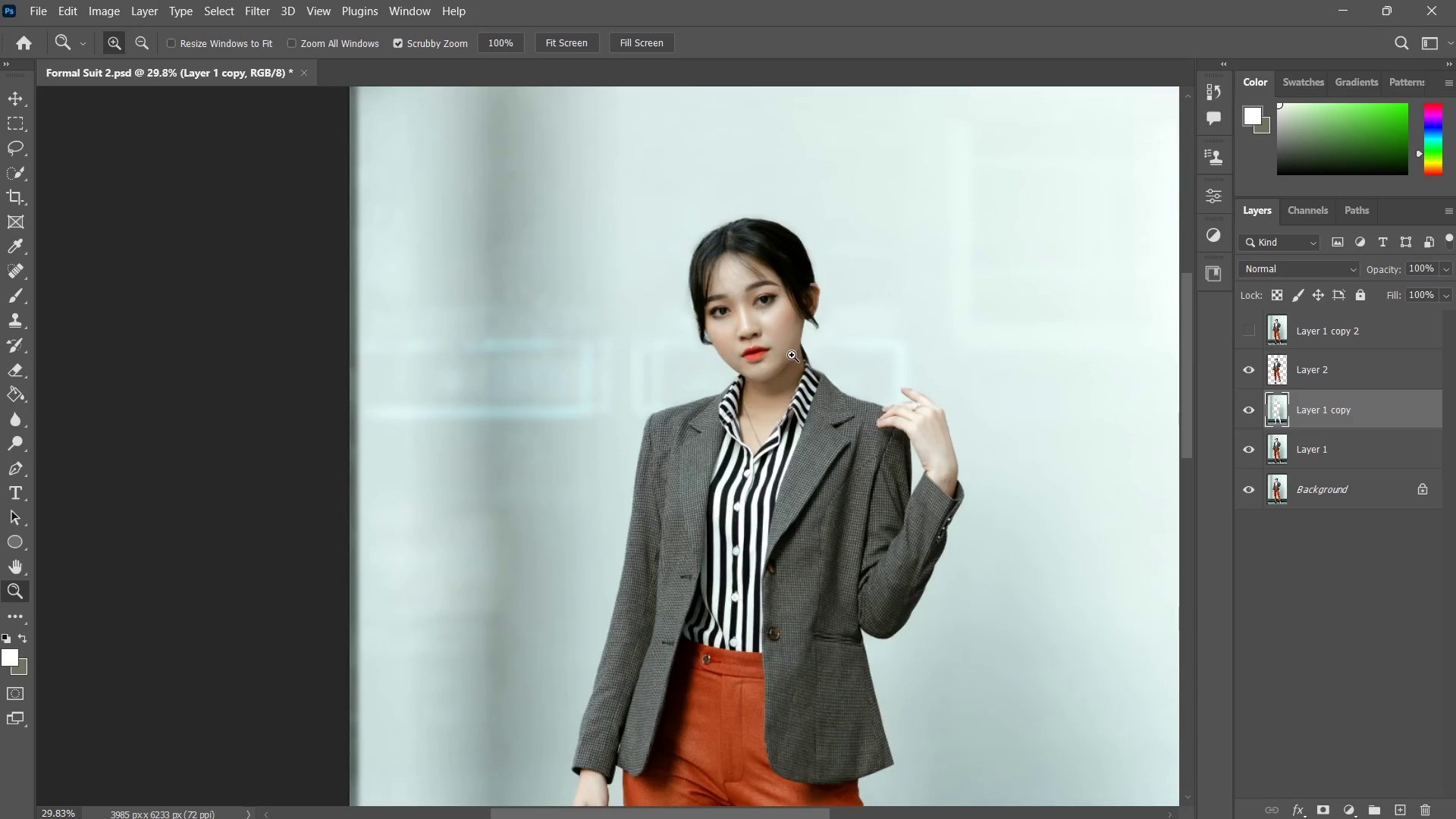 
key(Space)
 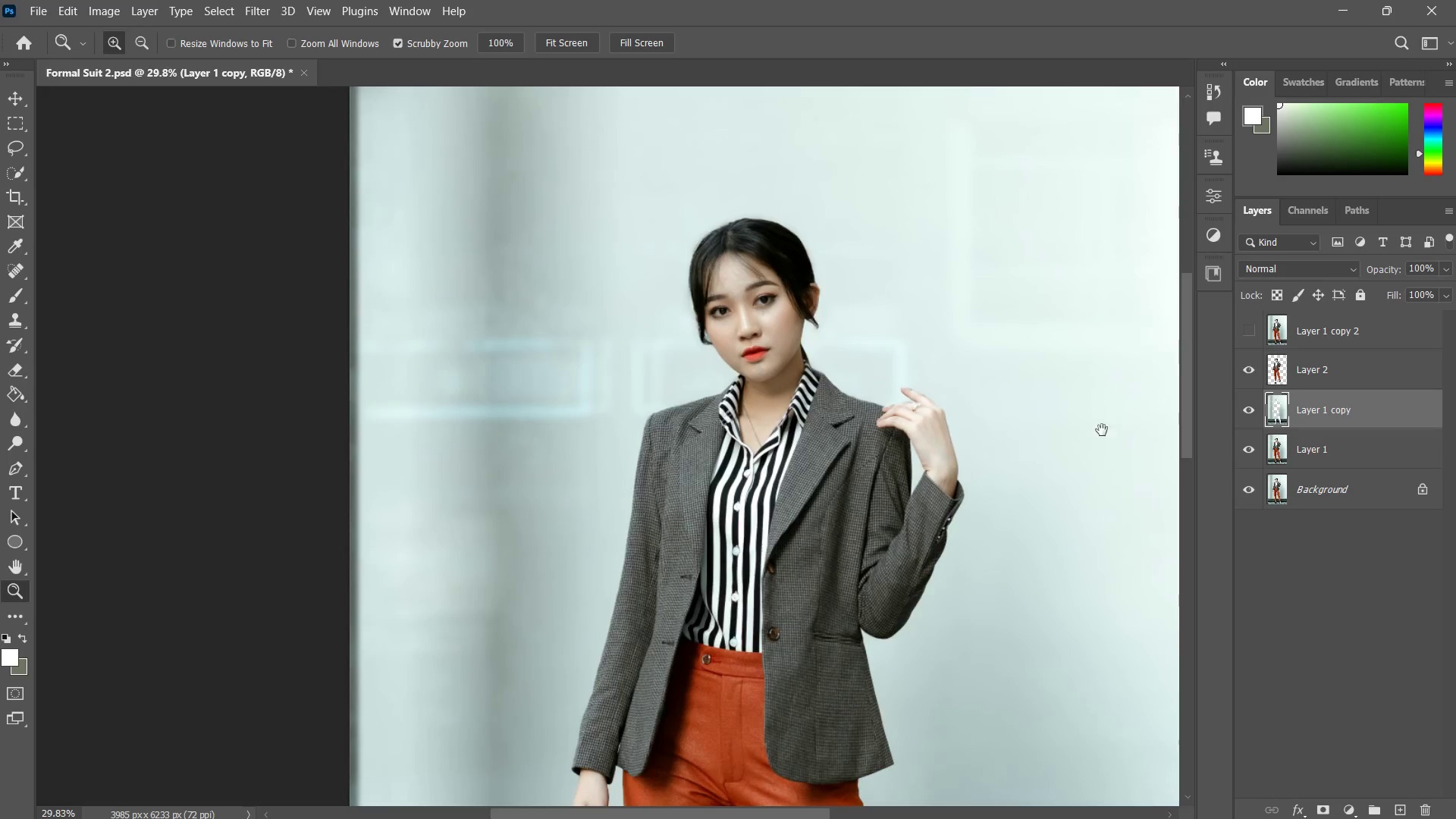 
key(Z)
 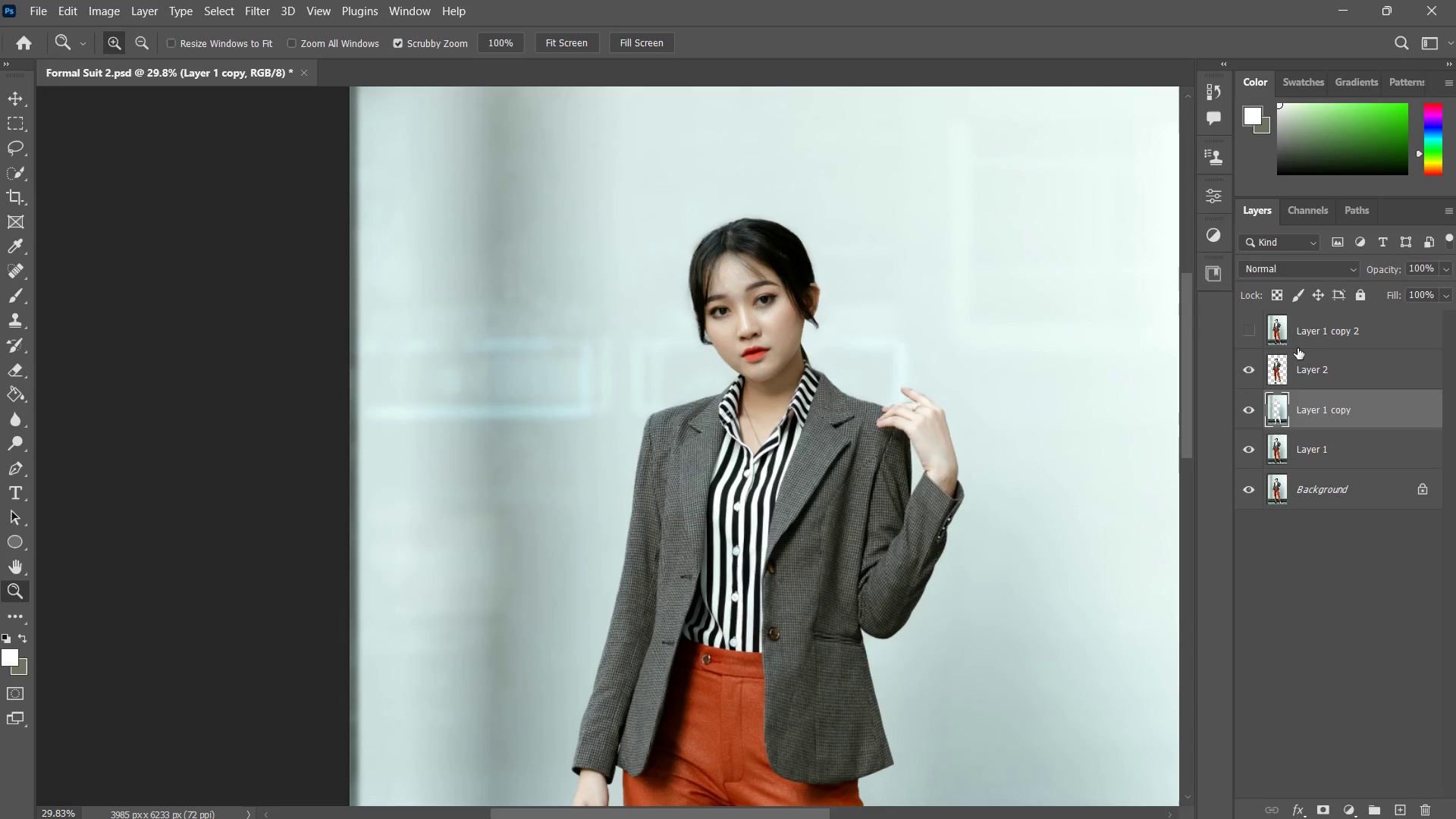 
left_click([1314, 344])
 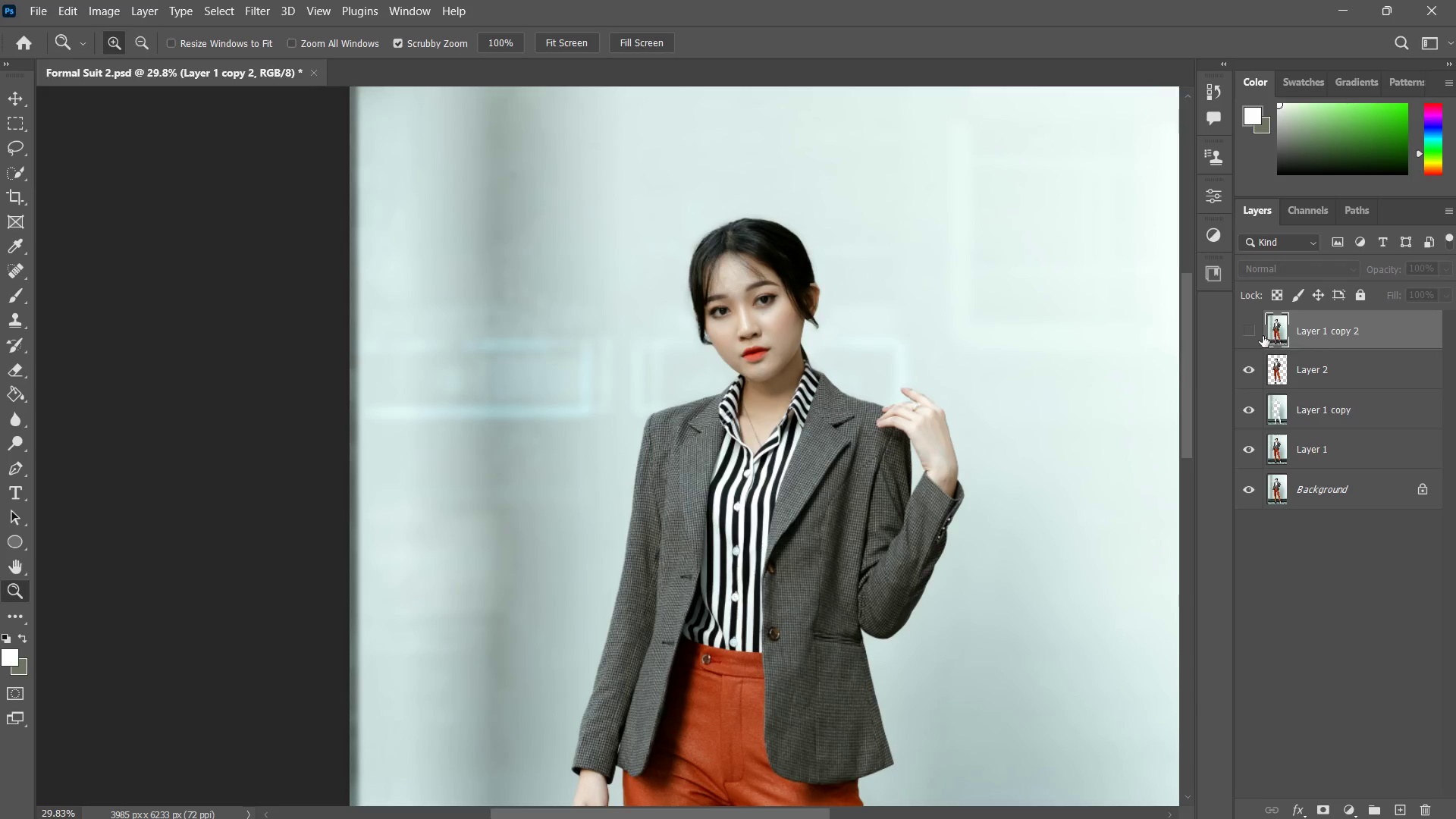 
left_click([1254, 334])
 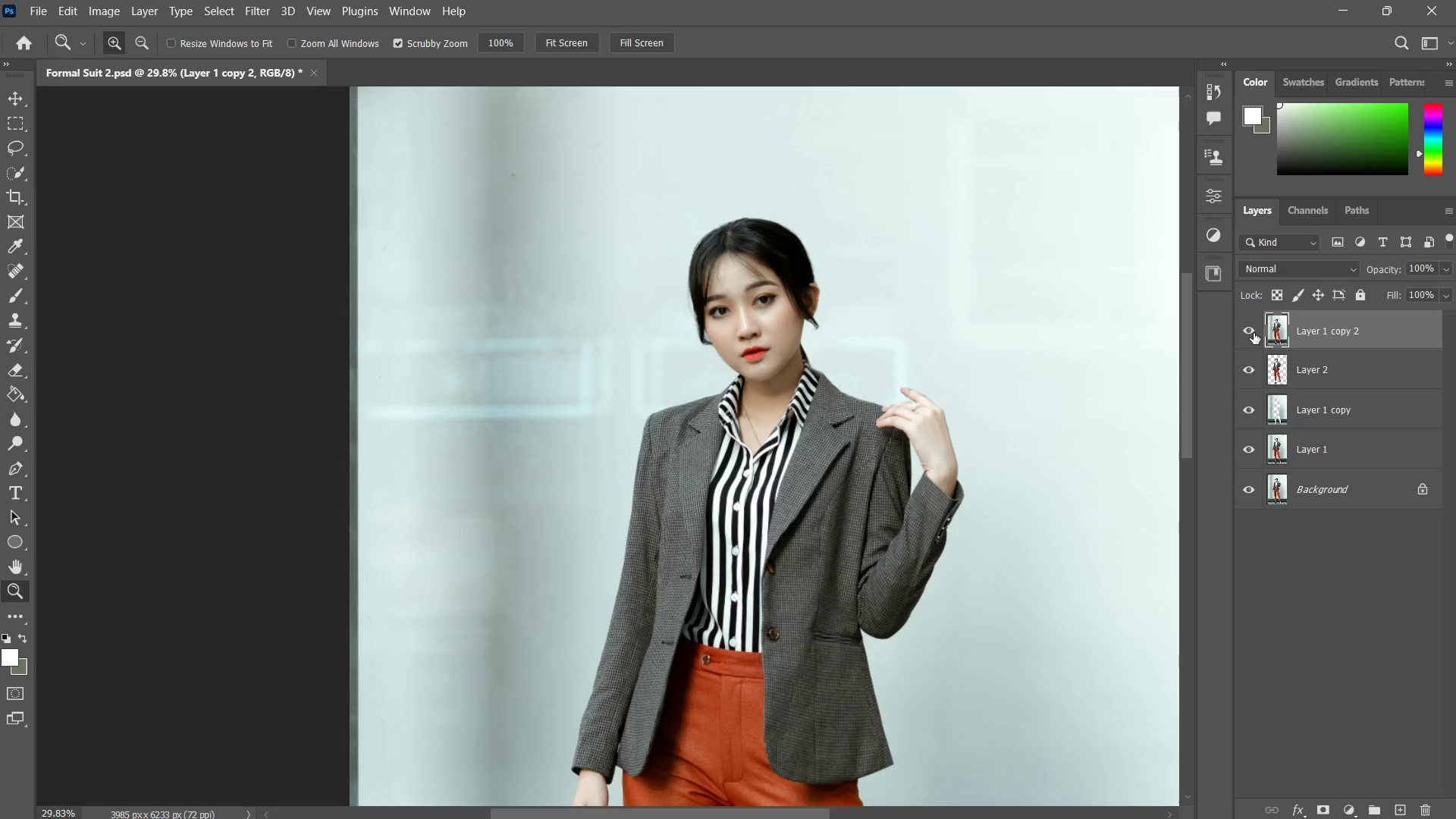 
key(Z)
 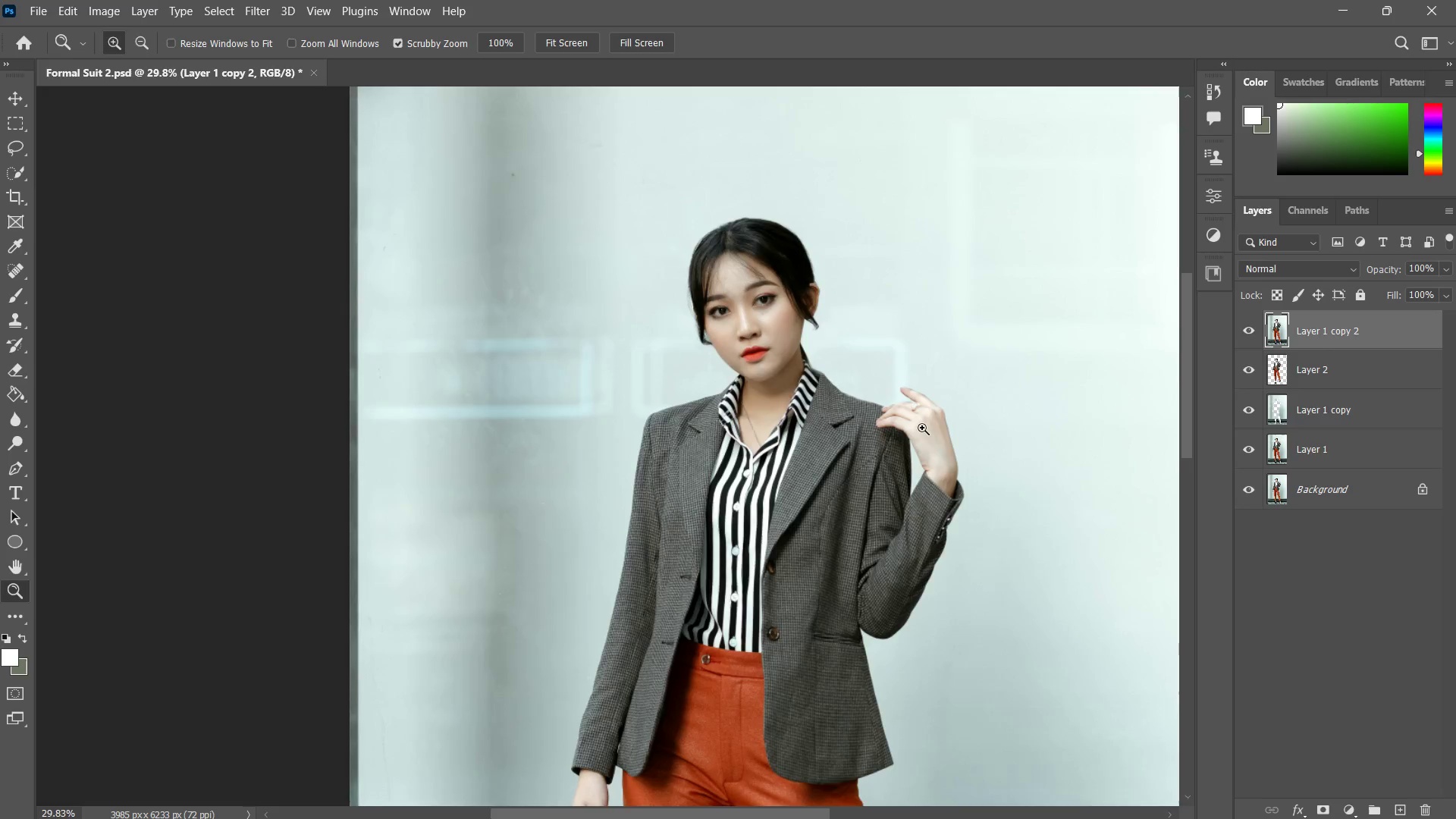 
left_click_drag(start_coordinate=[925, 428], to_coordinate=[864, 485])
 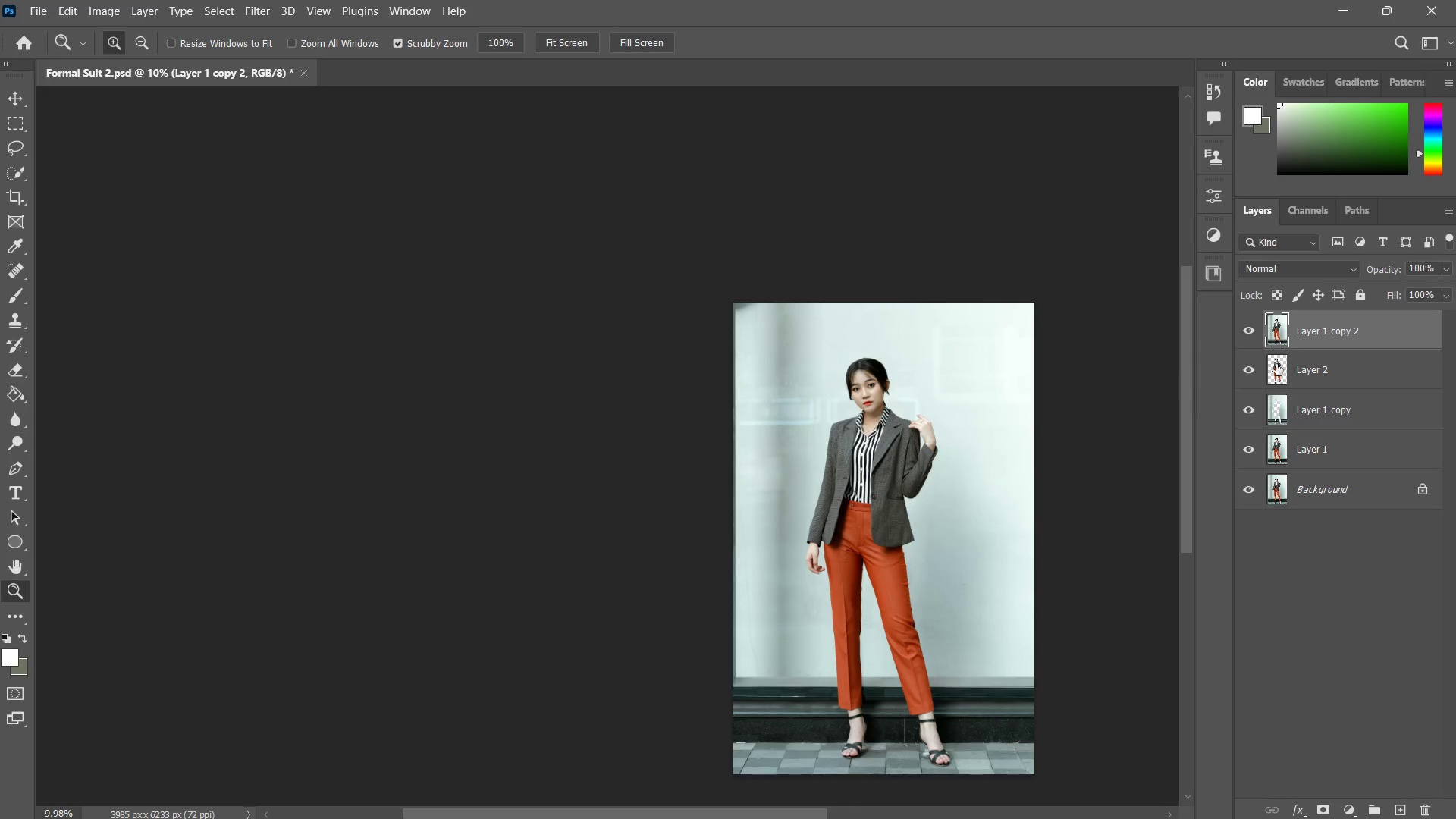 
key(Space)
 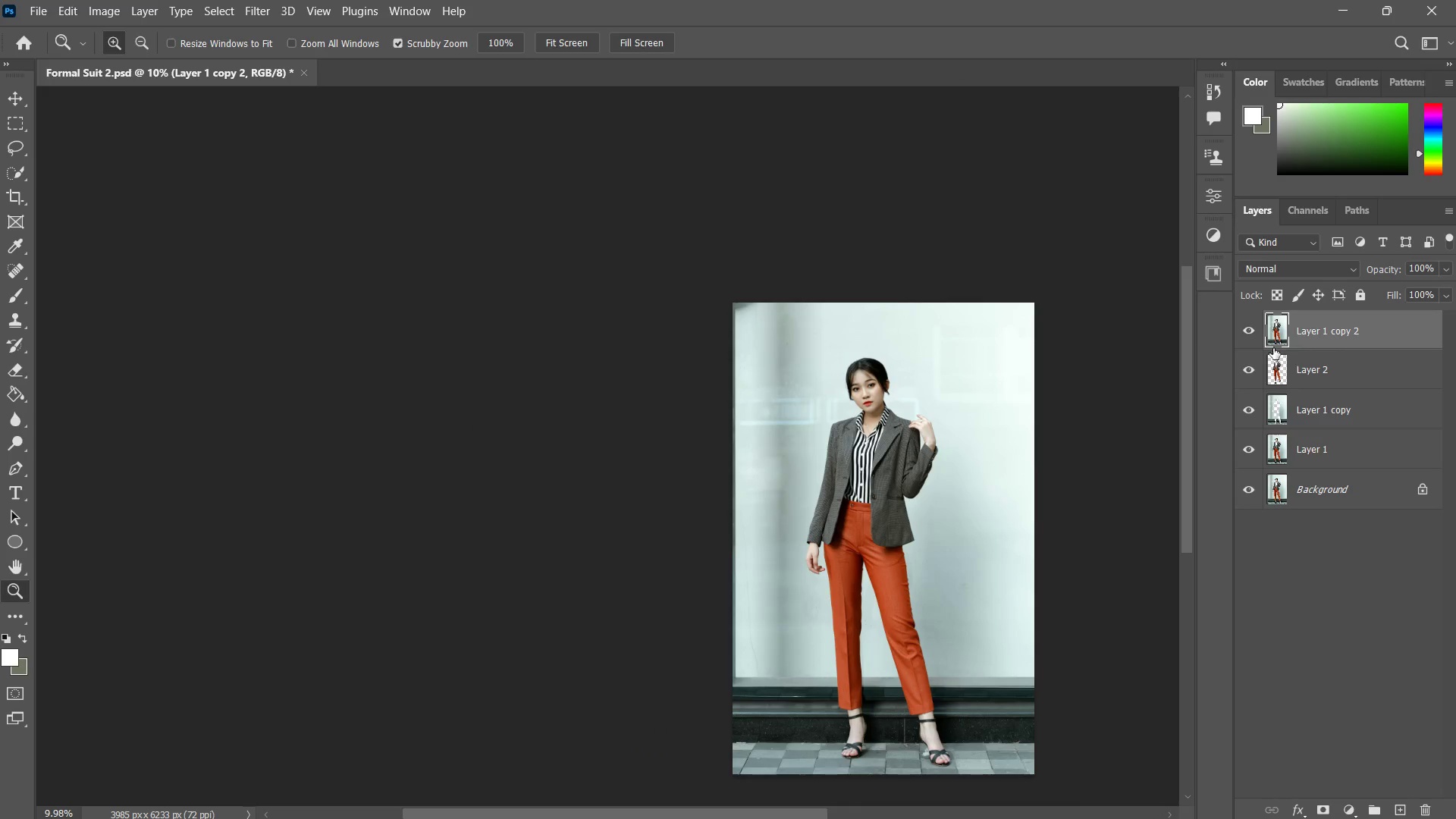 
left_click([1253, 337])
 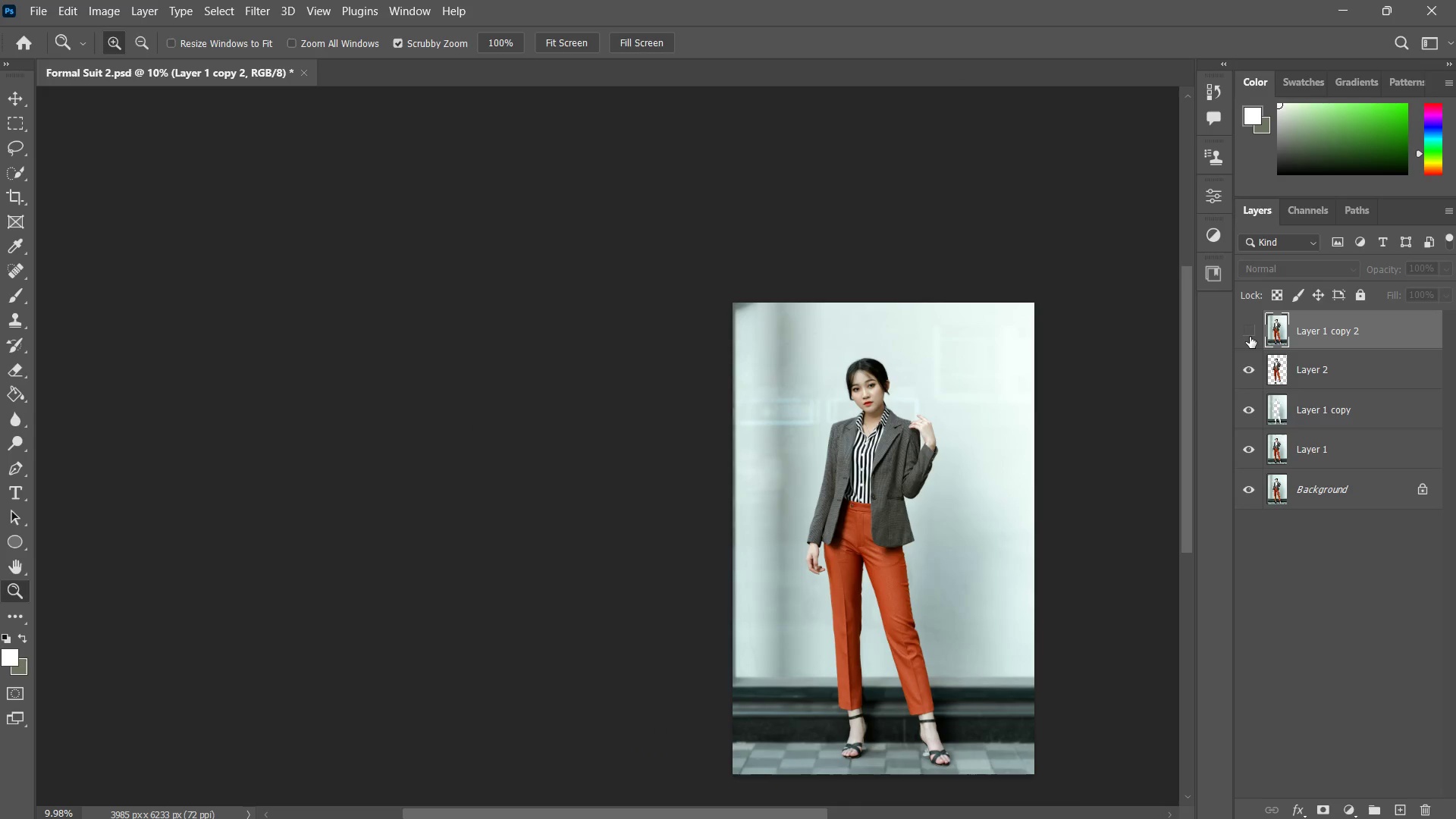 
type(zzzzv)
 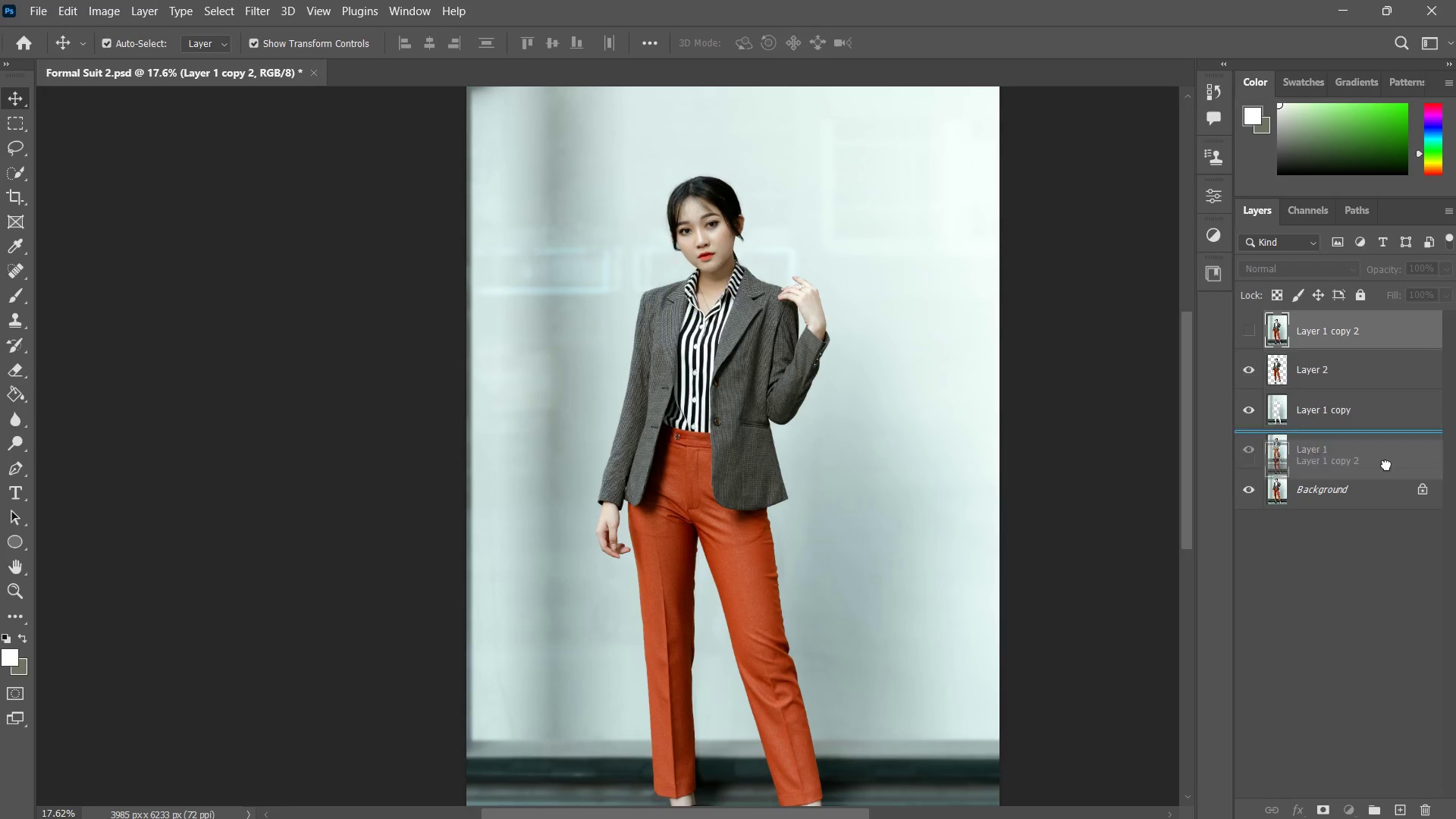 
left_click_drag(start_coordinate=[964, 396], to_coordinate=[996, 353])
 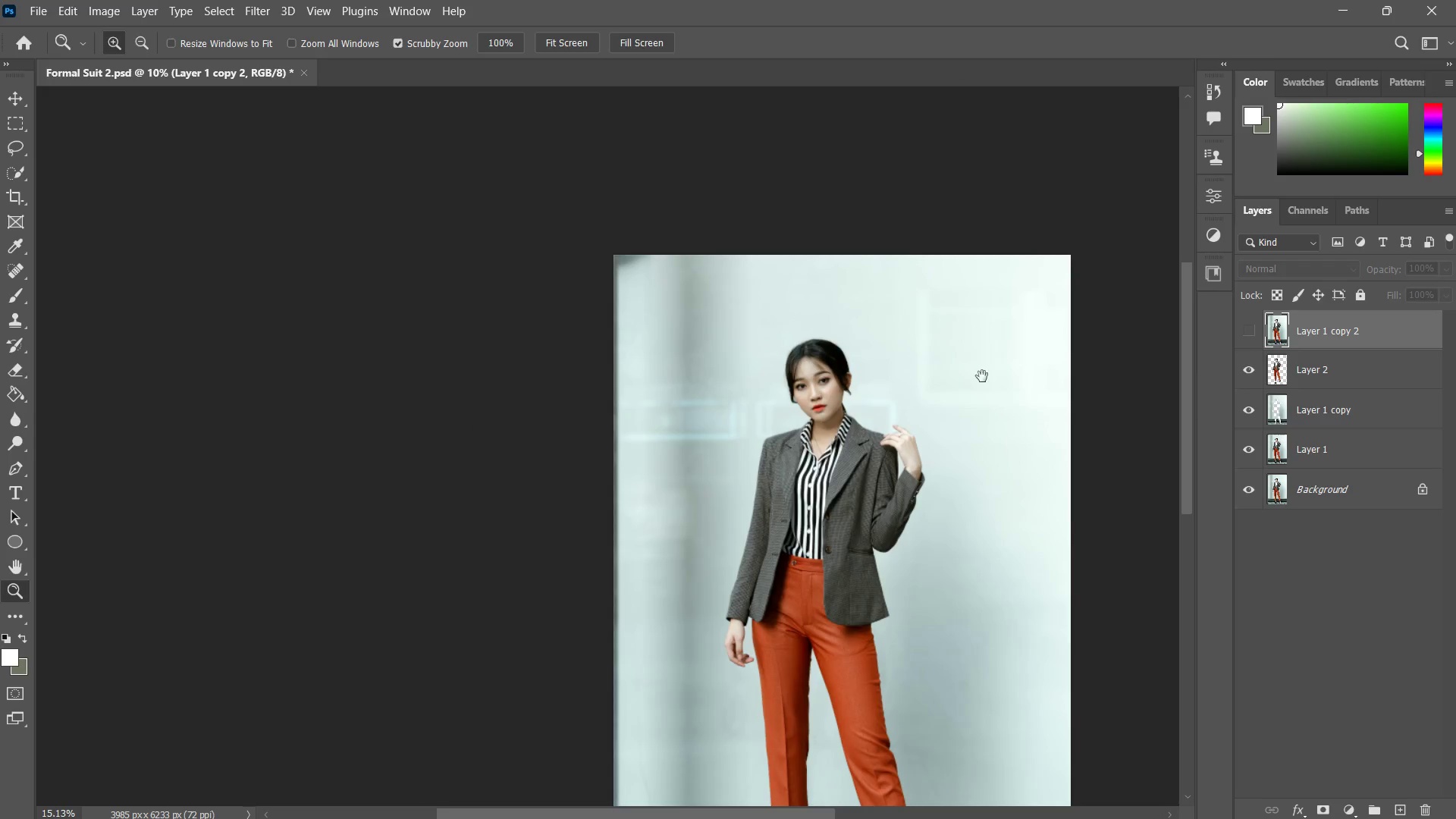 
hold_key(key=Space, duration=0.42)
 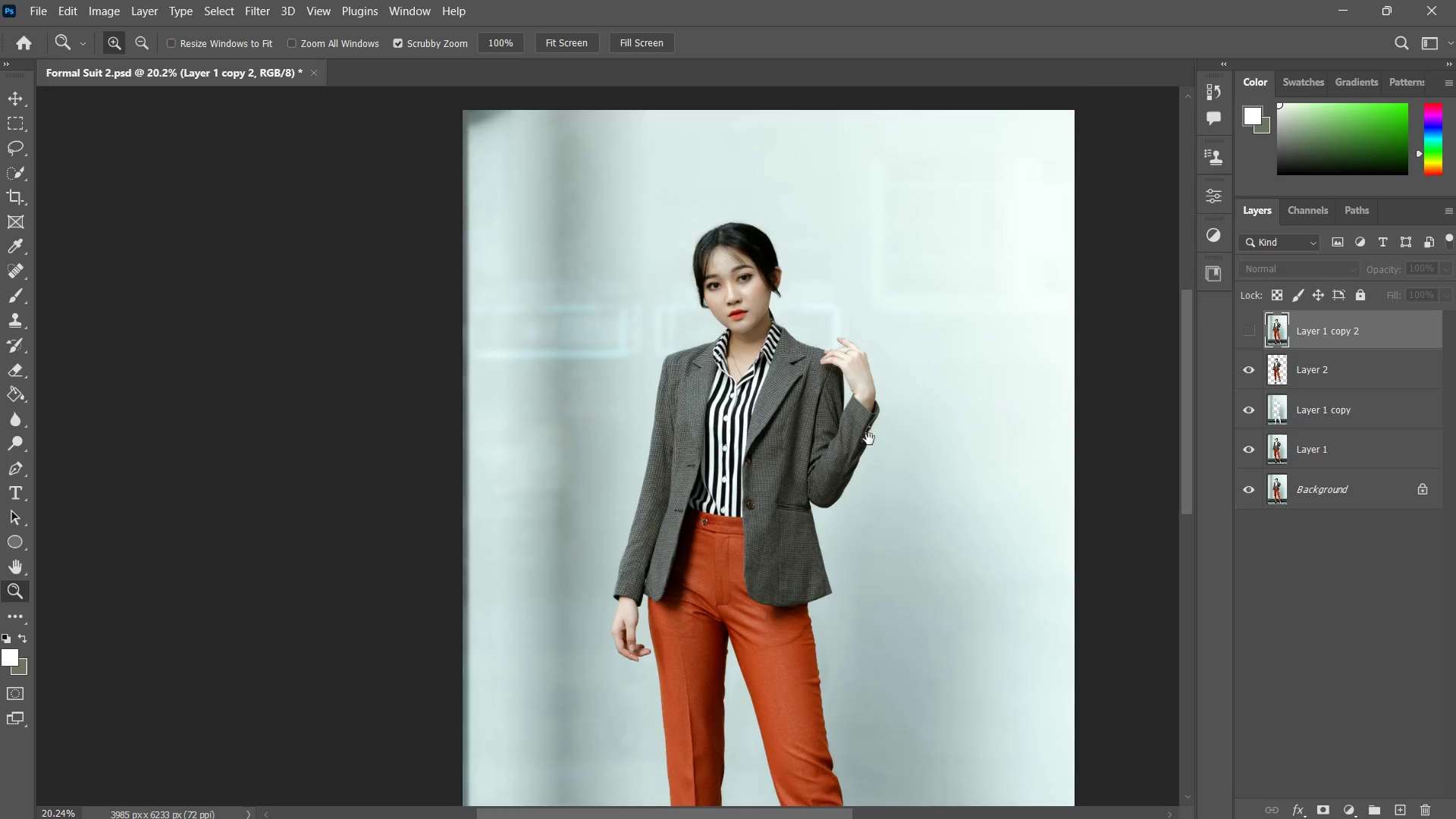 
left_click_drag(start_coordinate=[969, 421], to_coordinate=[924, 353])
 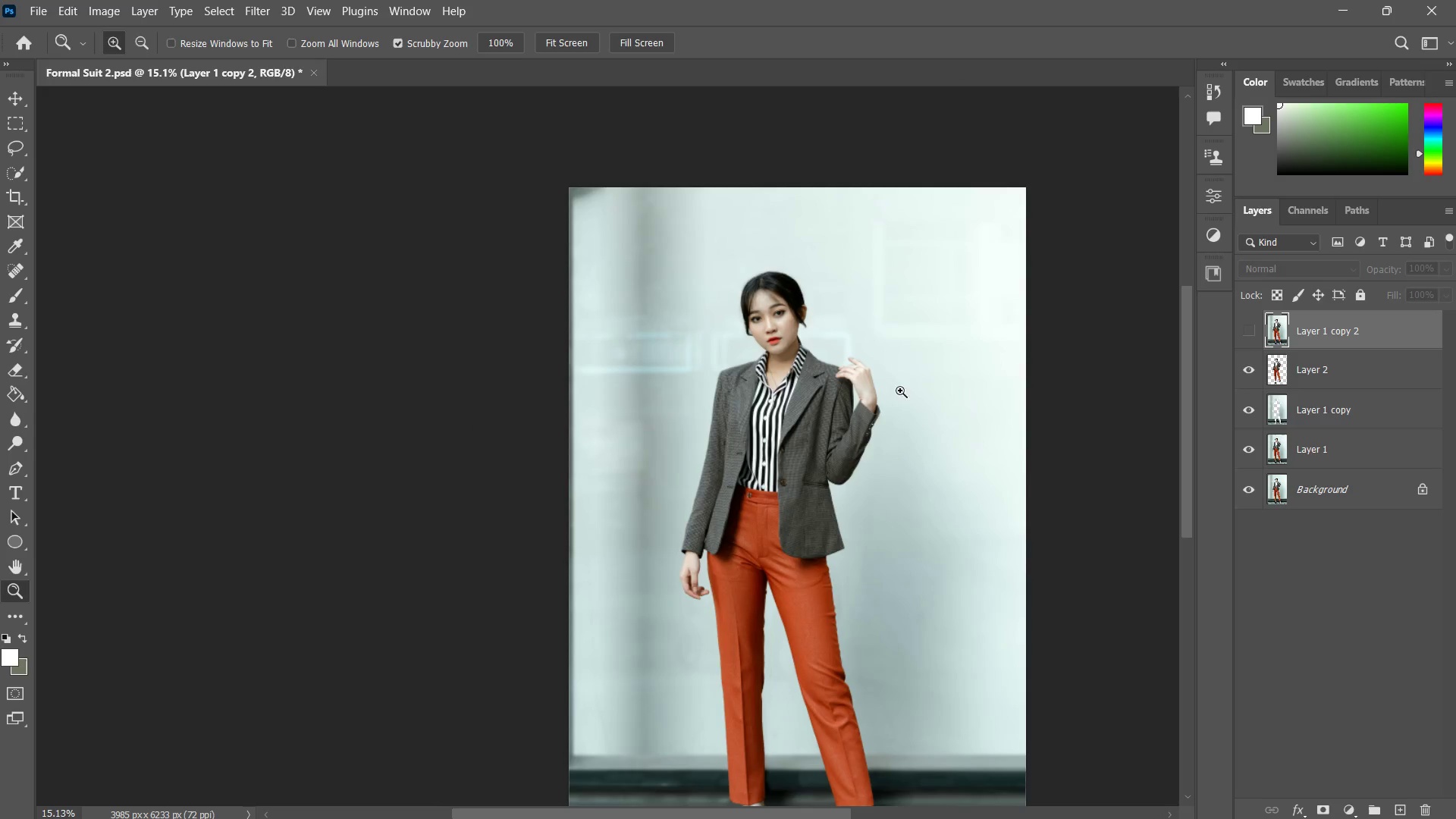 
left_click_drag(start_coordinate=[882, 416], to_coordinate=[907, 381])
 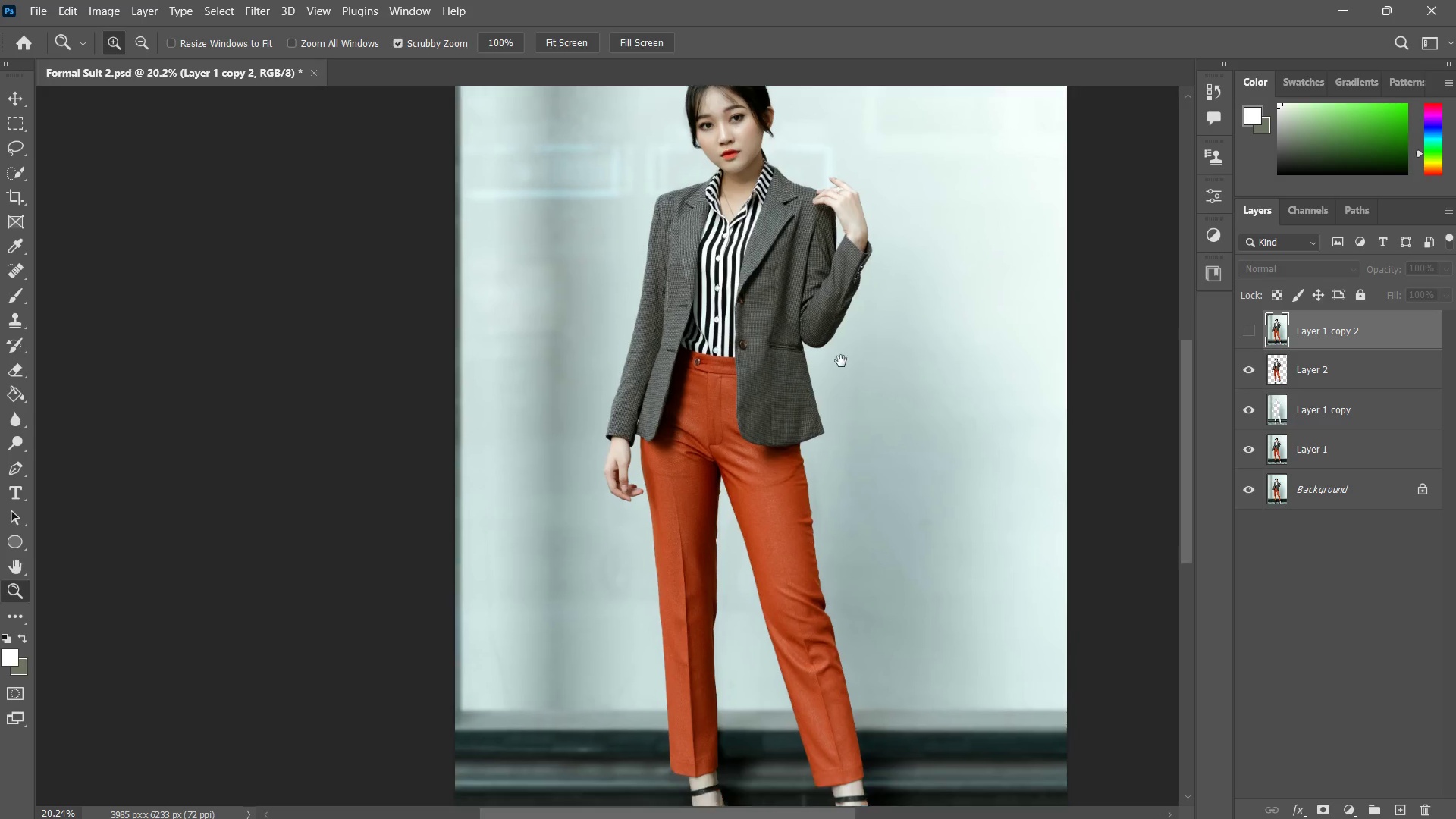 
hold_key(key=Space, duration=0.33)
 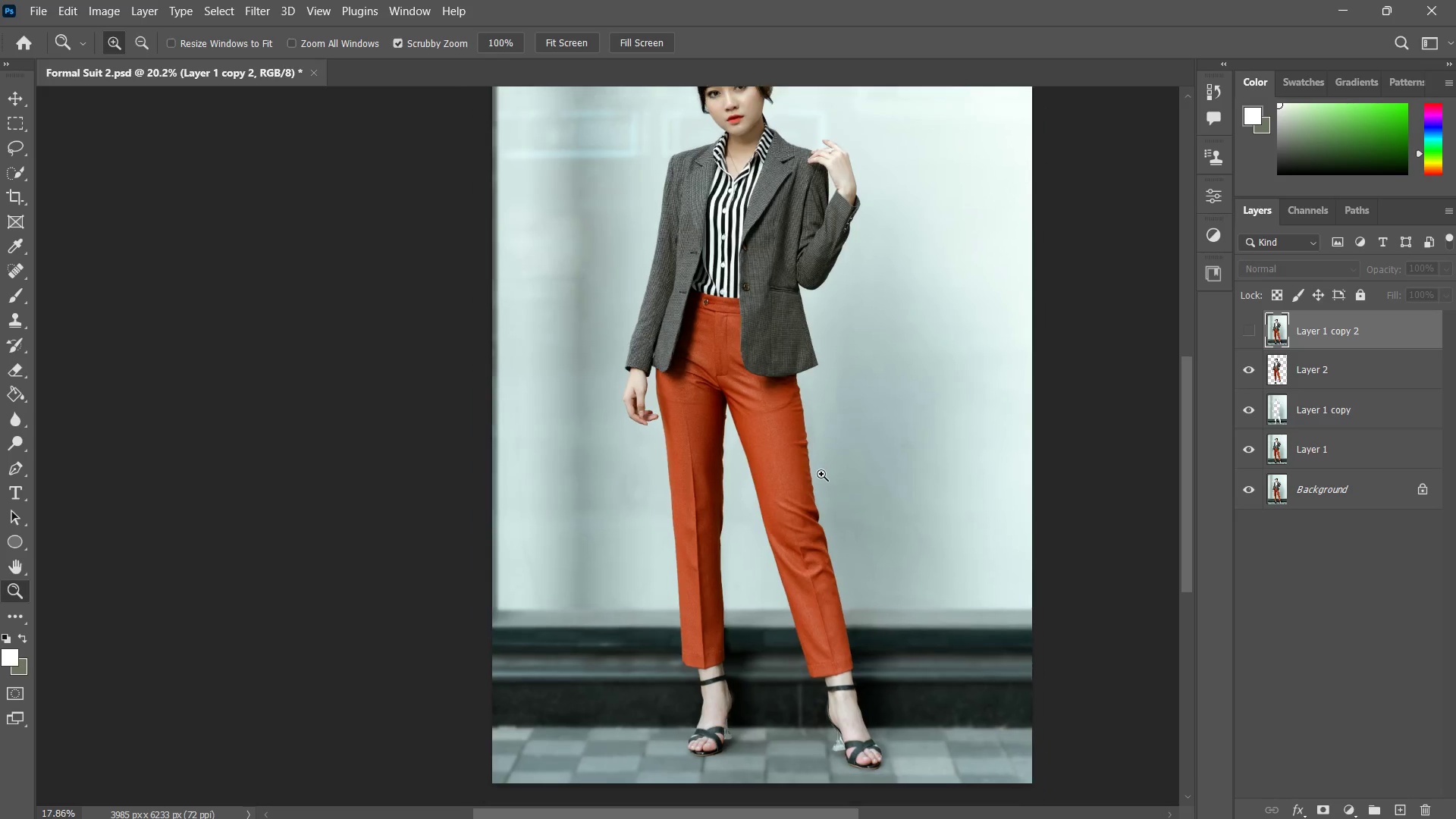 
left_click_drag(start_coordinate=[869, 439], to_coordinate=[864, 306])
 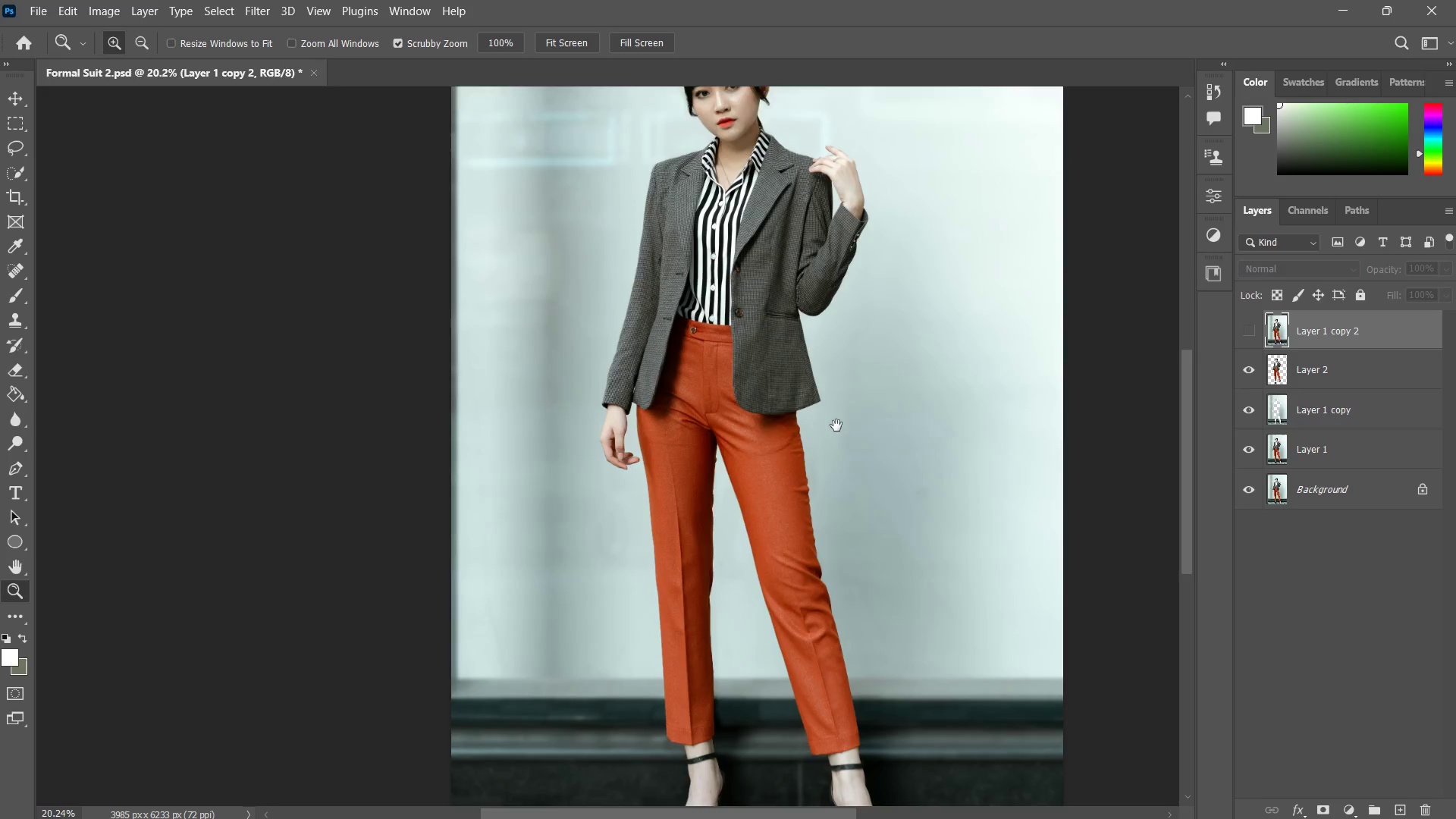 
left_click_drag(start_coordinate=[833, 446], to_coordinate=[821, 474])
 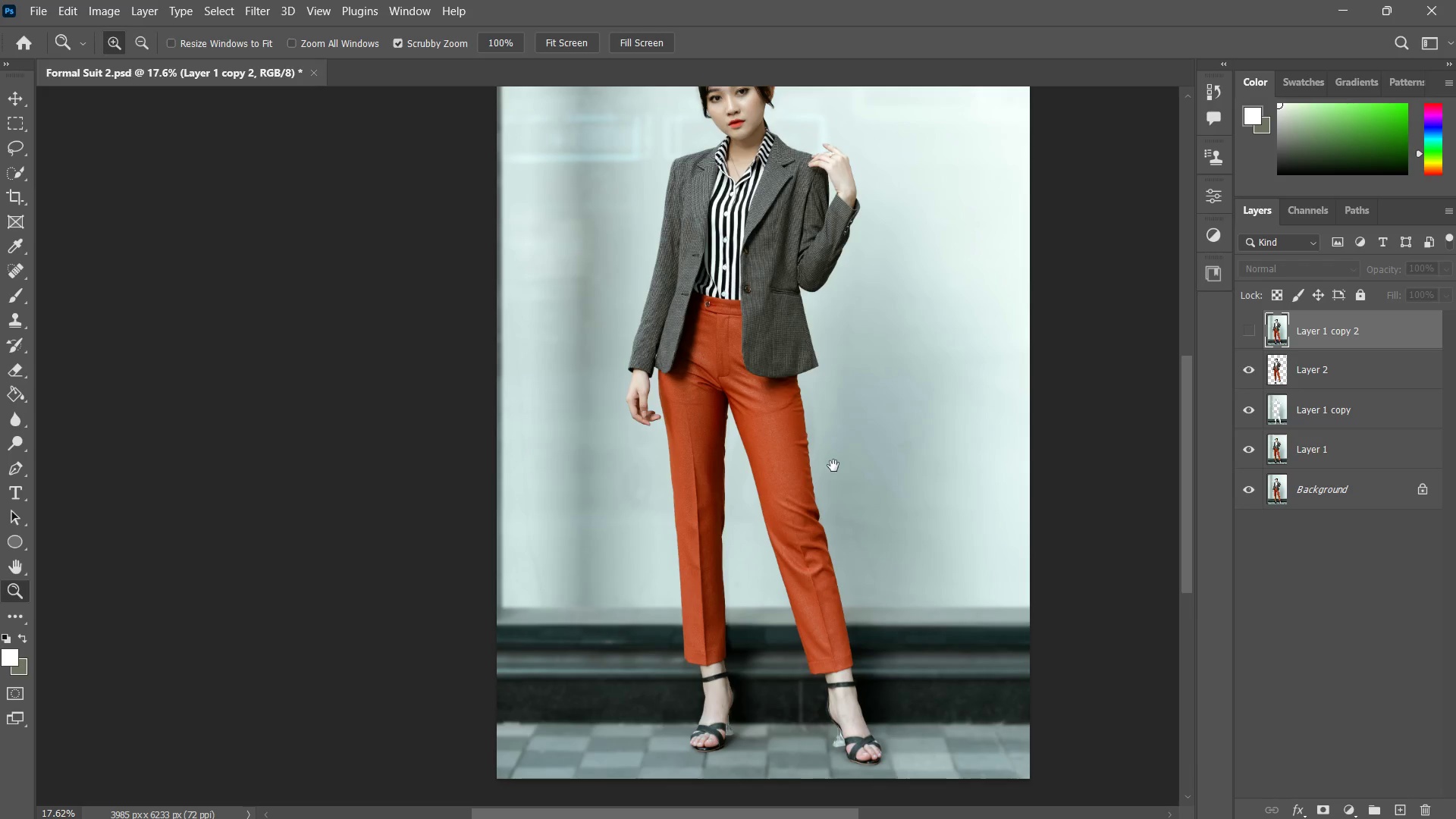 
hold_key(key=Space, duration=0.58)
 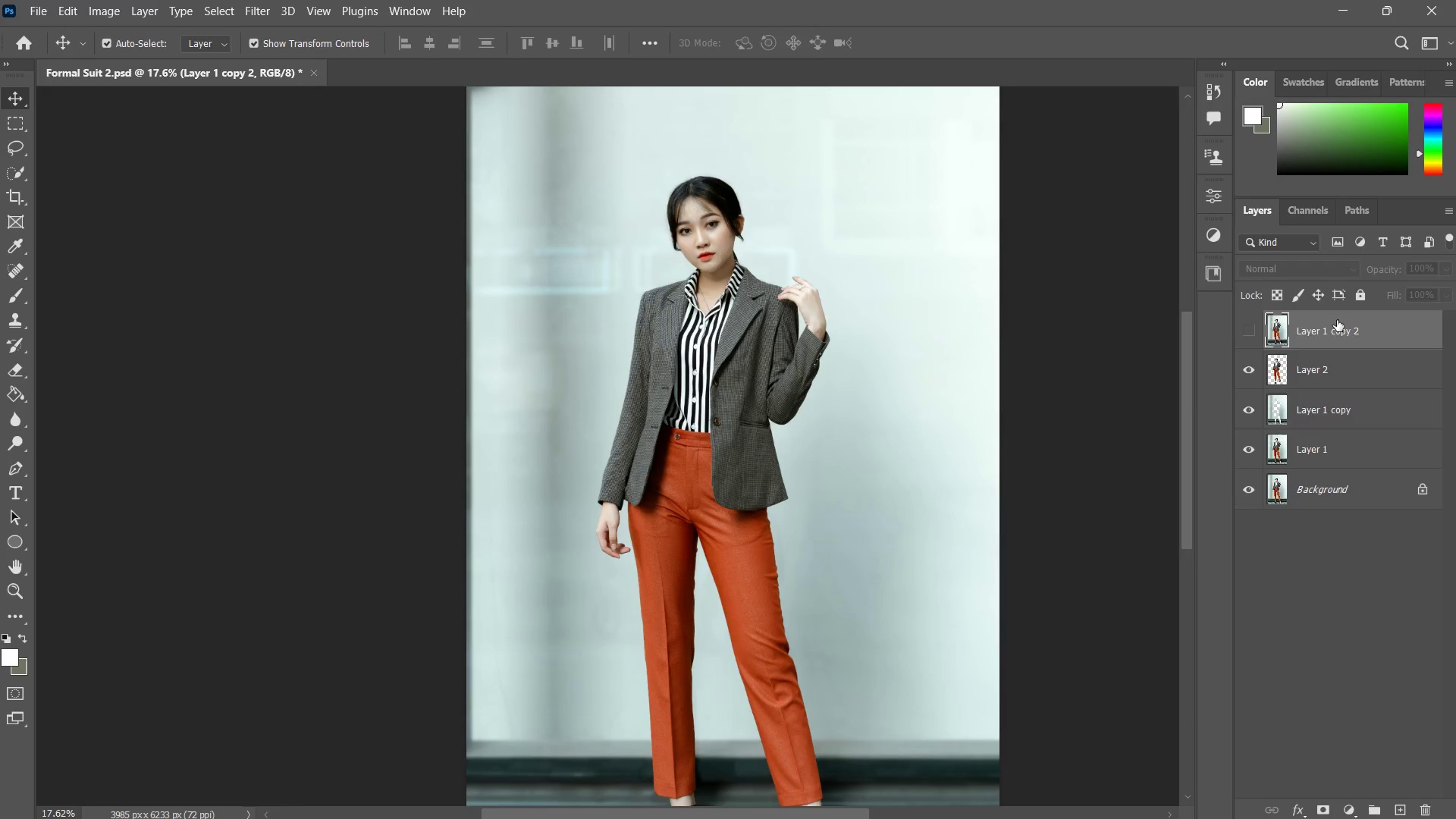 
left_click_drag(start_coordinate=[872, 416], to_coordinate=[859, 472])
 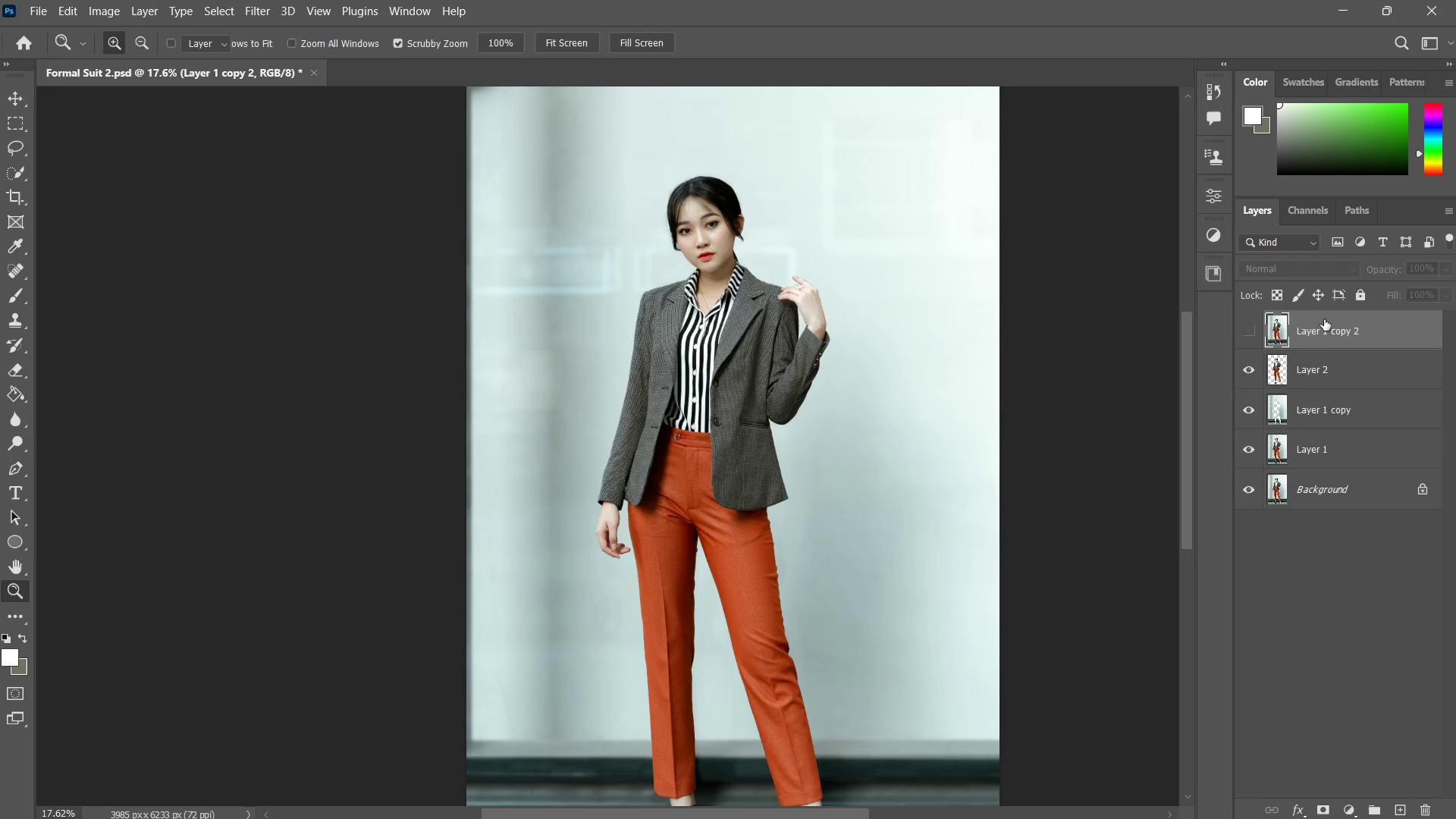 
left_click_drag(start_coordinate=[1337, 320], to_coordinate=[1426, 811])
 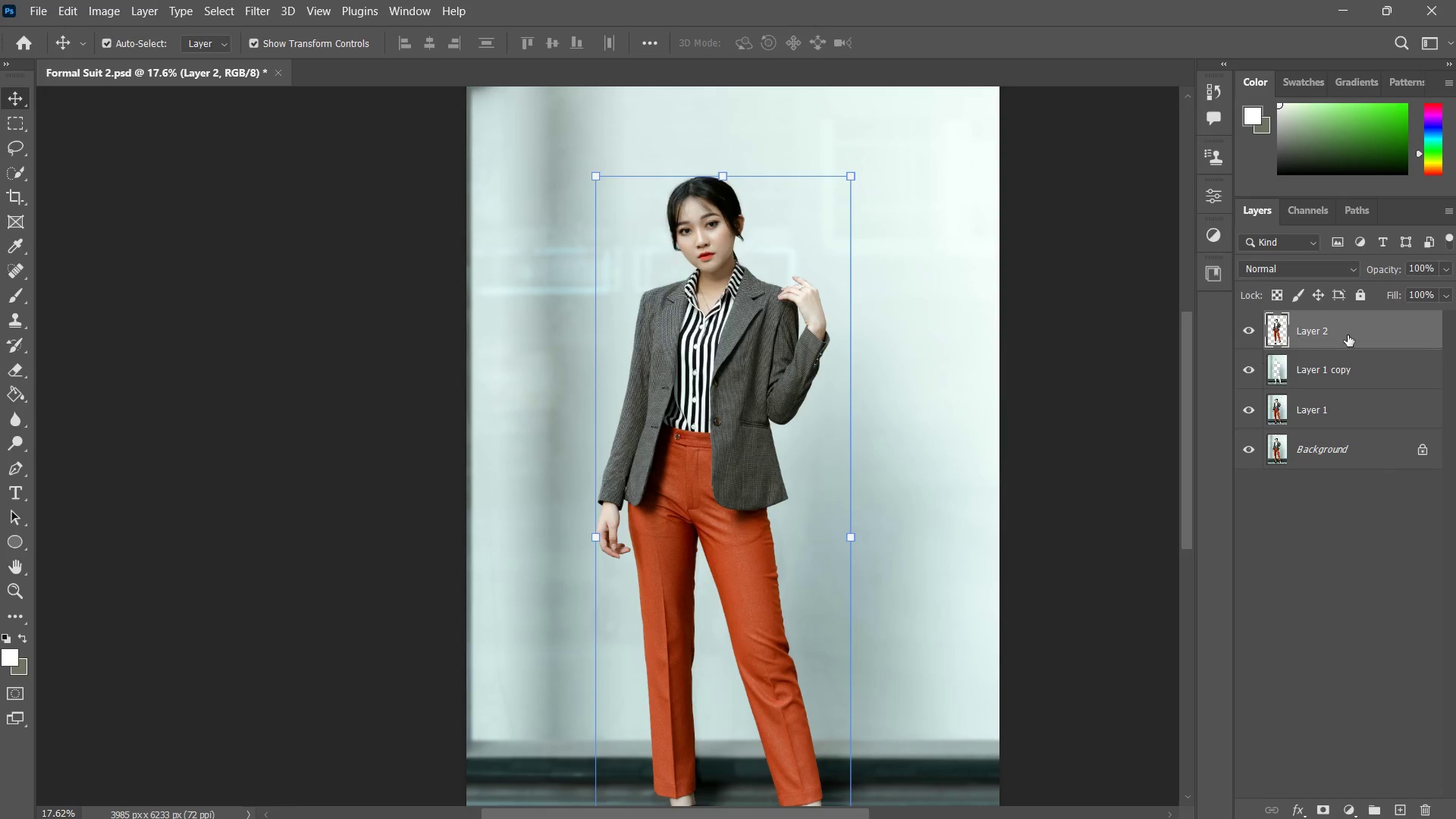 
type(zz)
 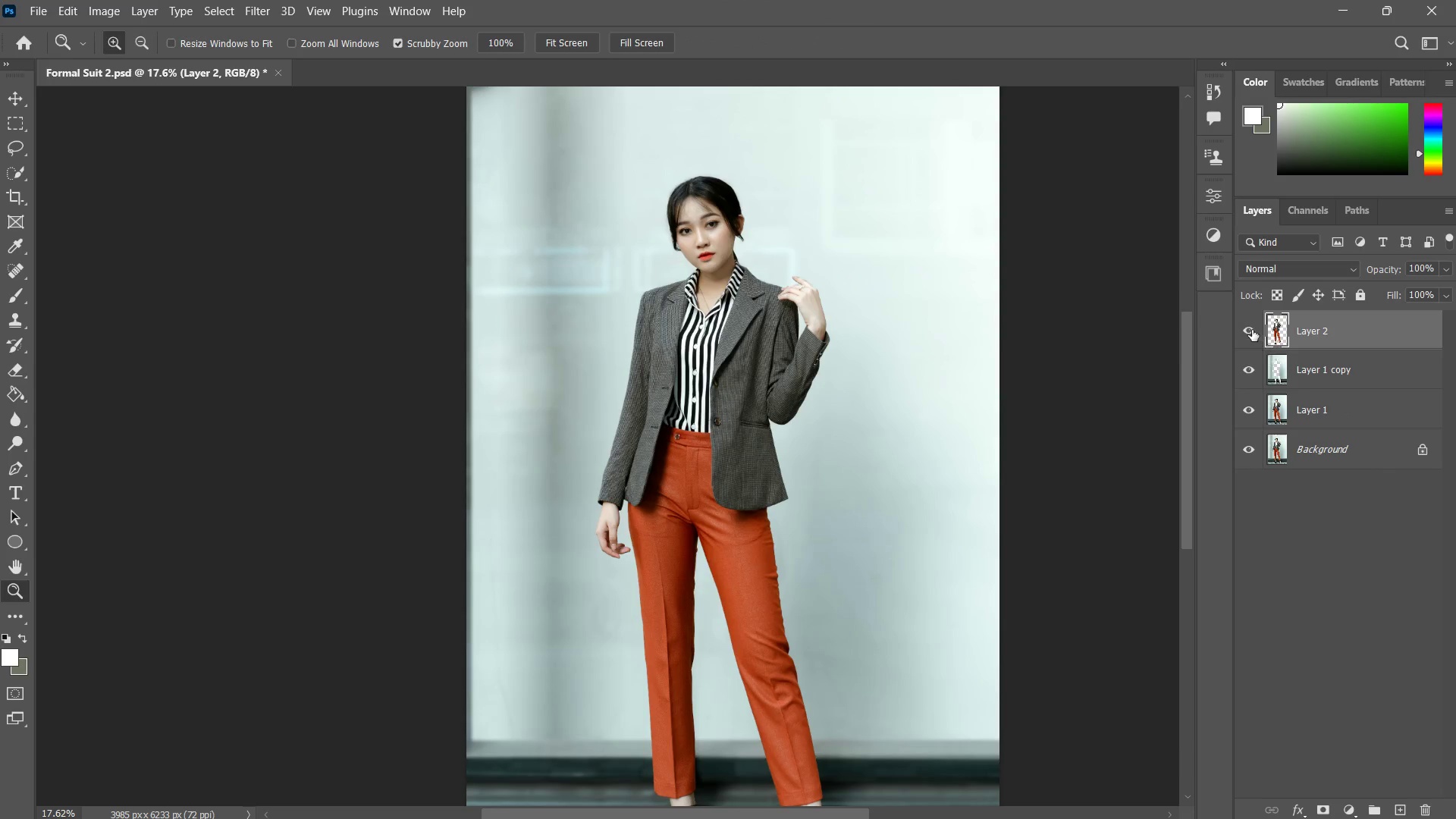 
left_click([1252, 330])
 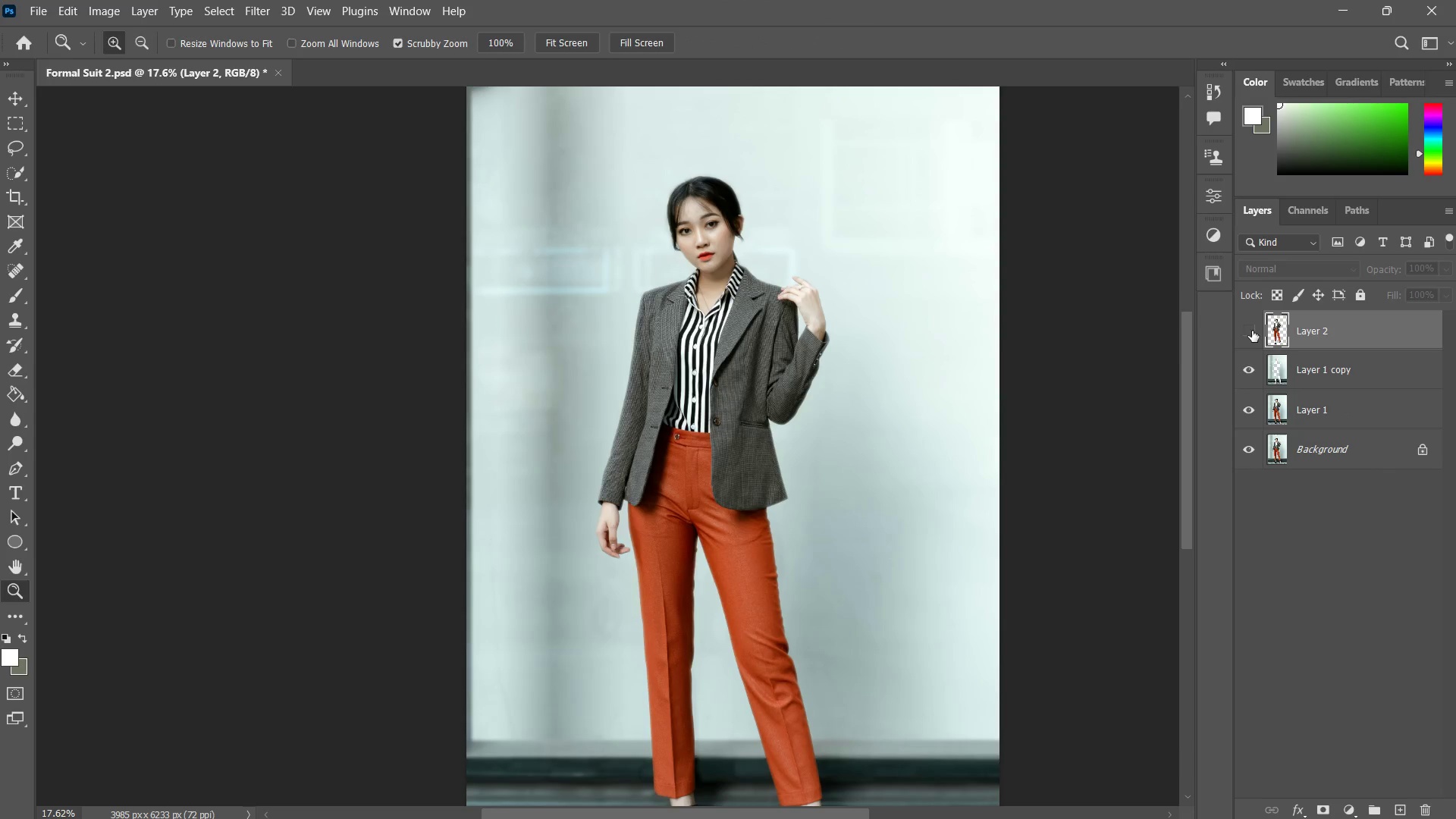 
left_click([1252, 331])
 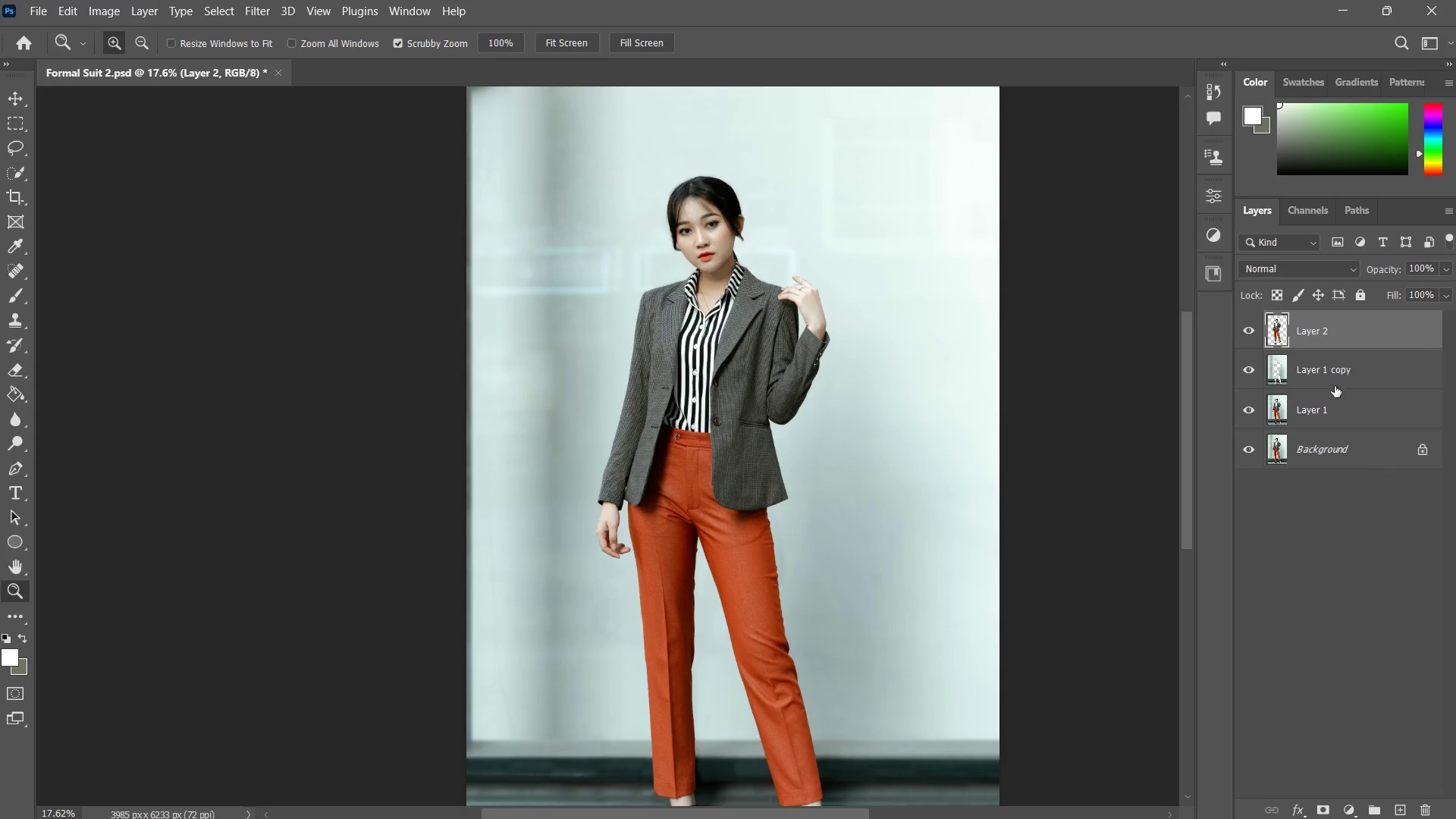 
left_click([1250, 413])
 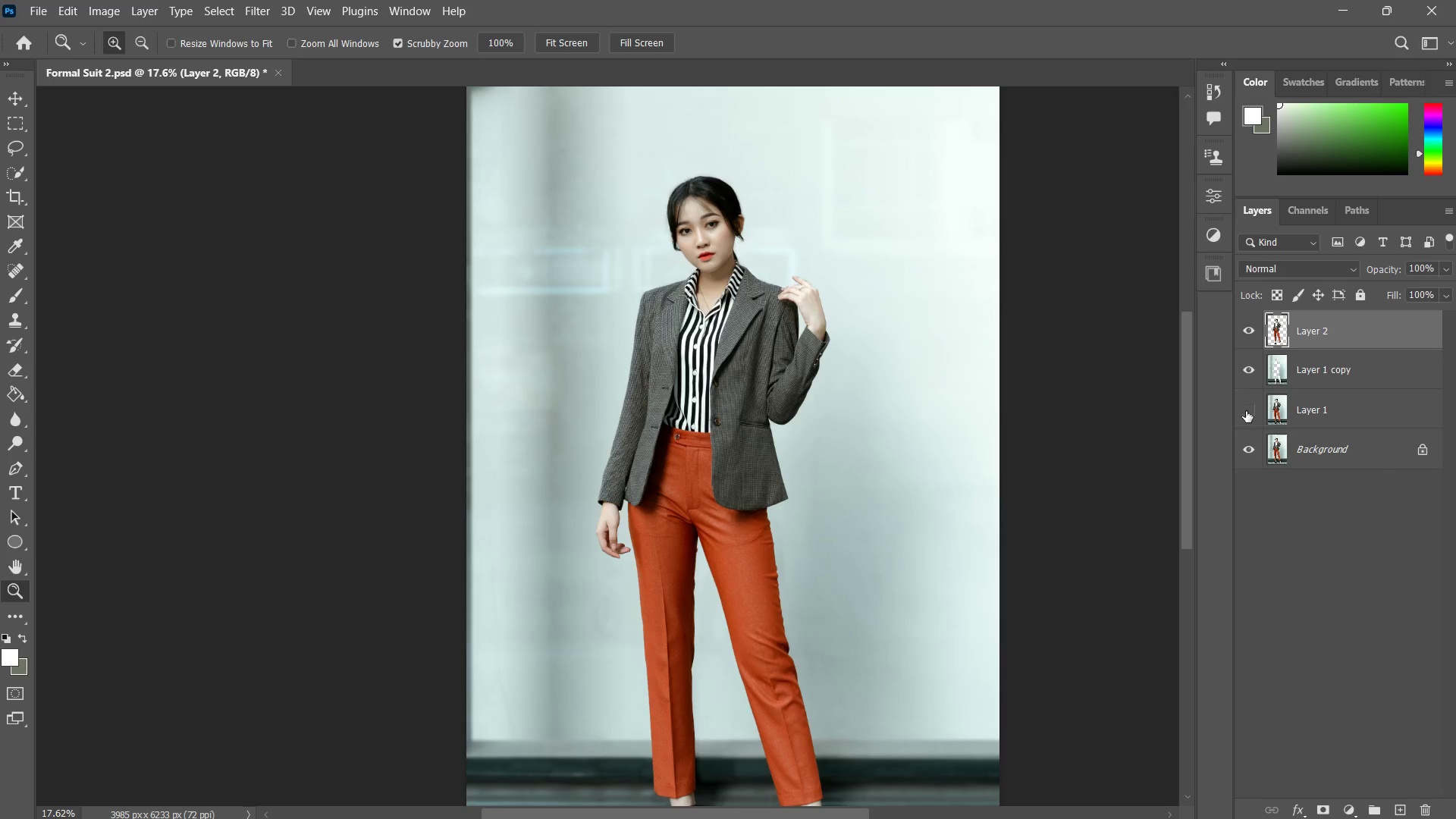 
left_click([1246, 411])
 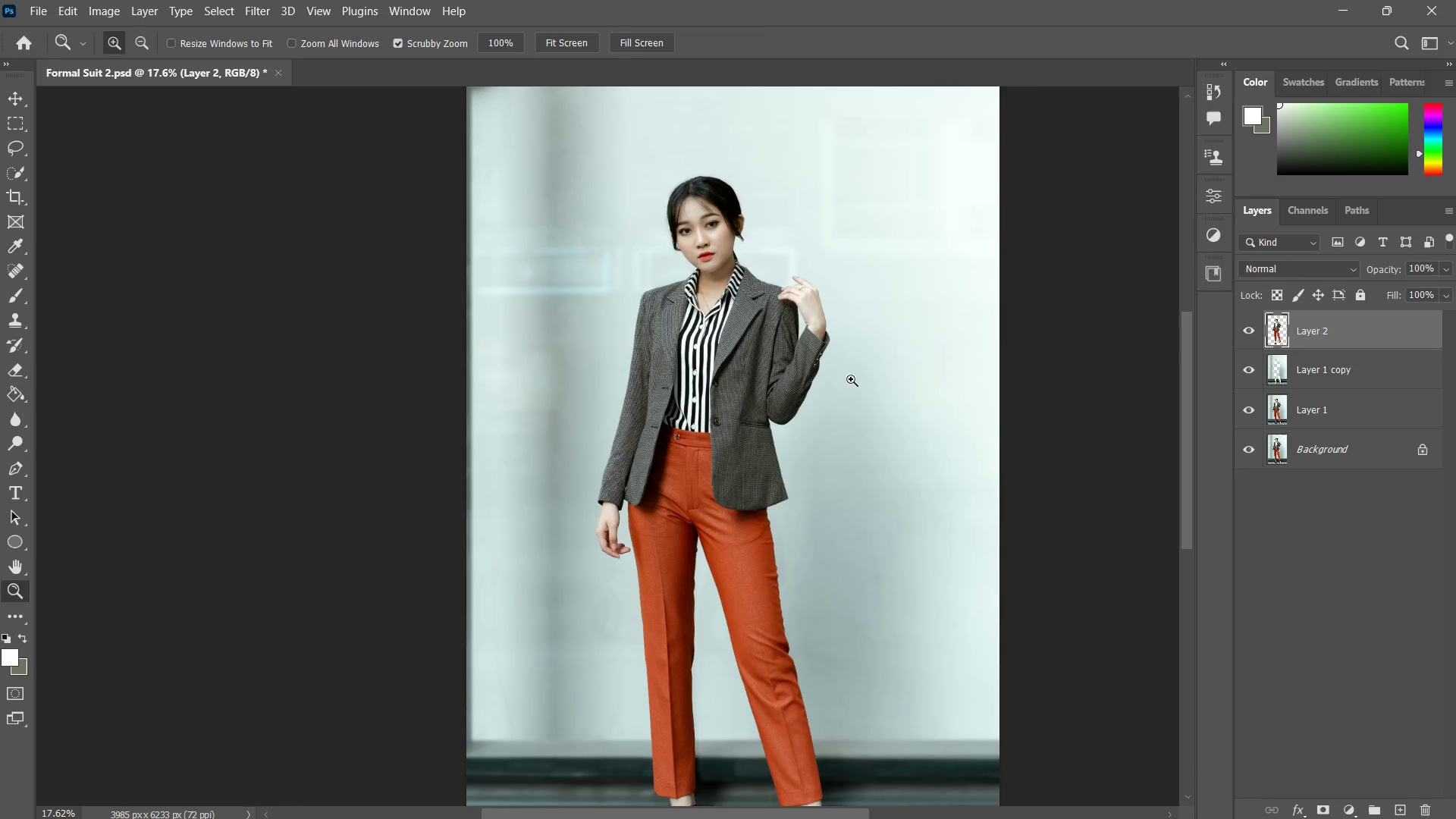 
key(Z)
 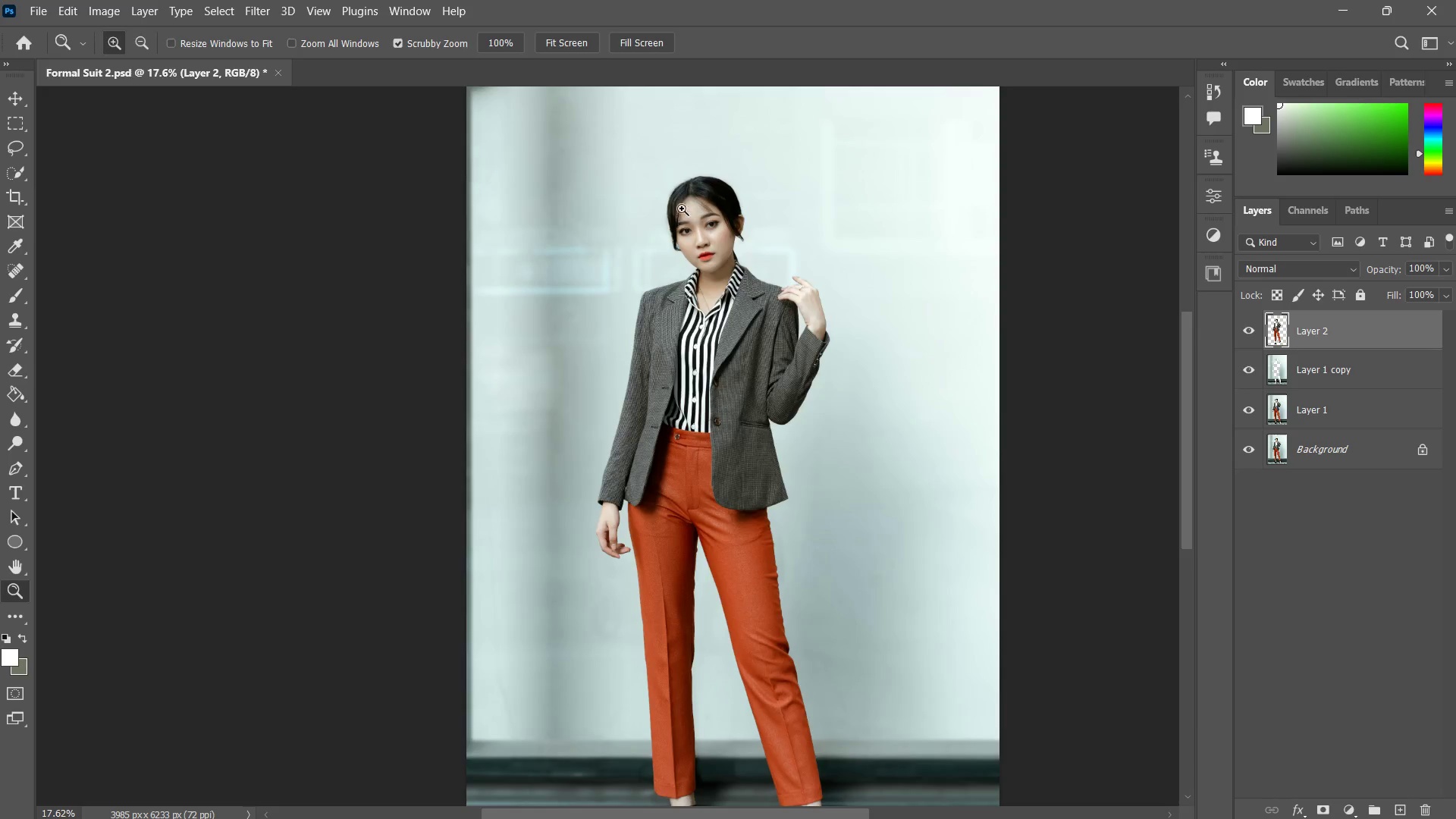 
left_click_drag(start_coordinate=[680, 210], to_coordinate=[745, 184])
 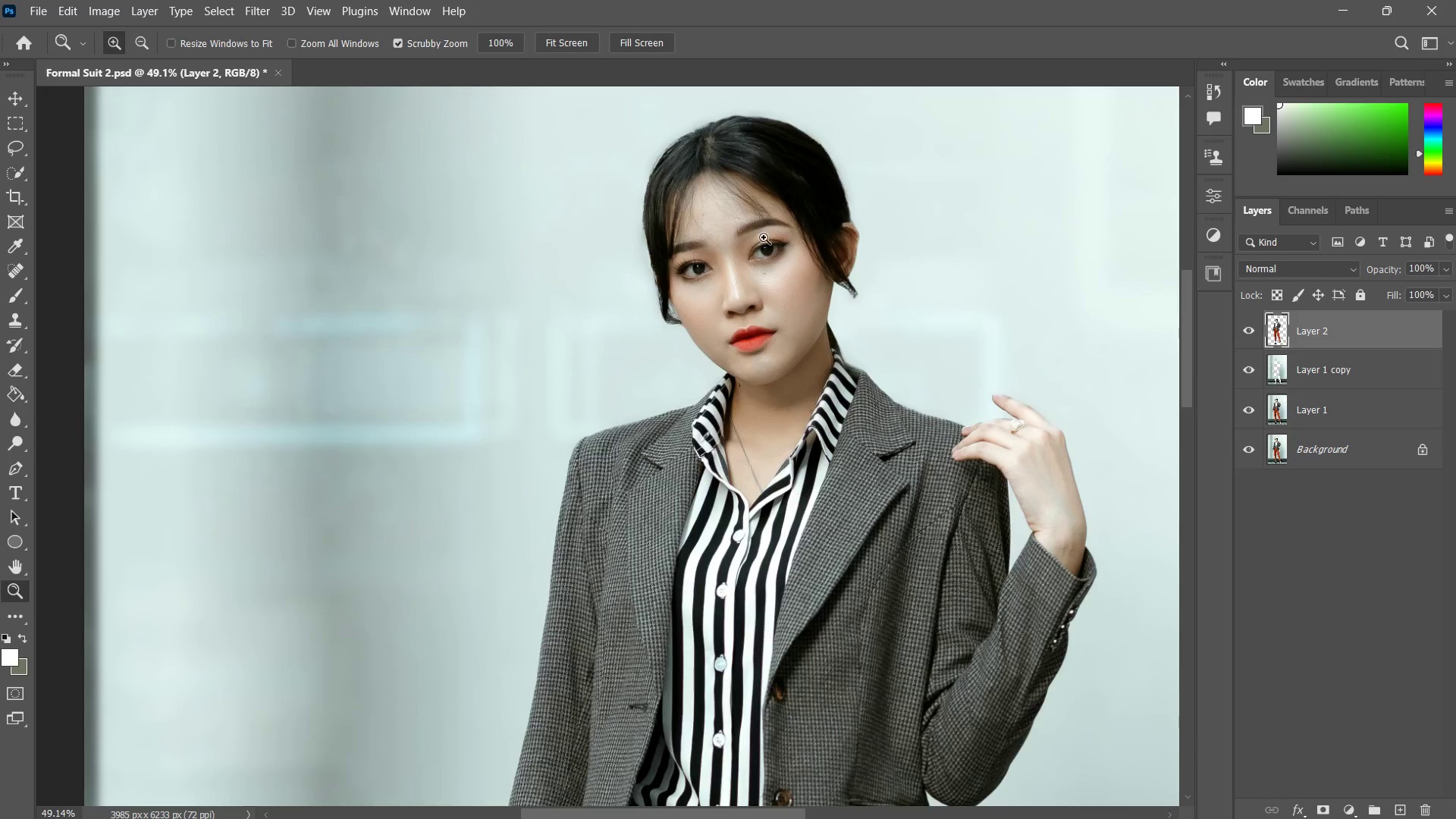 
left_click_drag(start_coordinate=[764, 237], to_coordinate=[813, 199])
 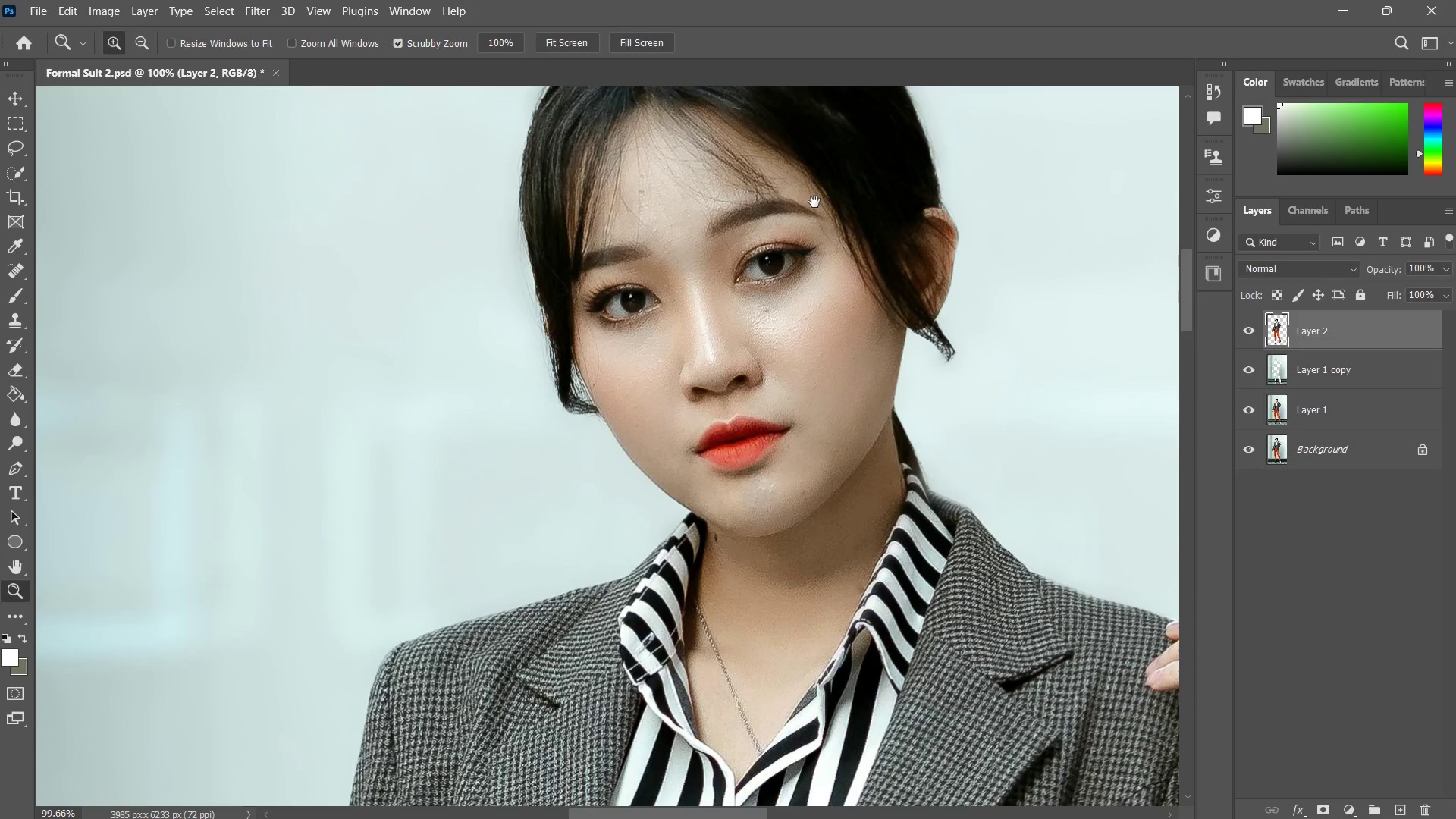 
key(Space)
 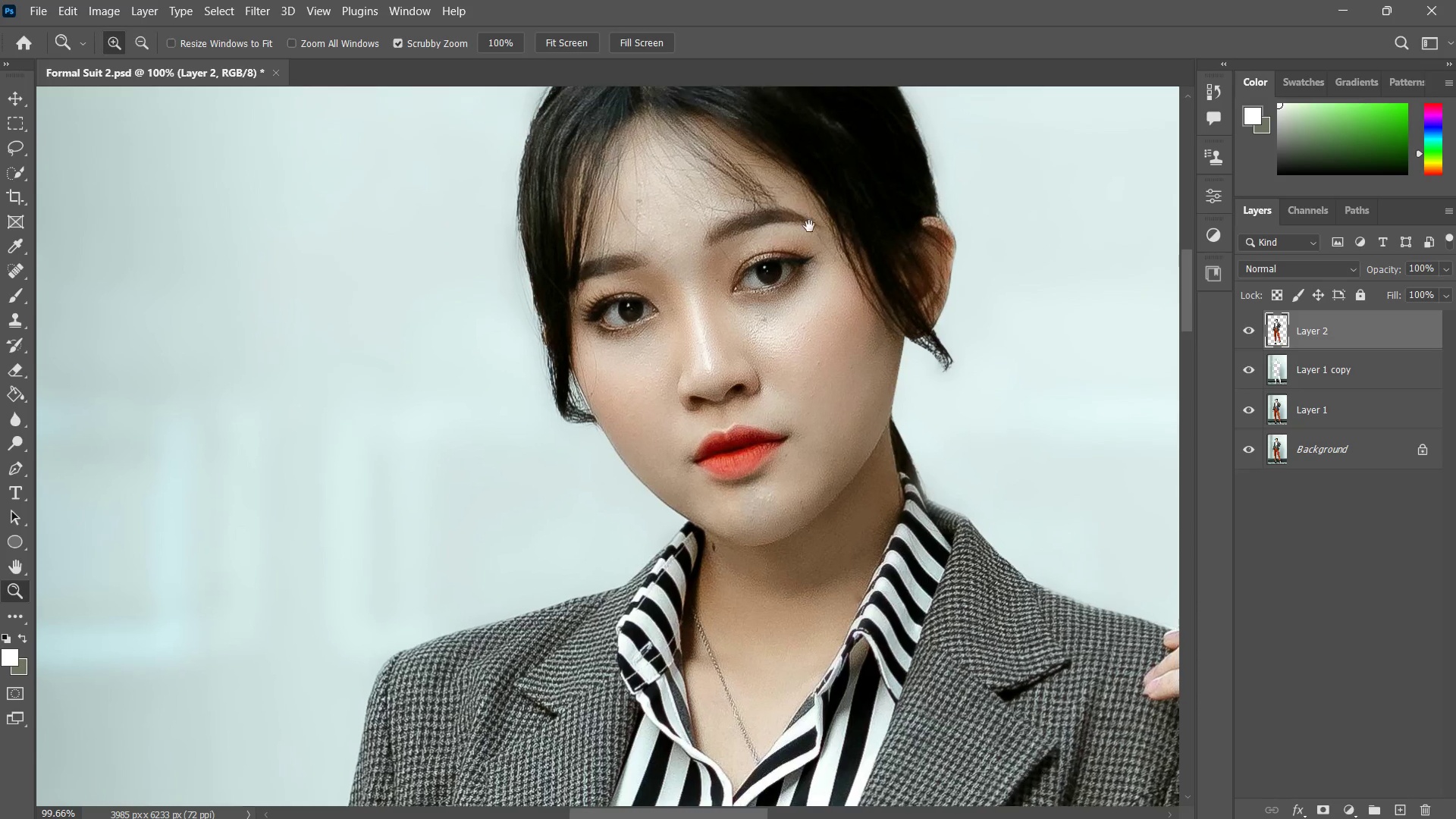 
left_click_drag(start_coordinate=[813, 211], to_coordinate=[808, 233])
 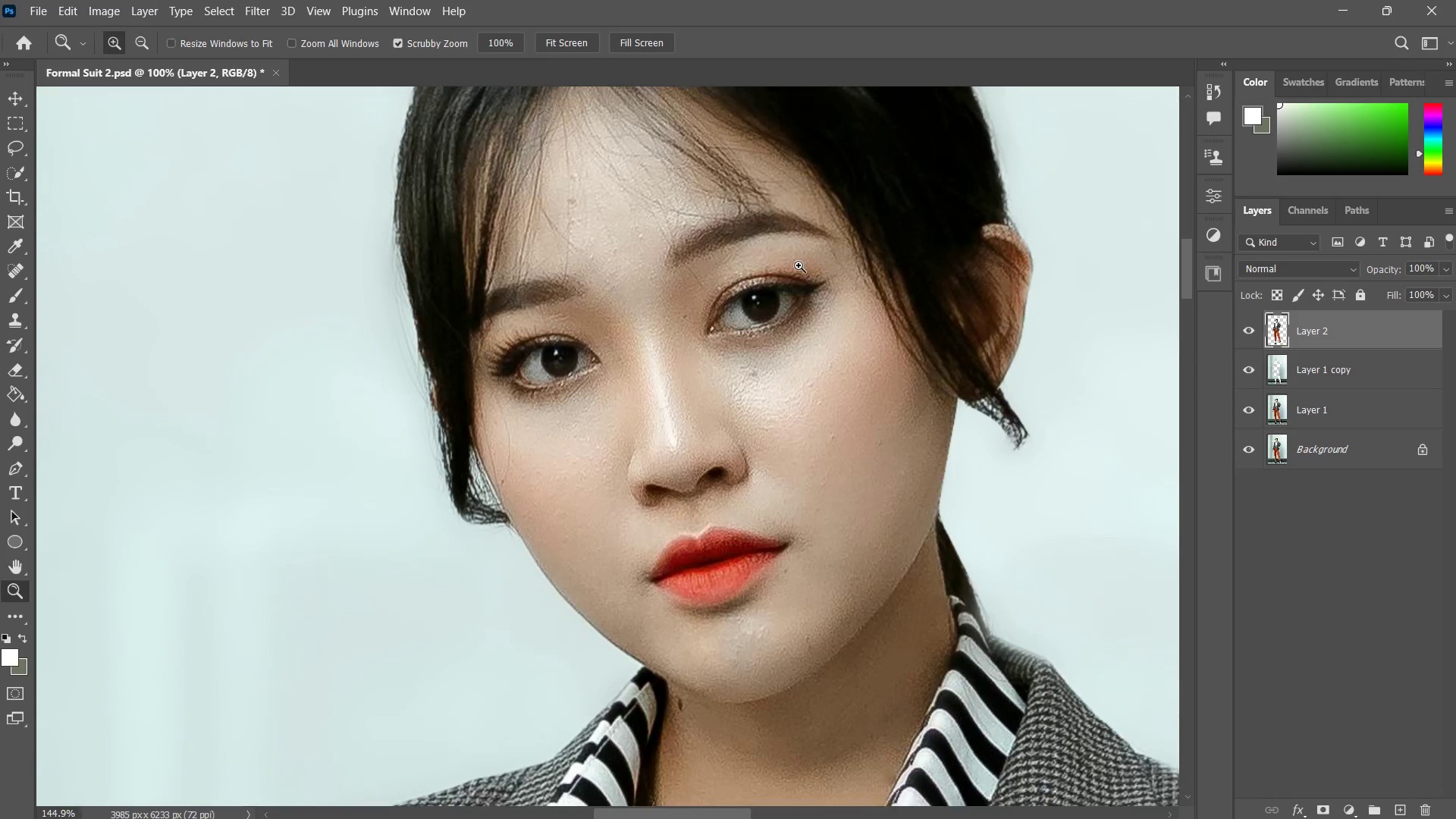 
key(Z)
 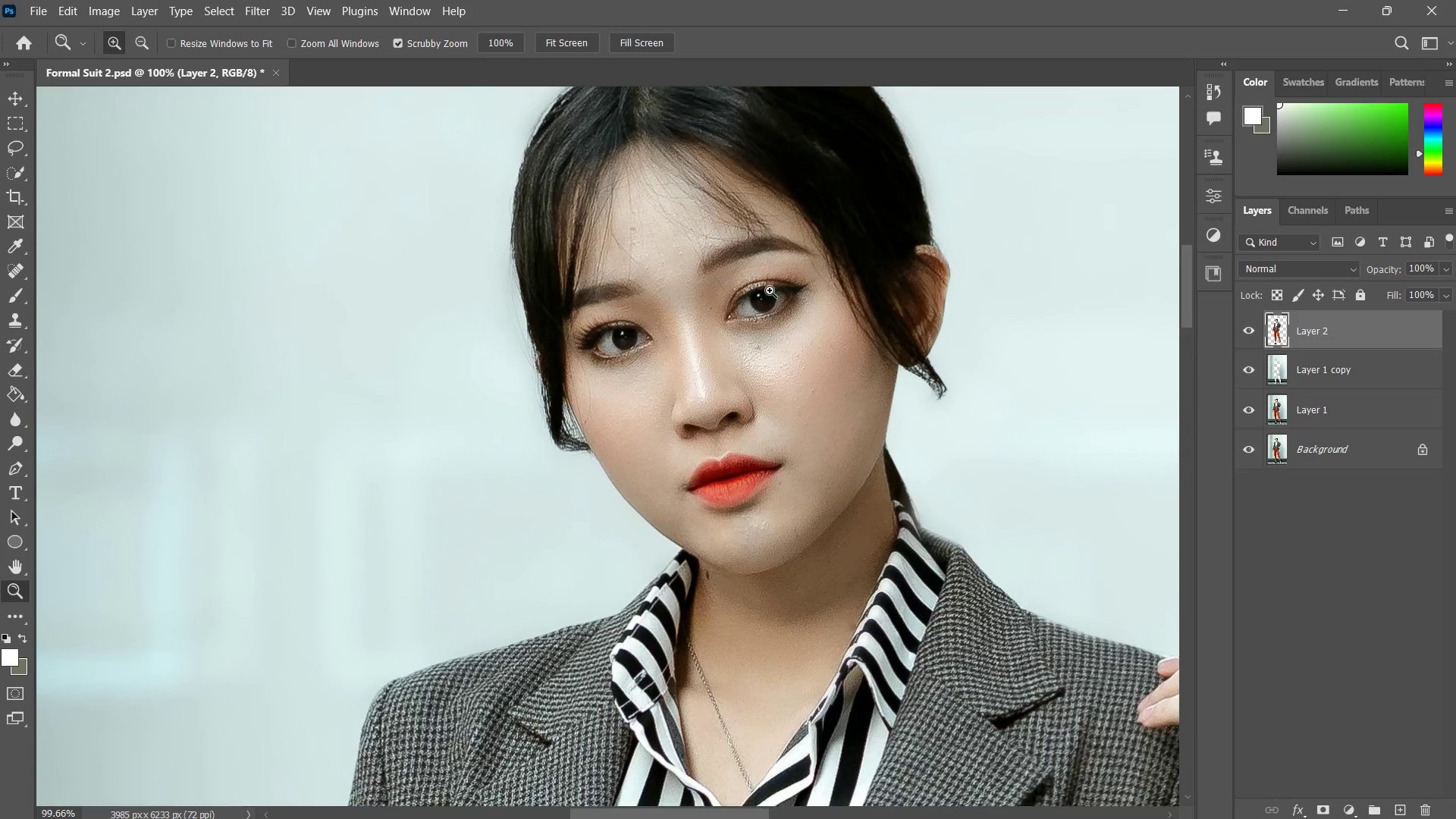 
left_click_drag(start_coordinate=[770, 290], to_coordinate=[760, 304])
 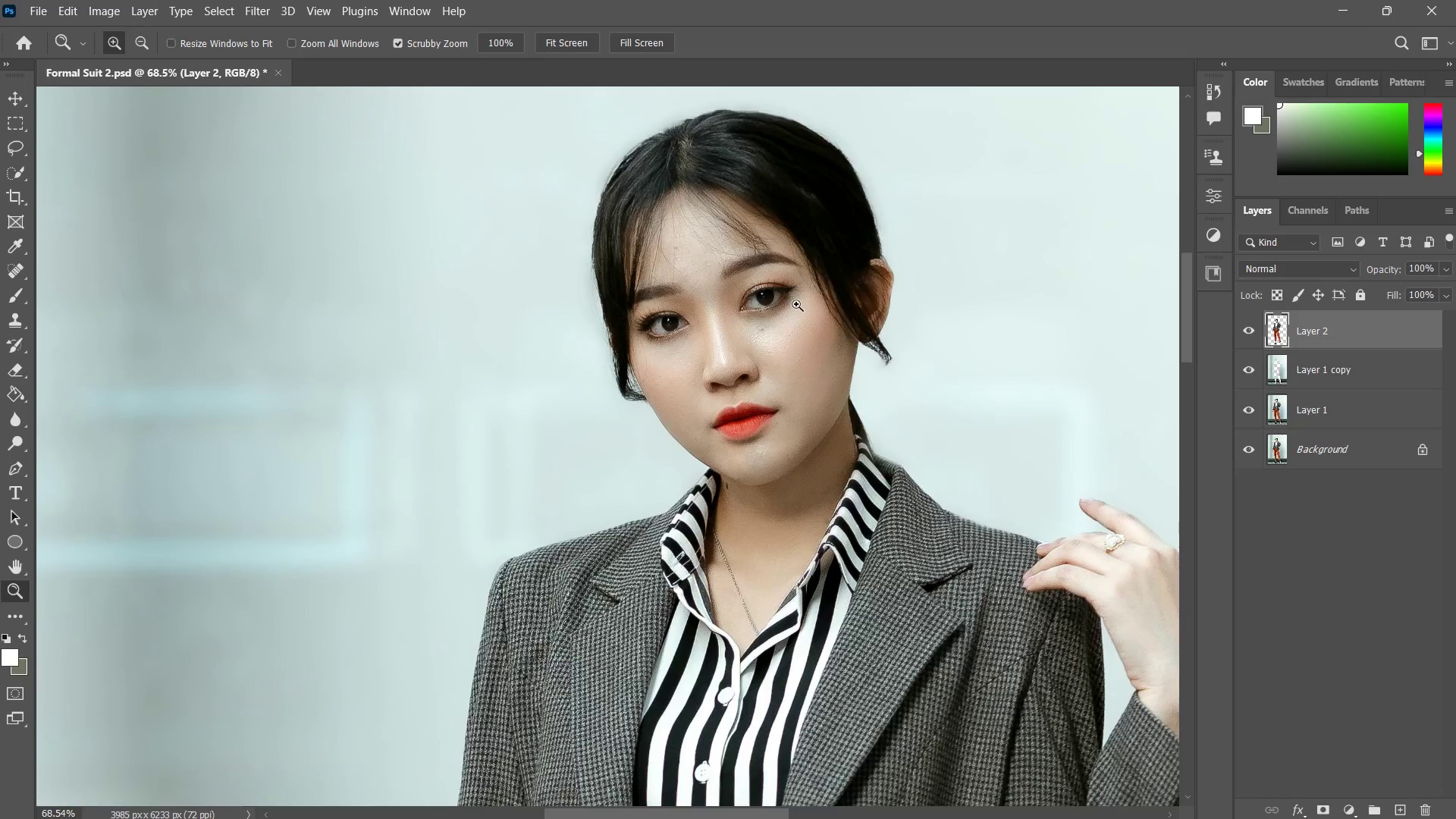 
left_click_drag(start_coordinate=[796, 303], to_coordinate=[780, 329])
 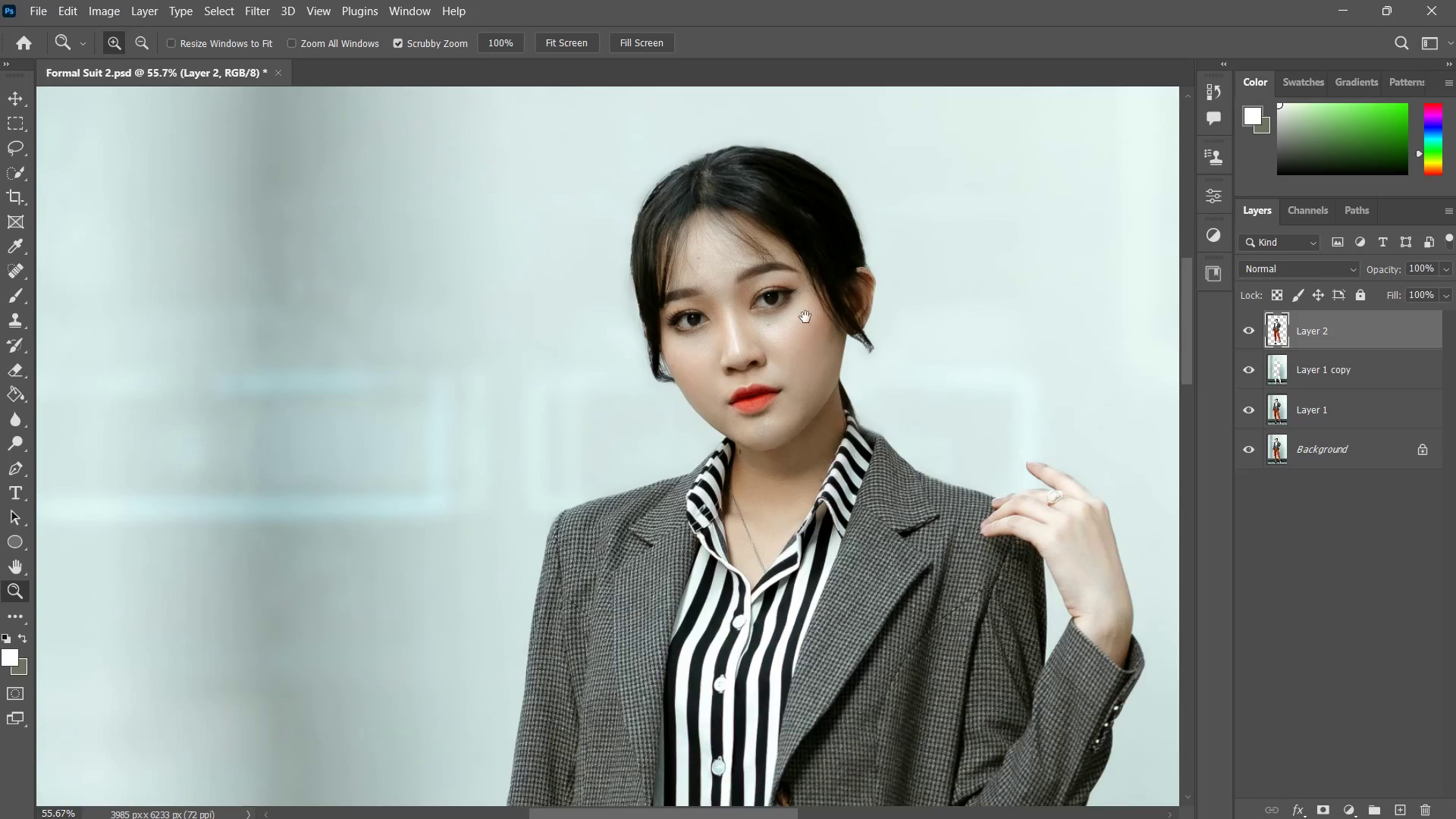 
key(Space)
 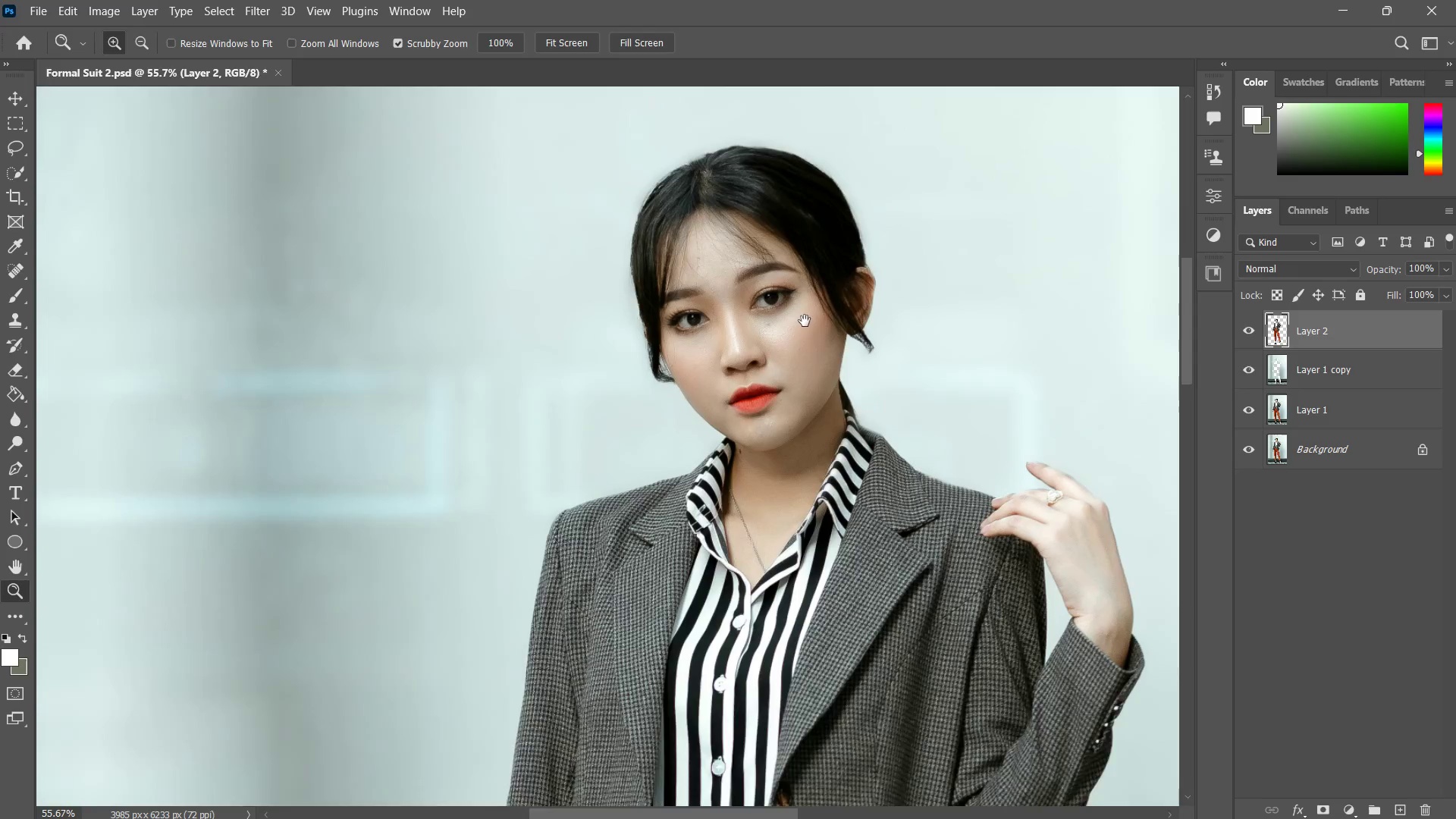 
left_click_drag(start_coordinate=[806, 317], to_coordinate=[786, 350])
 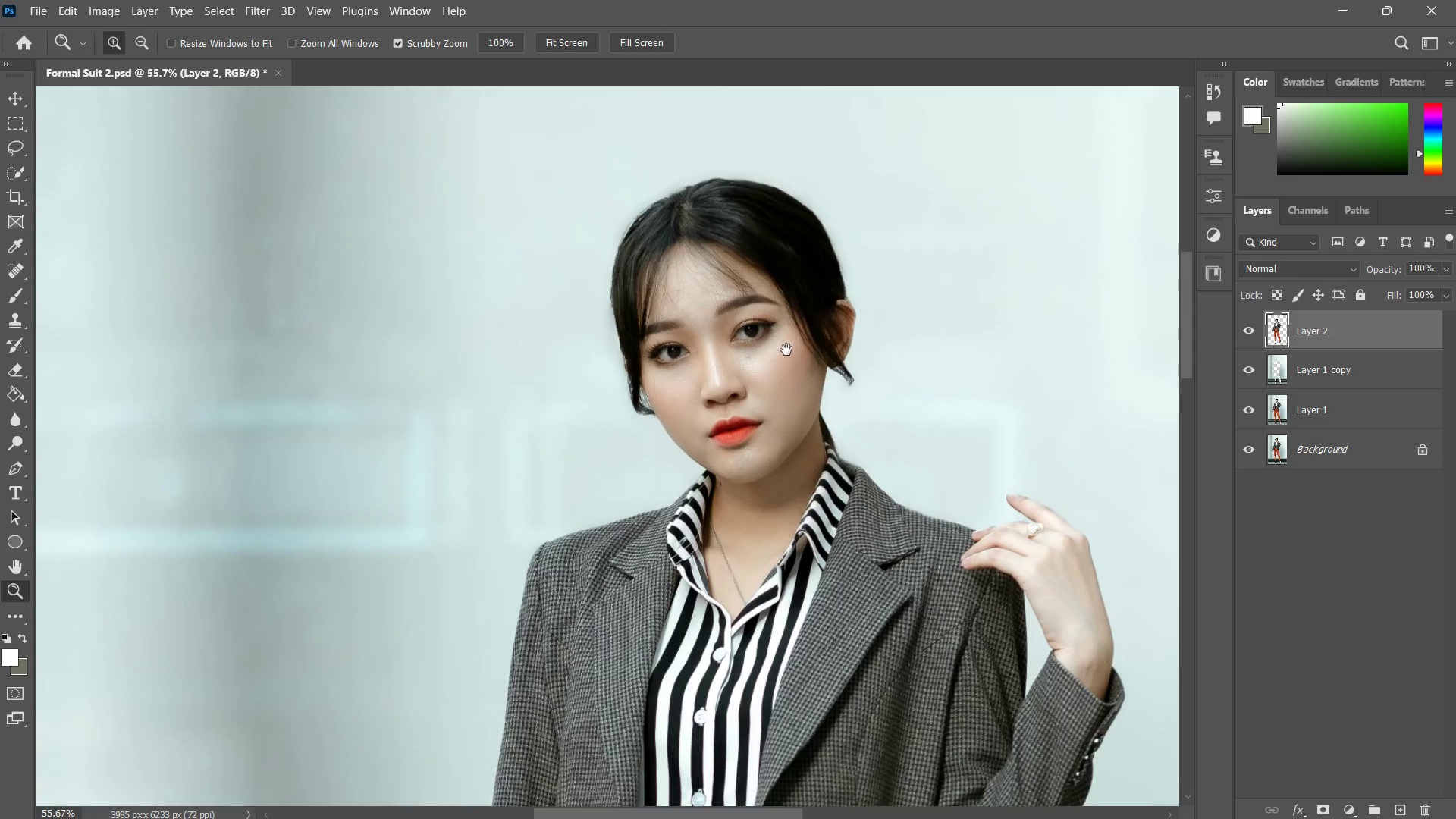 
key(Z)
 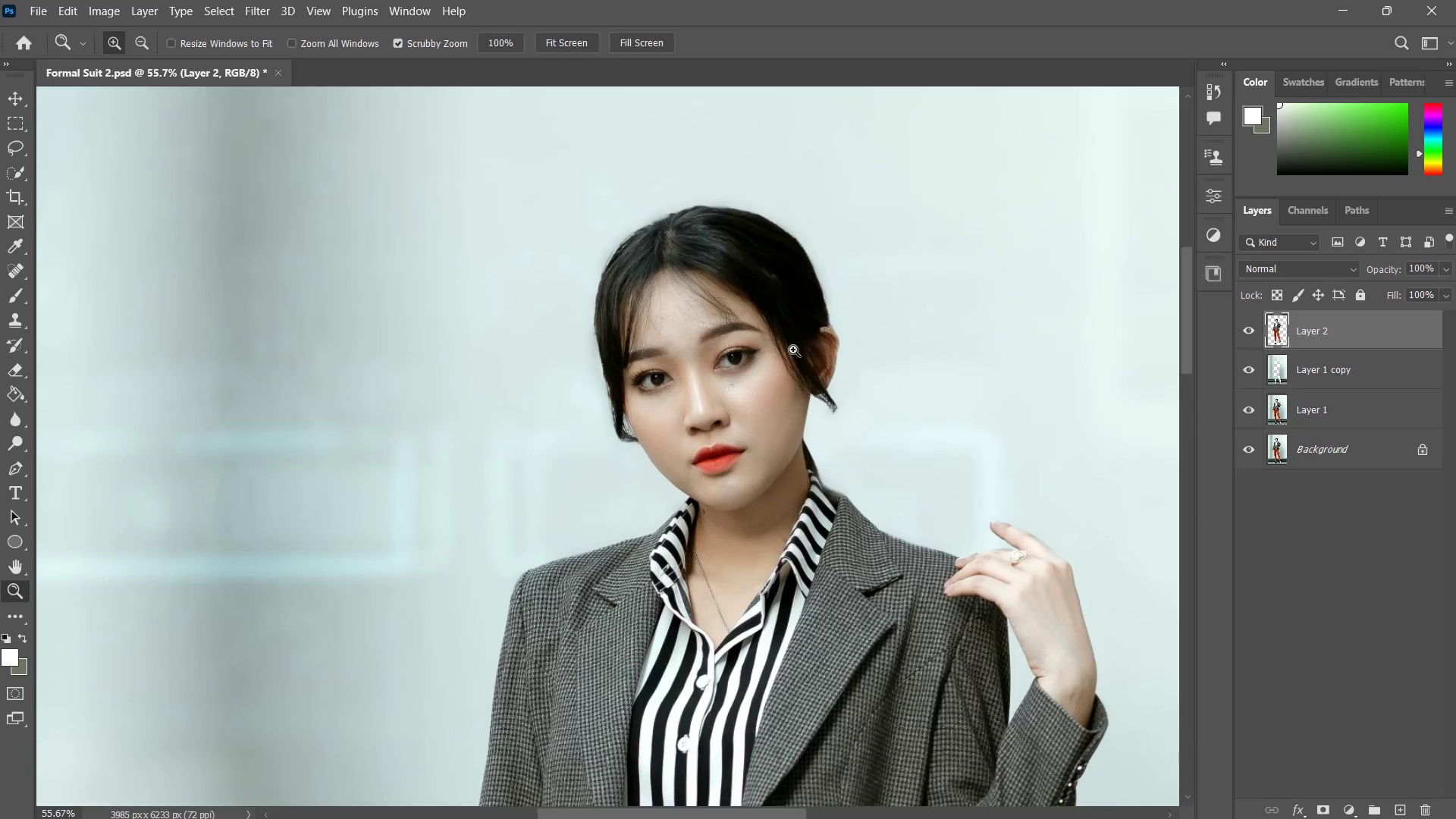 
left_click_drag(start_coordinate=[792, 351], to_coordinate=[768, 369])
 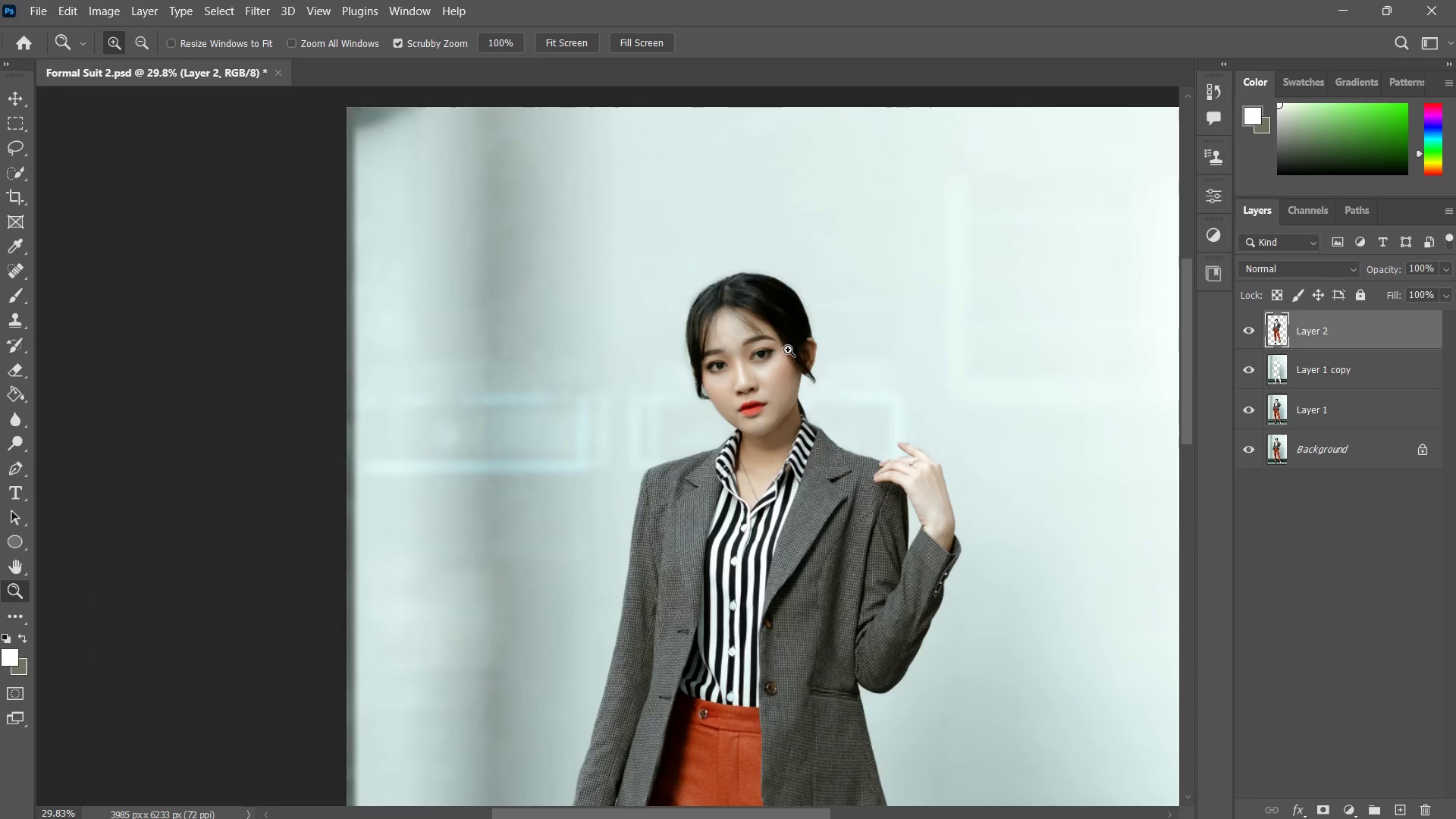 
left_click_drag(start_coordinate=[806, 342], to_coordinate=[841, 309])
 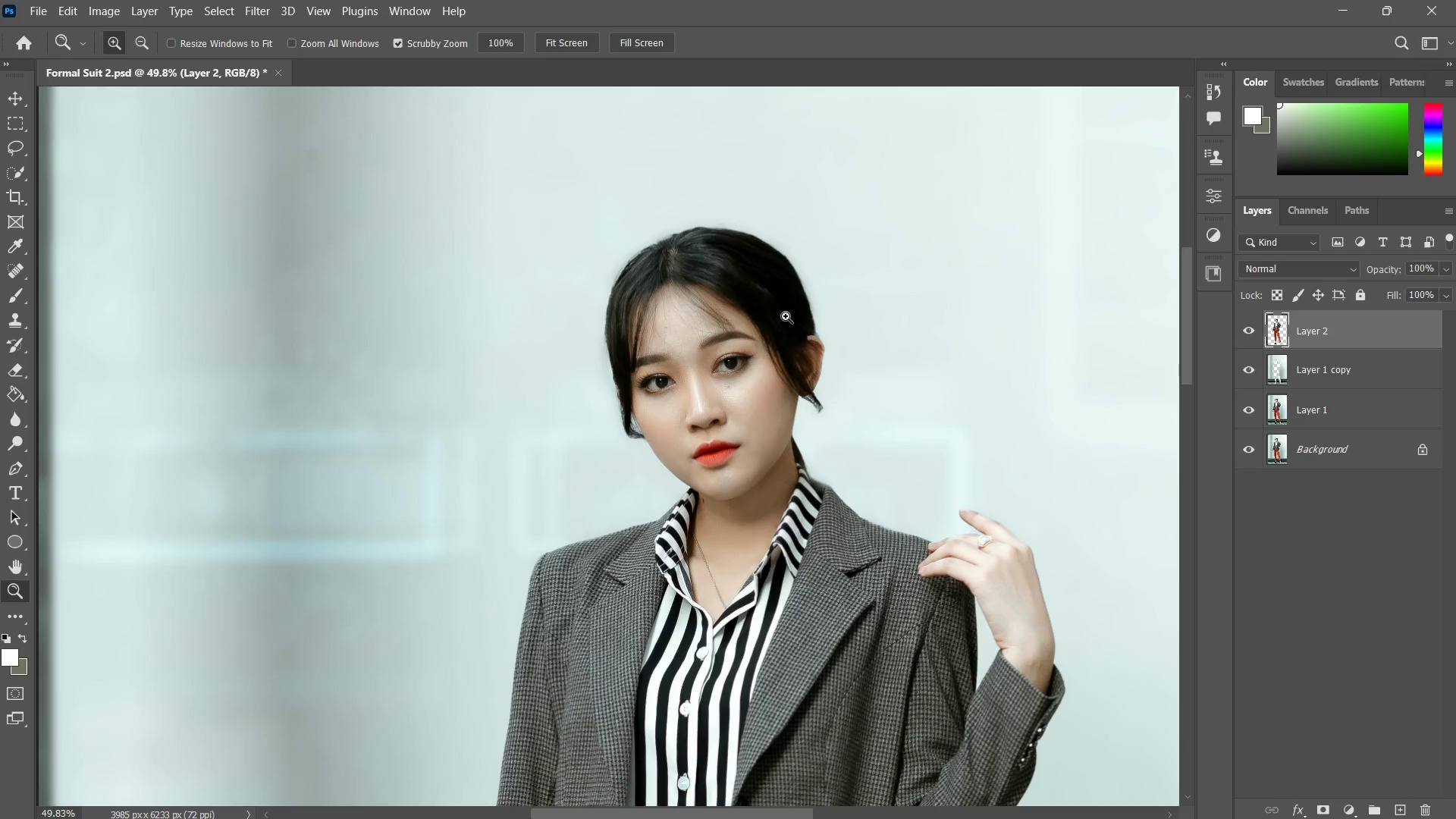 
type(z zz)
 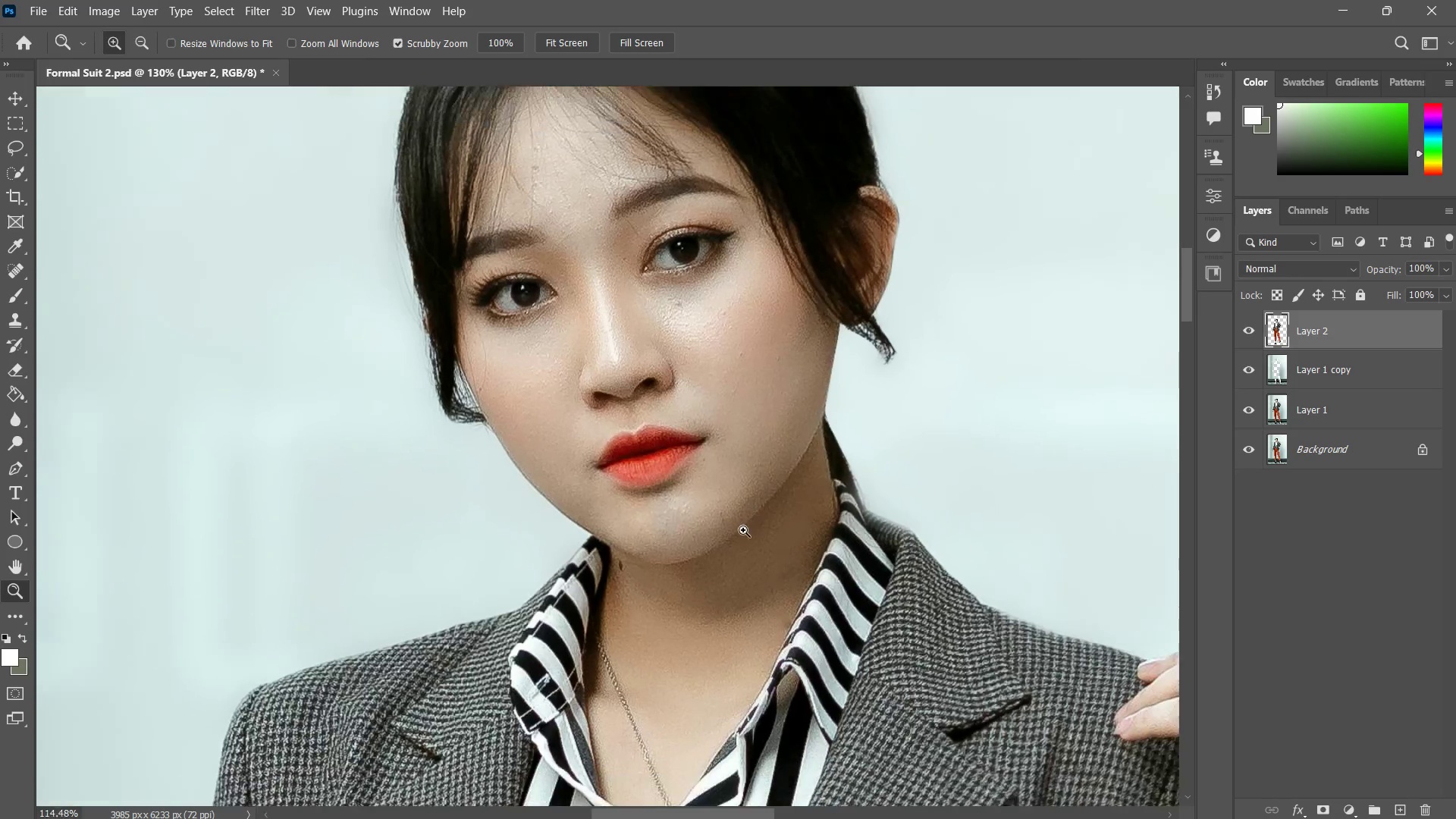 
left_click_drag(start_coordinate=[719, 307], to_coordinate=[772, 271])
 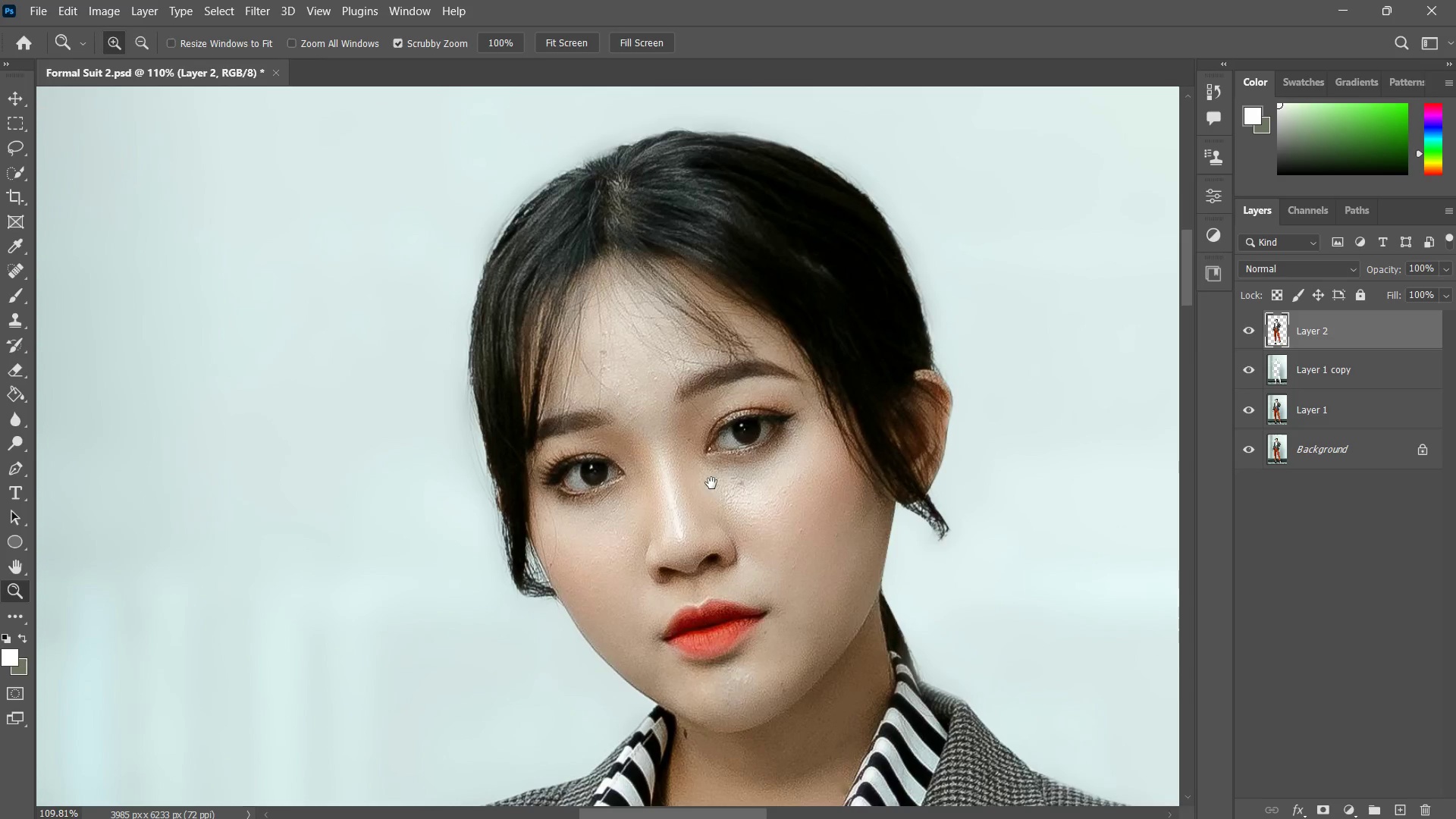 
left_click_drag(start_coordinate=[720, 491], to_coordinate=[736, 462])
 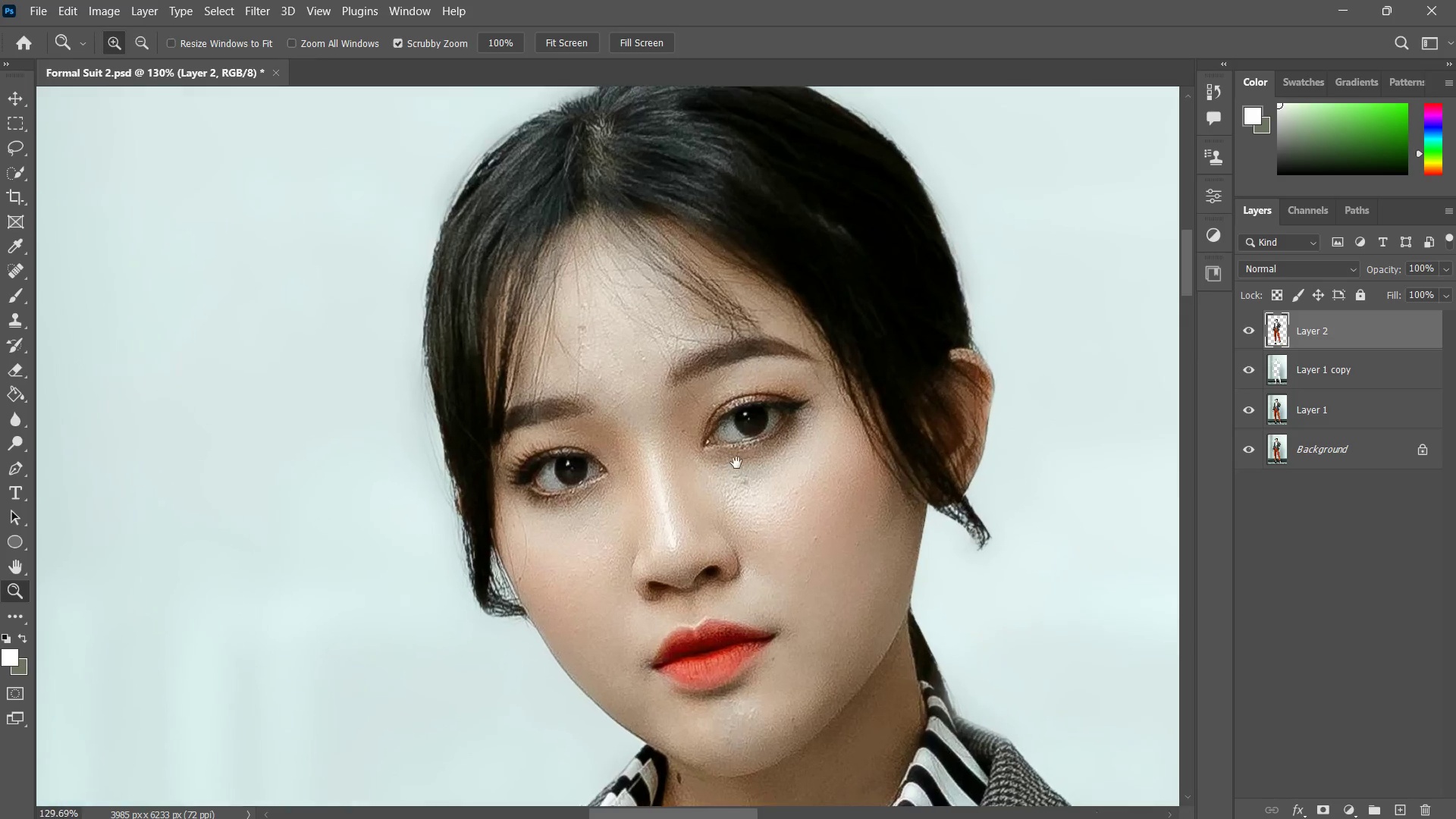 
hold_key(key=Space, duration=0.36)
 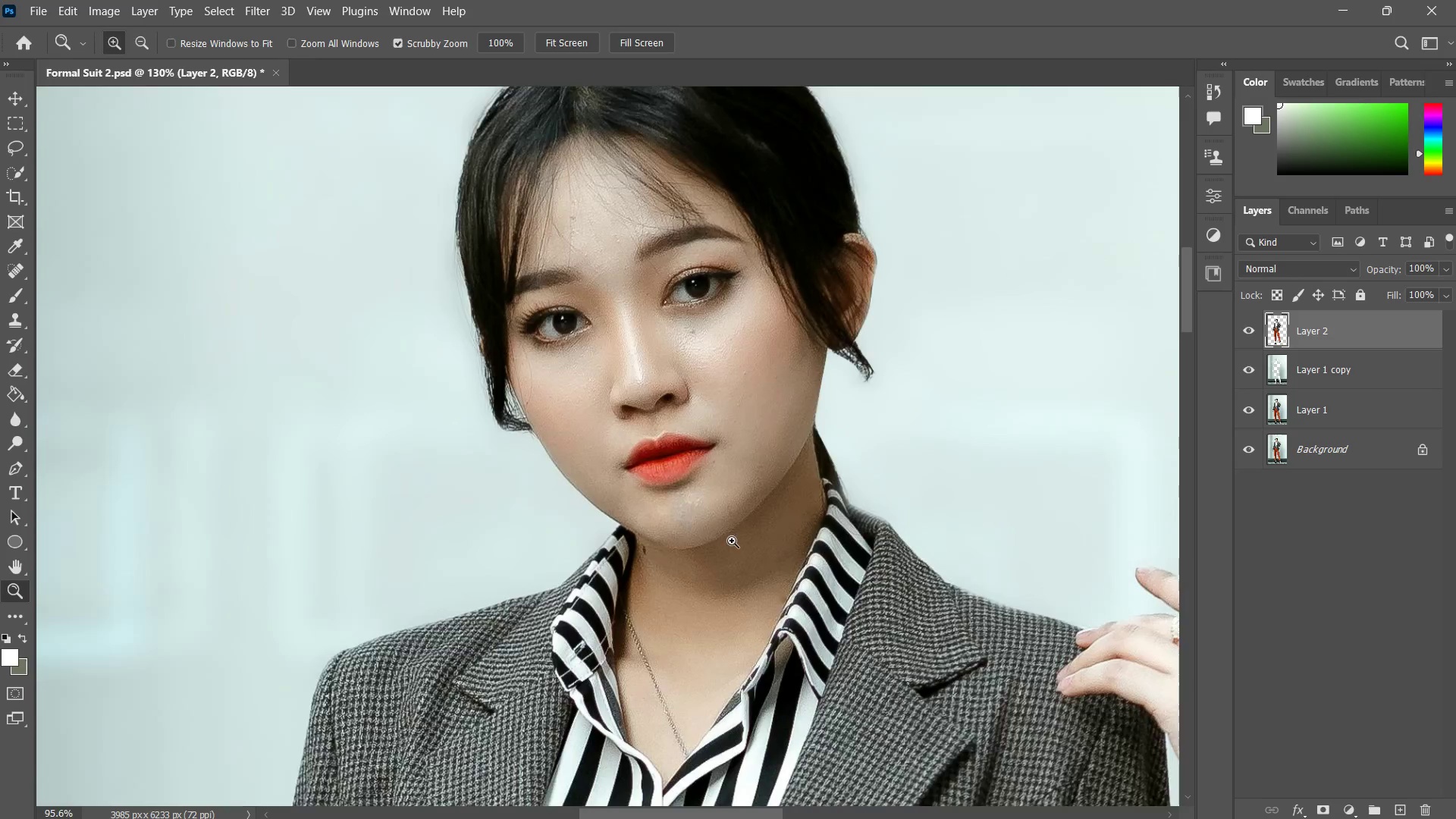 
left_click_drag(start_coordinate=[759, 482], to_coordinate=[723, 385])
 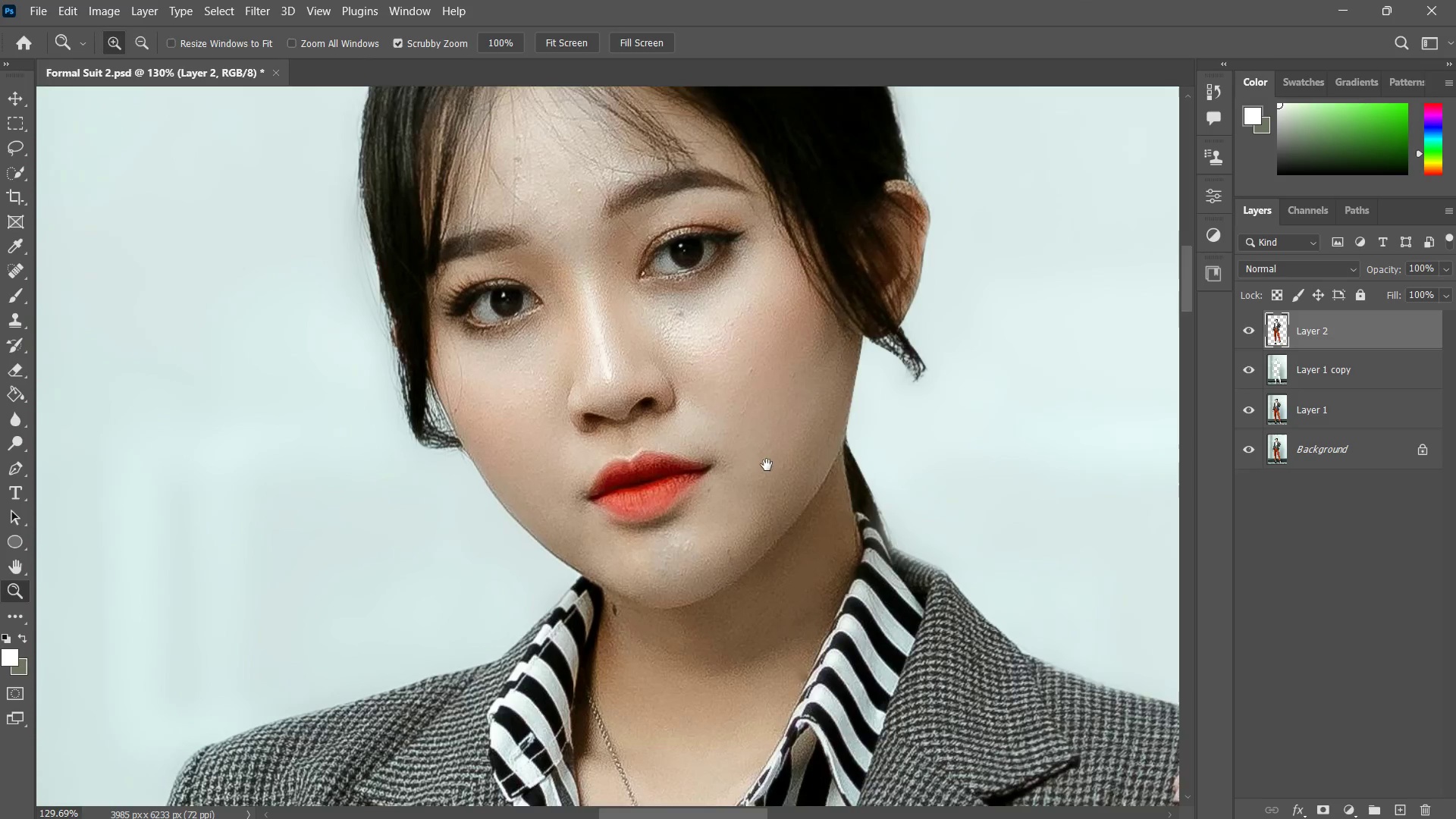 
left_click_drag(start_coordinate=[765, 476], to_coordinate=[708, 563])
 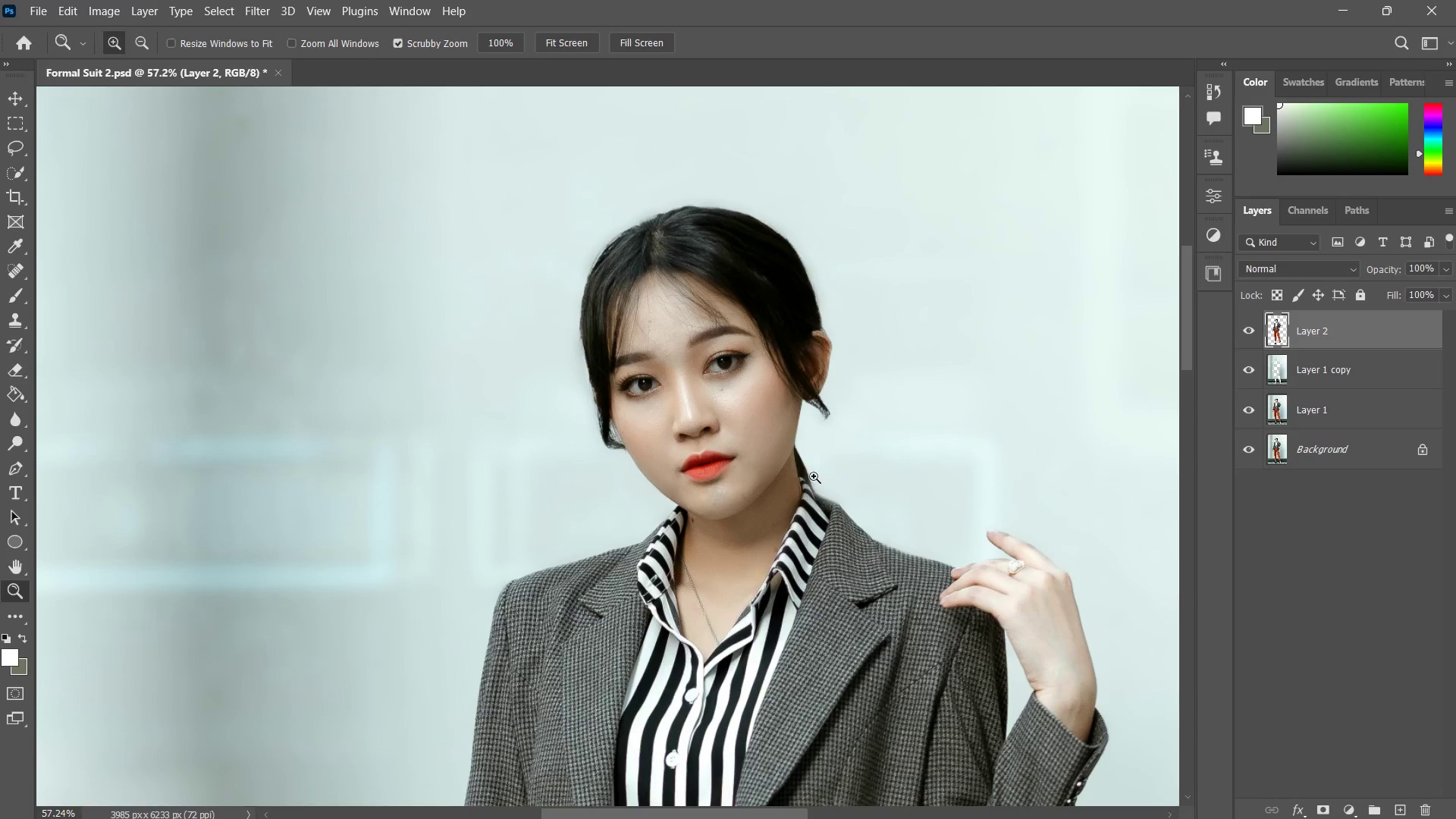 
left_click_drag(start_coordinate=[759, 373], to_coordinate=[833, 307])
 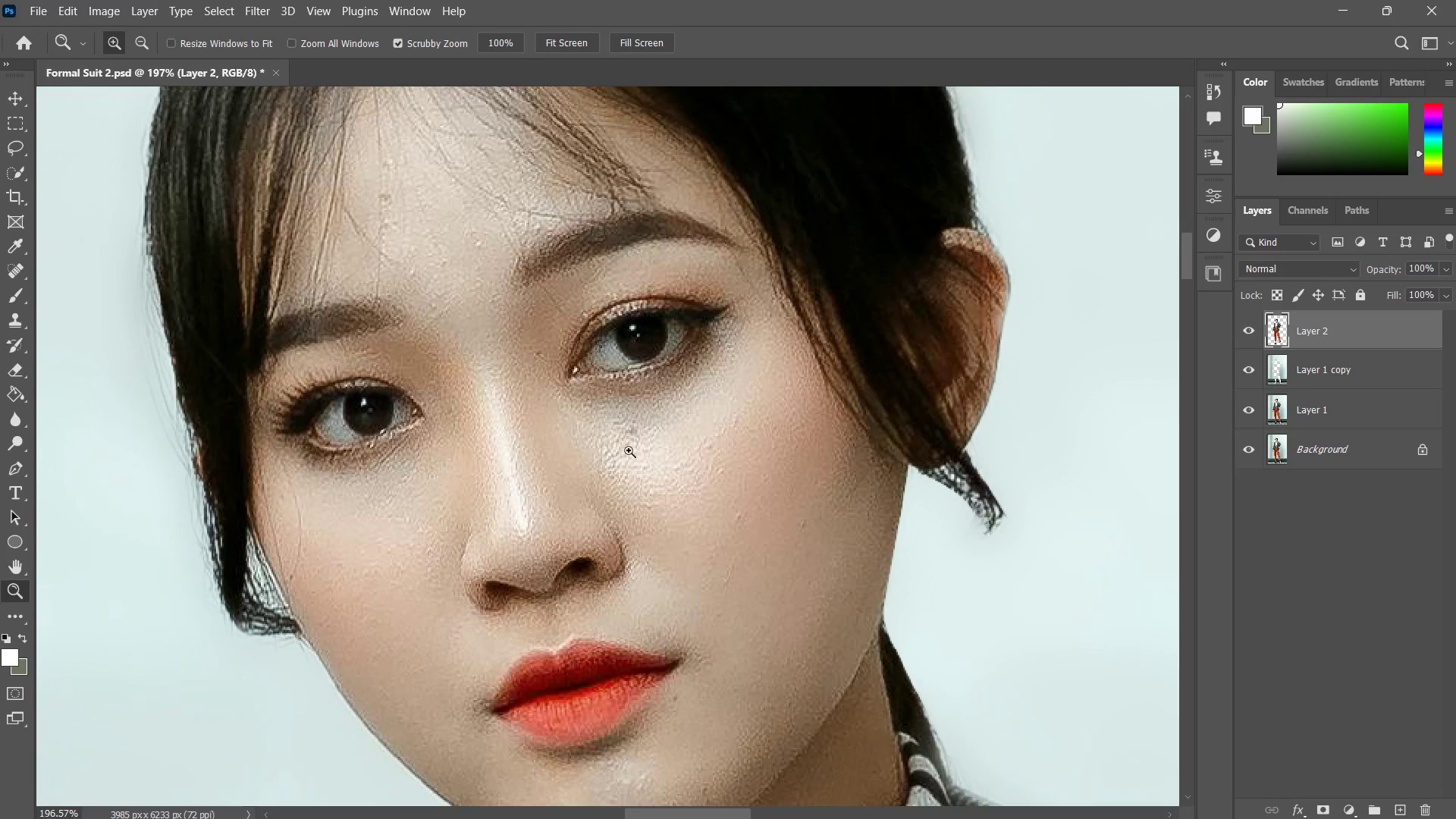 
type(zzp)
 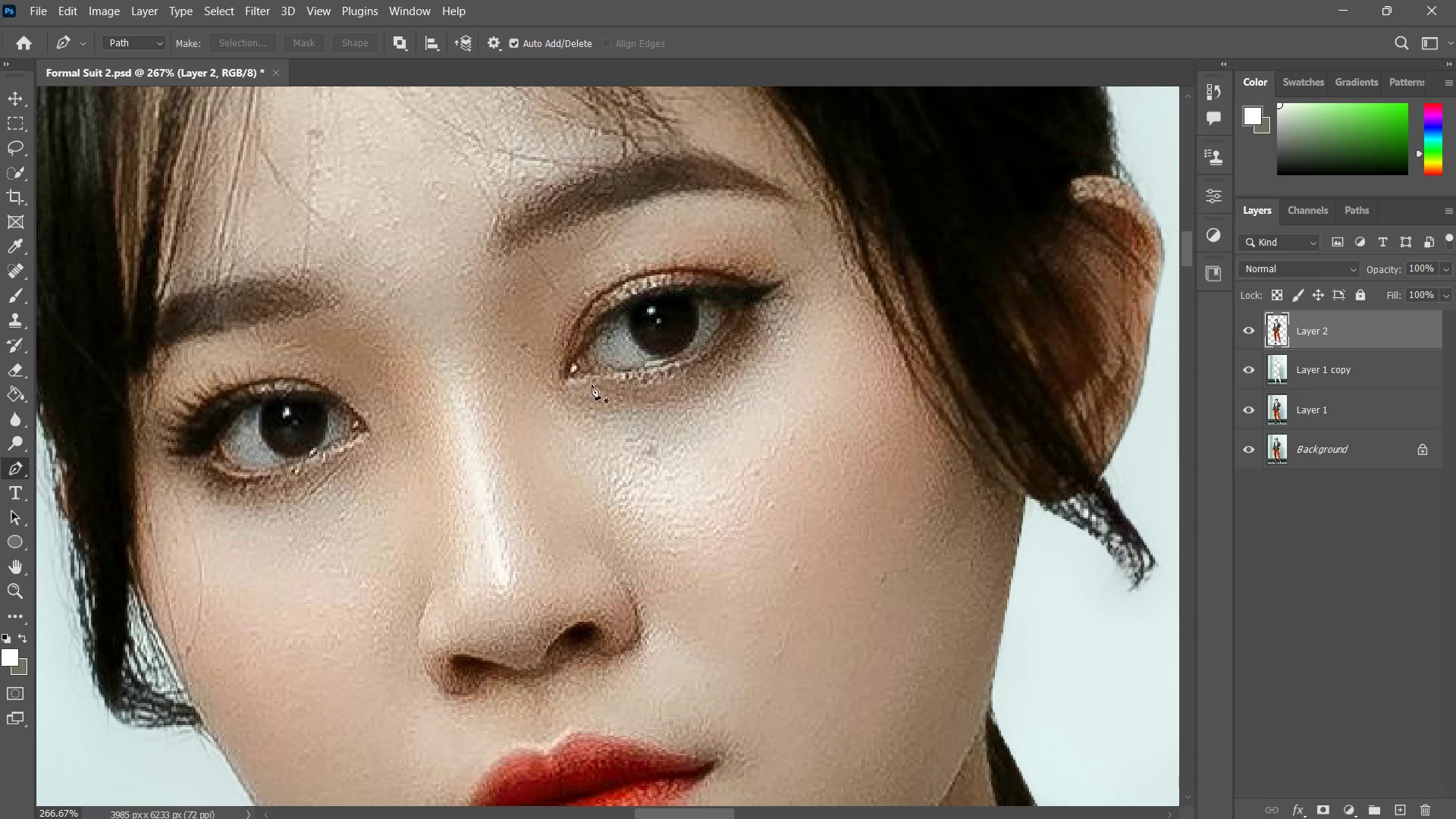 
left_click_drag(start_coordinate=[579, 375], to_coordinate=[605, 361])
 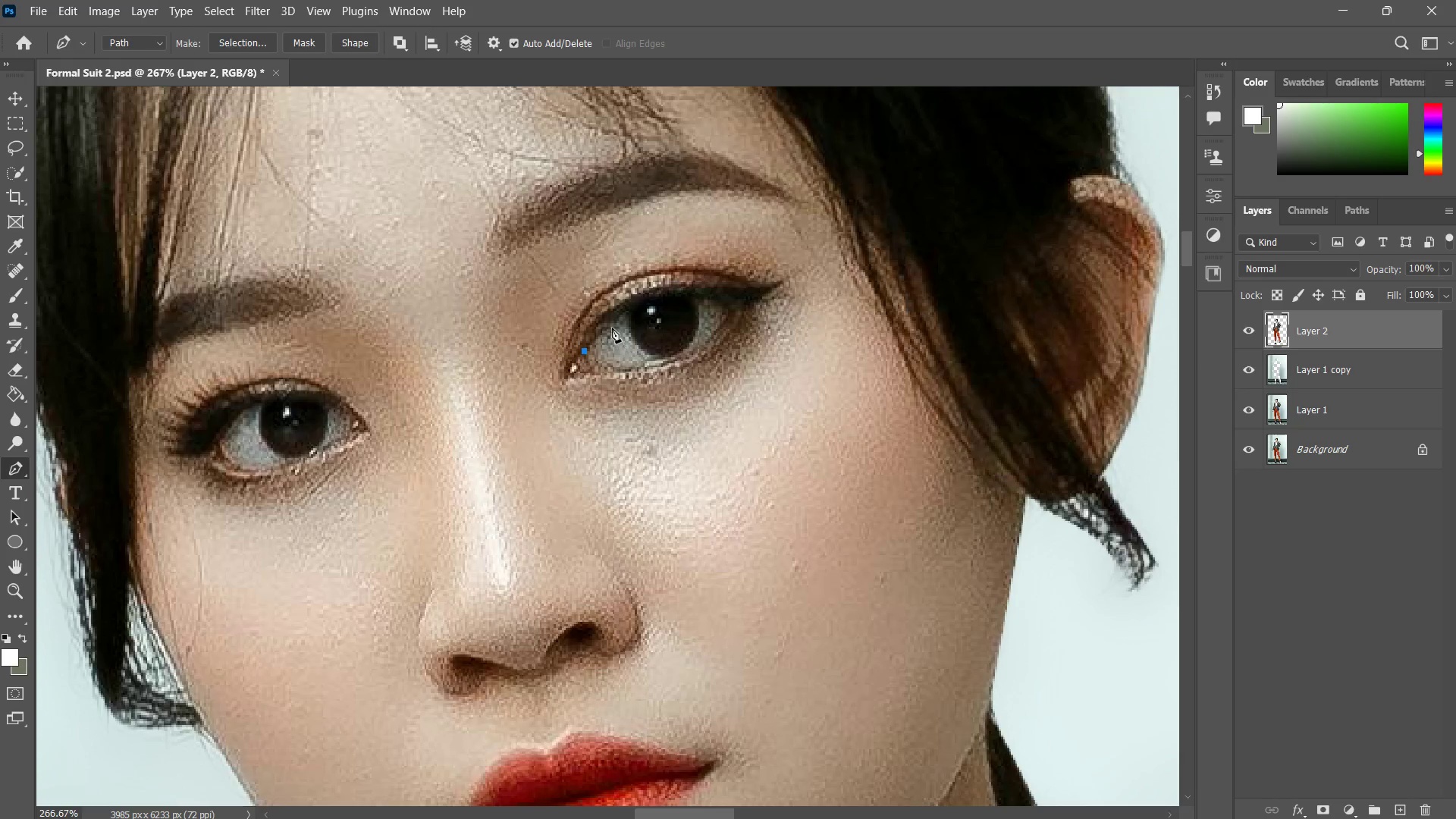 
left_click([626, 317])
 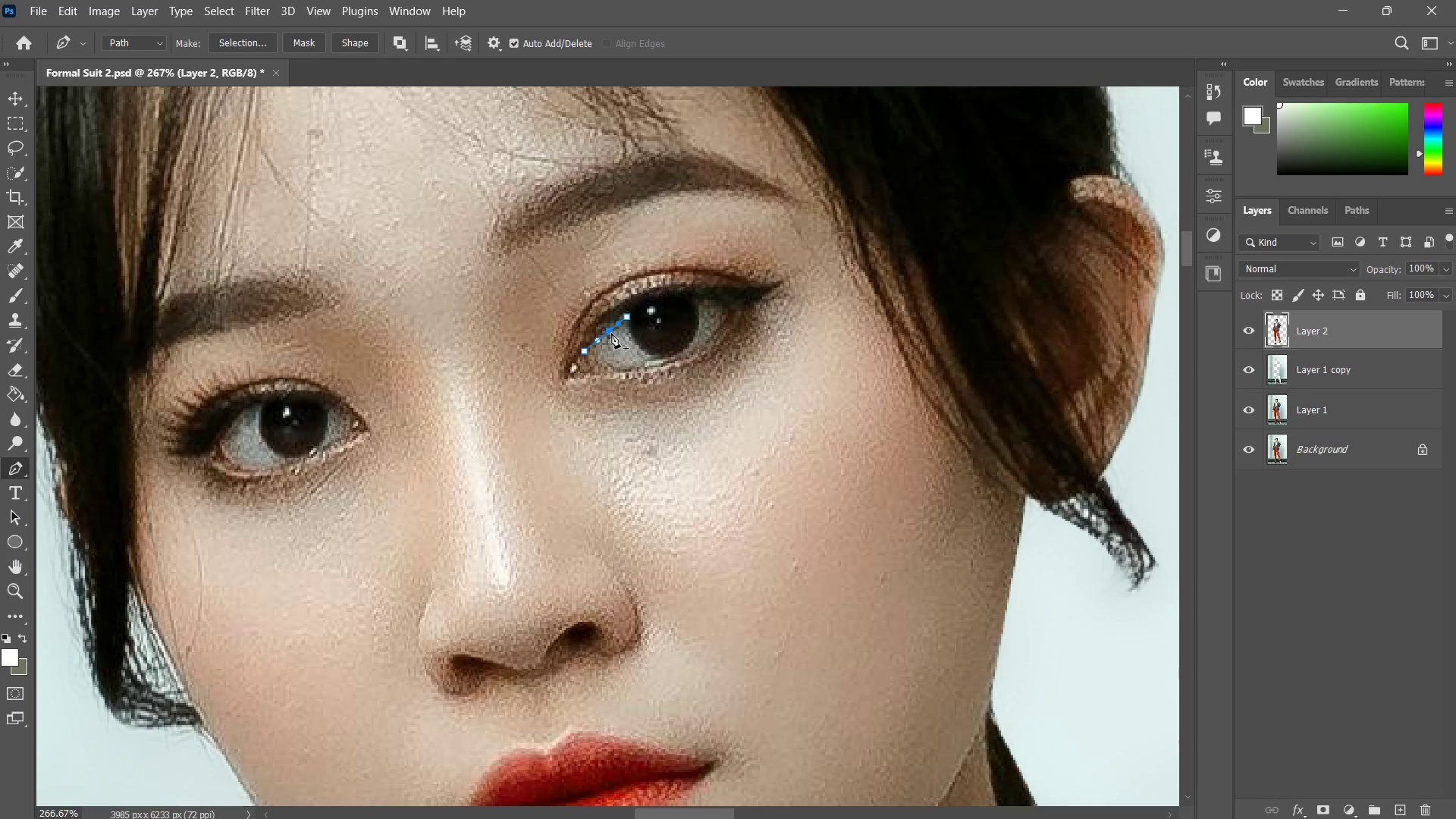 
hold_key(key=ControlLeft, duration=0.62)
left_click_drag(start_coordinate=[610, 332], to_coordinate=[604, 324])
 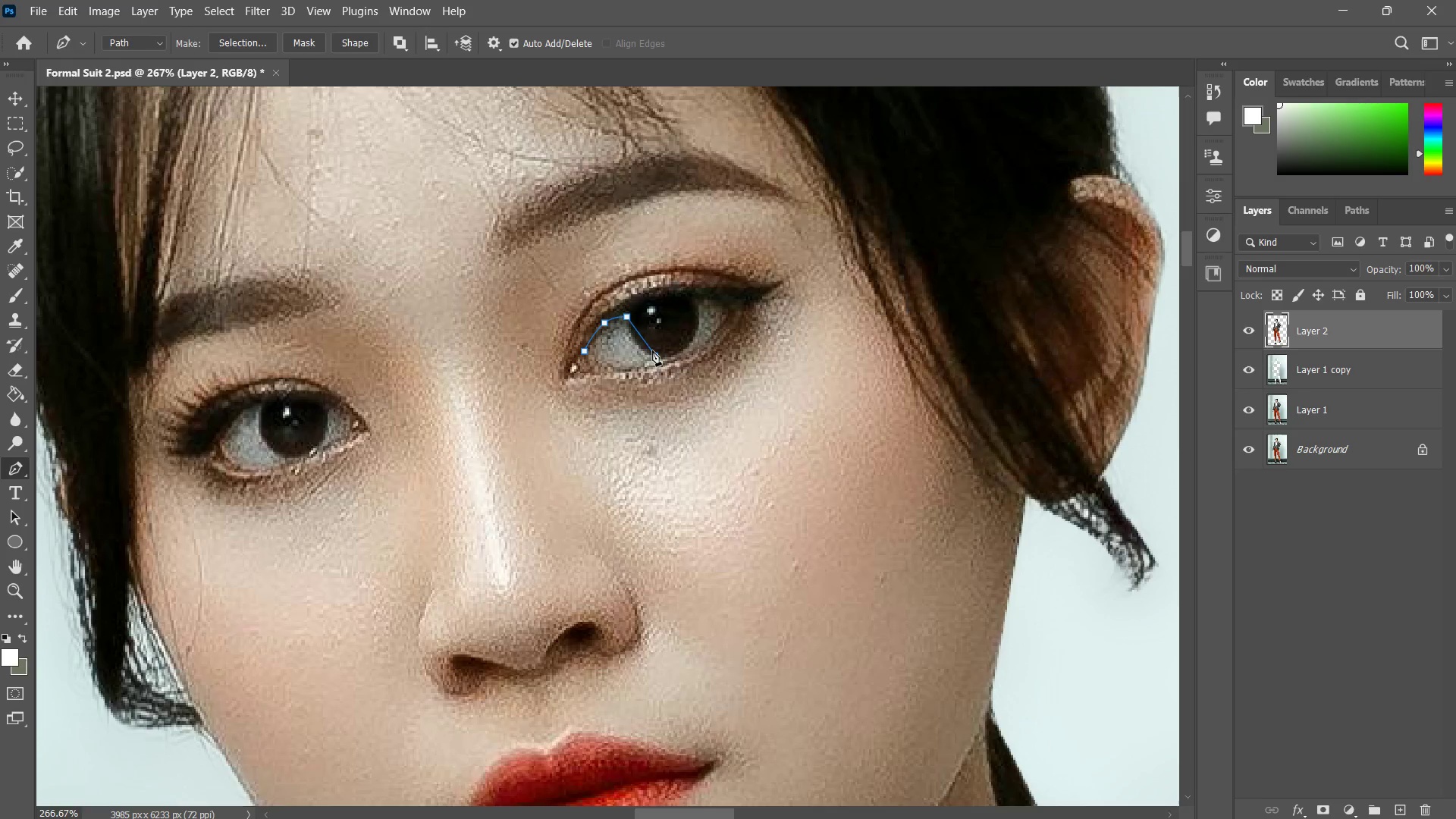 
double_click([647, 340])
 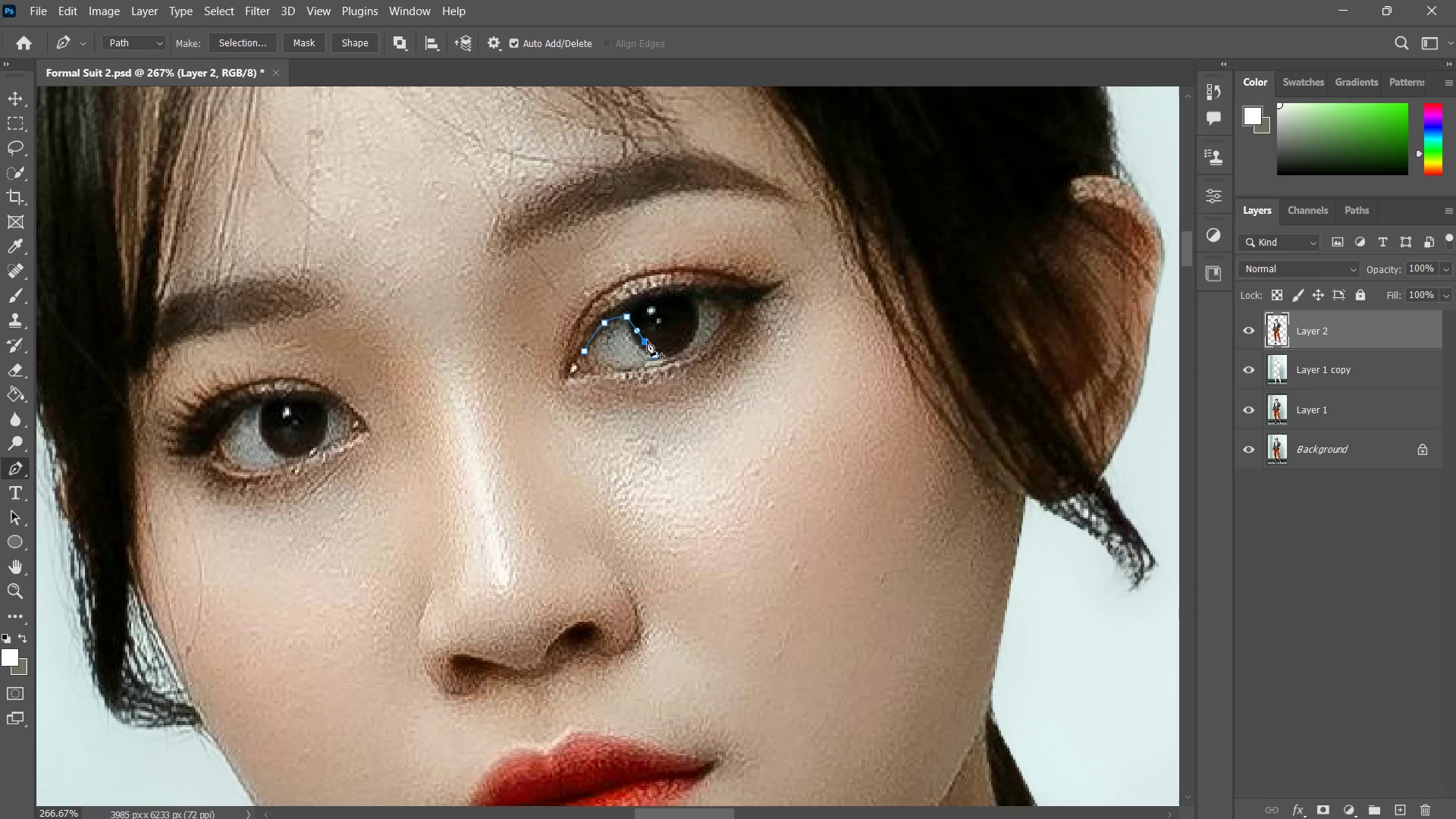 
hold_key(key=ControlLeft, duration=0.77)
left_click_drag(start_coordinate=[645, 340], to_coordinate=[636, 344])
 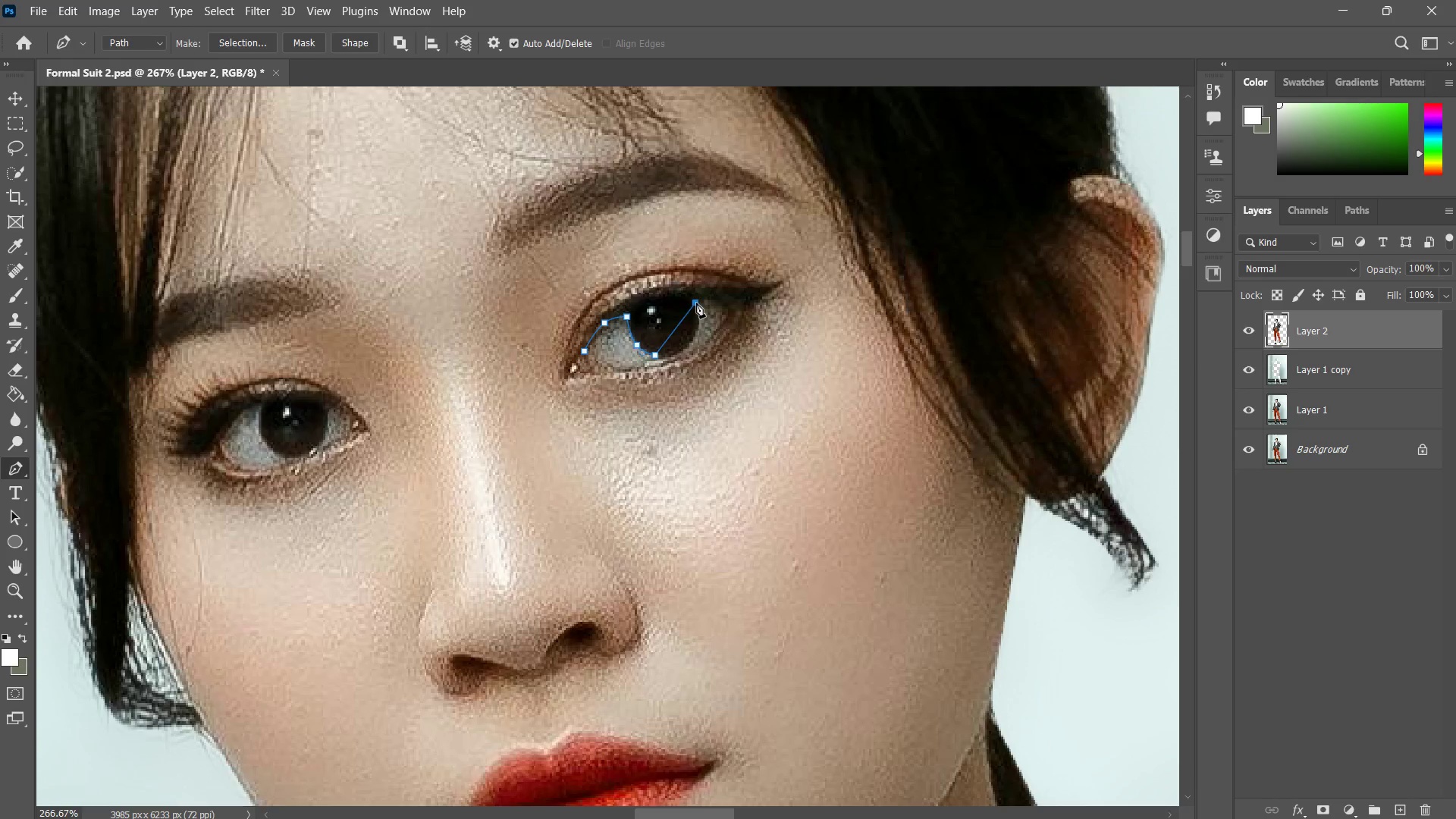 
double_click([678, 328])
 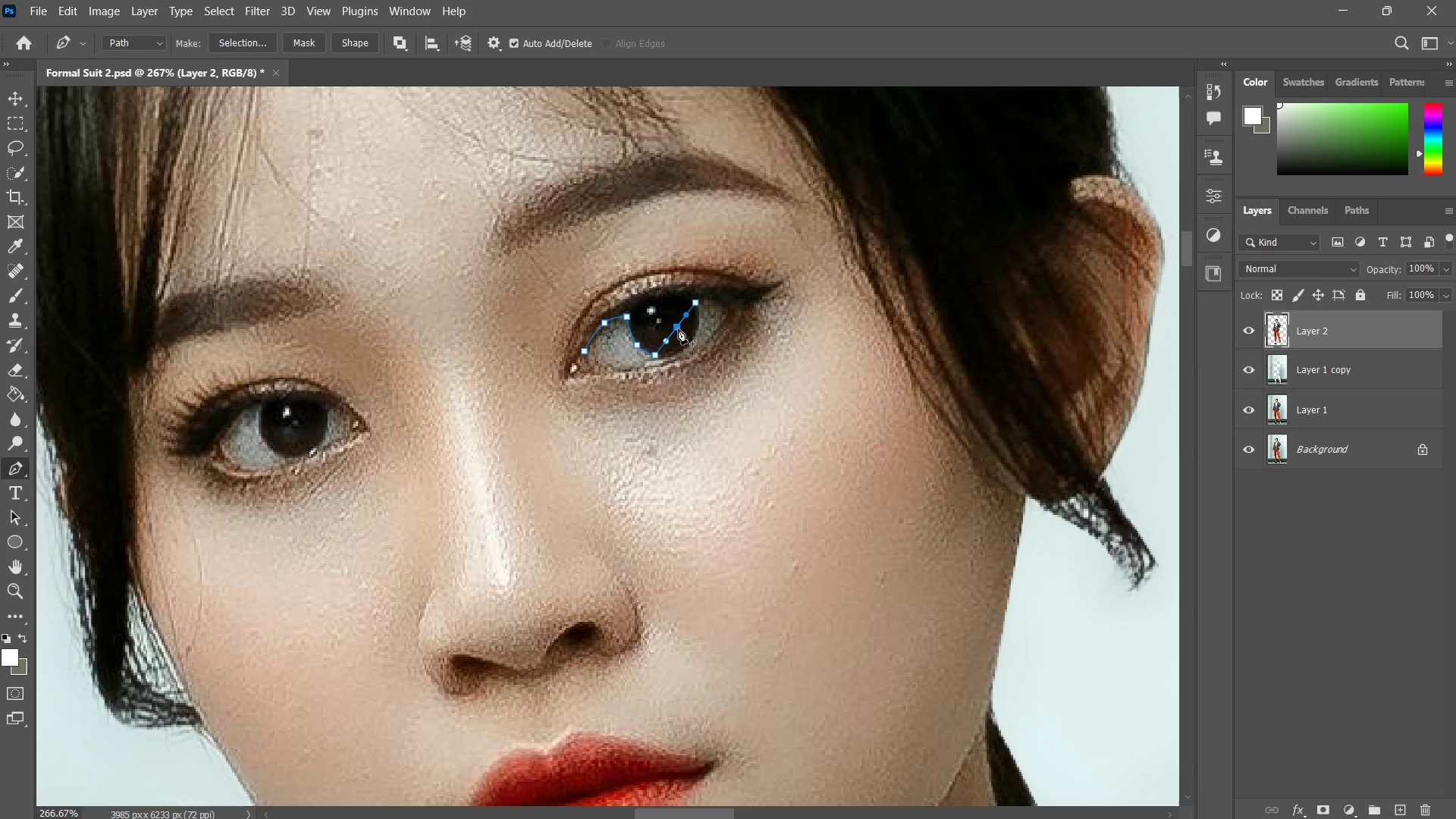 
hold_key(key=ControlLeft, duration=3.75)
left_click_drag(start_coordinate=[676, 328], to_coordinate=[693, 340])
 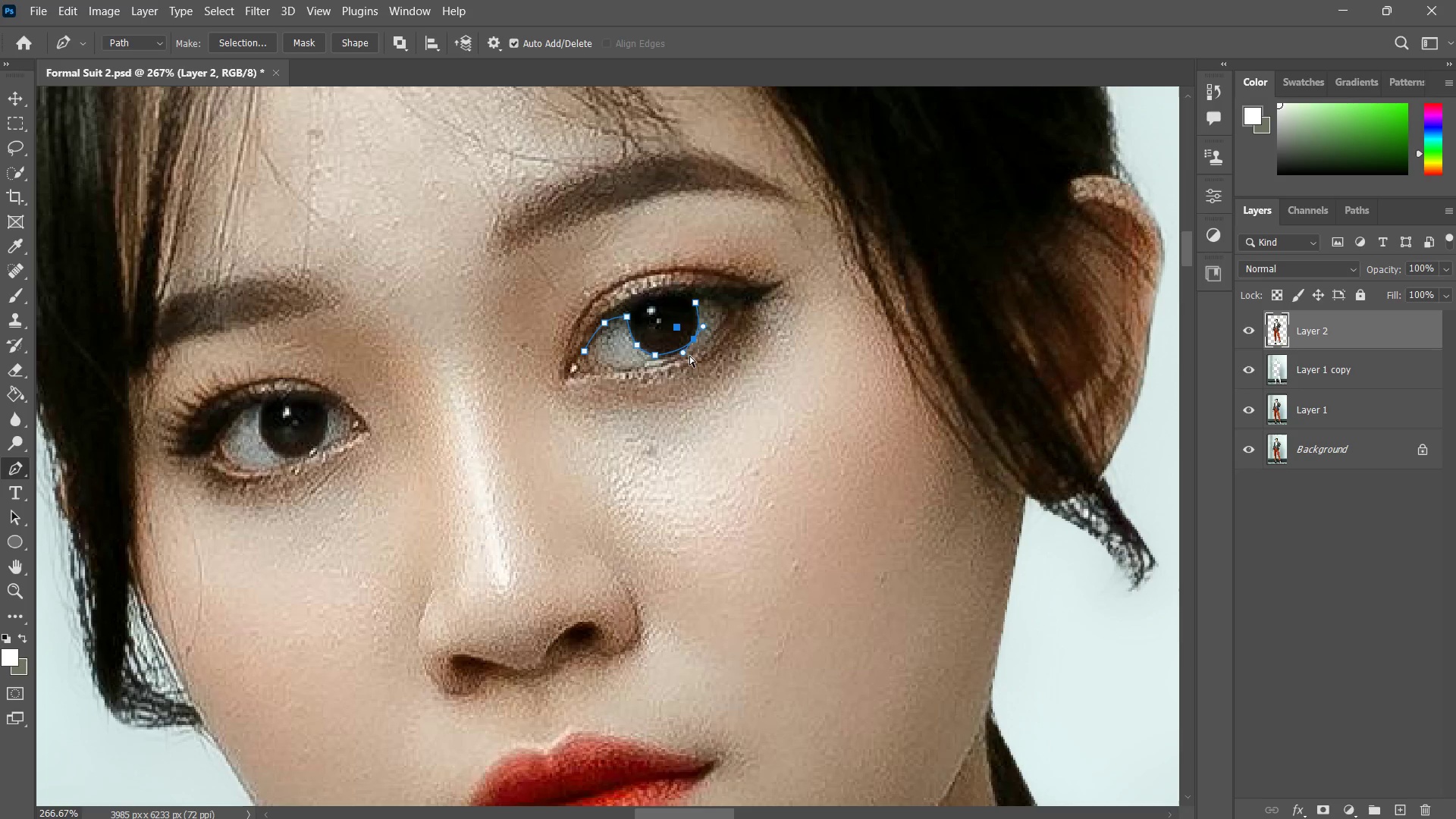 
left_click_drag(start_coordinate=[685, 353], to_coordinate=[679, 359])
 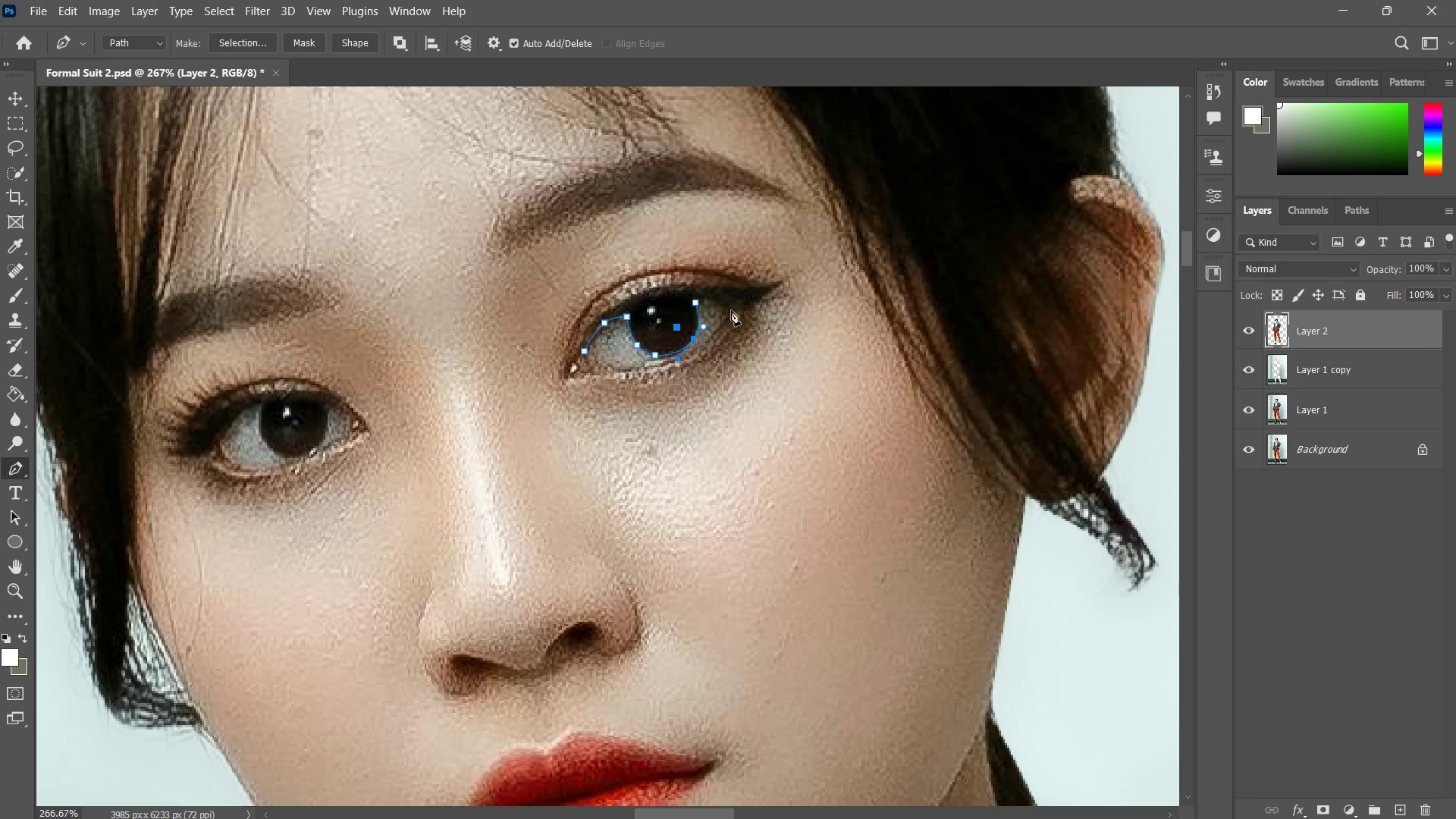 
left_click([731, 310])
 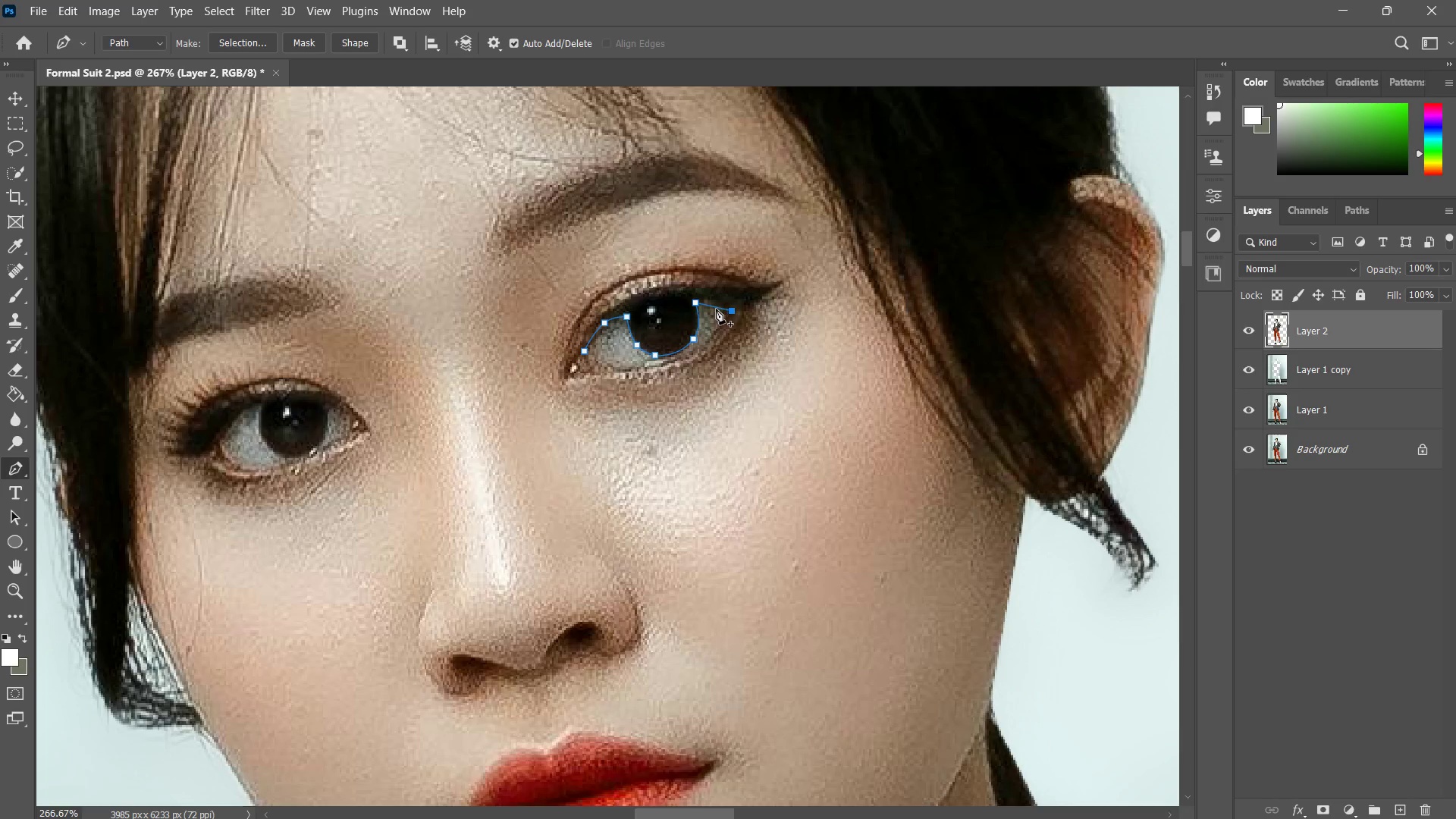 
double_click([716, 308])
 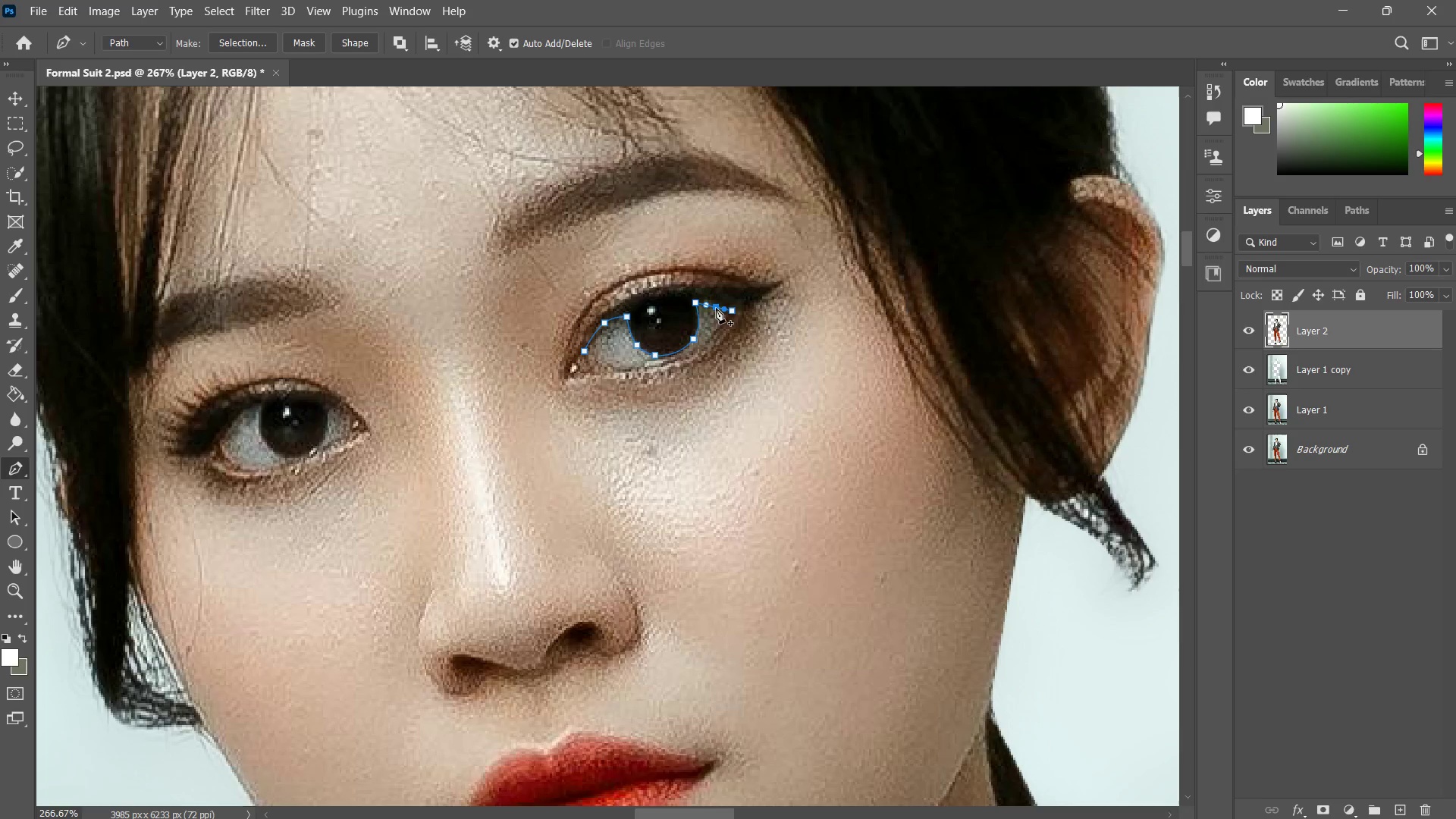 
hold_key(key=ControlLeft, duration=2.25)
left_click_drag(start_coordinate=[716, 308], to_coordinate=[713, 298])
 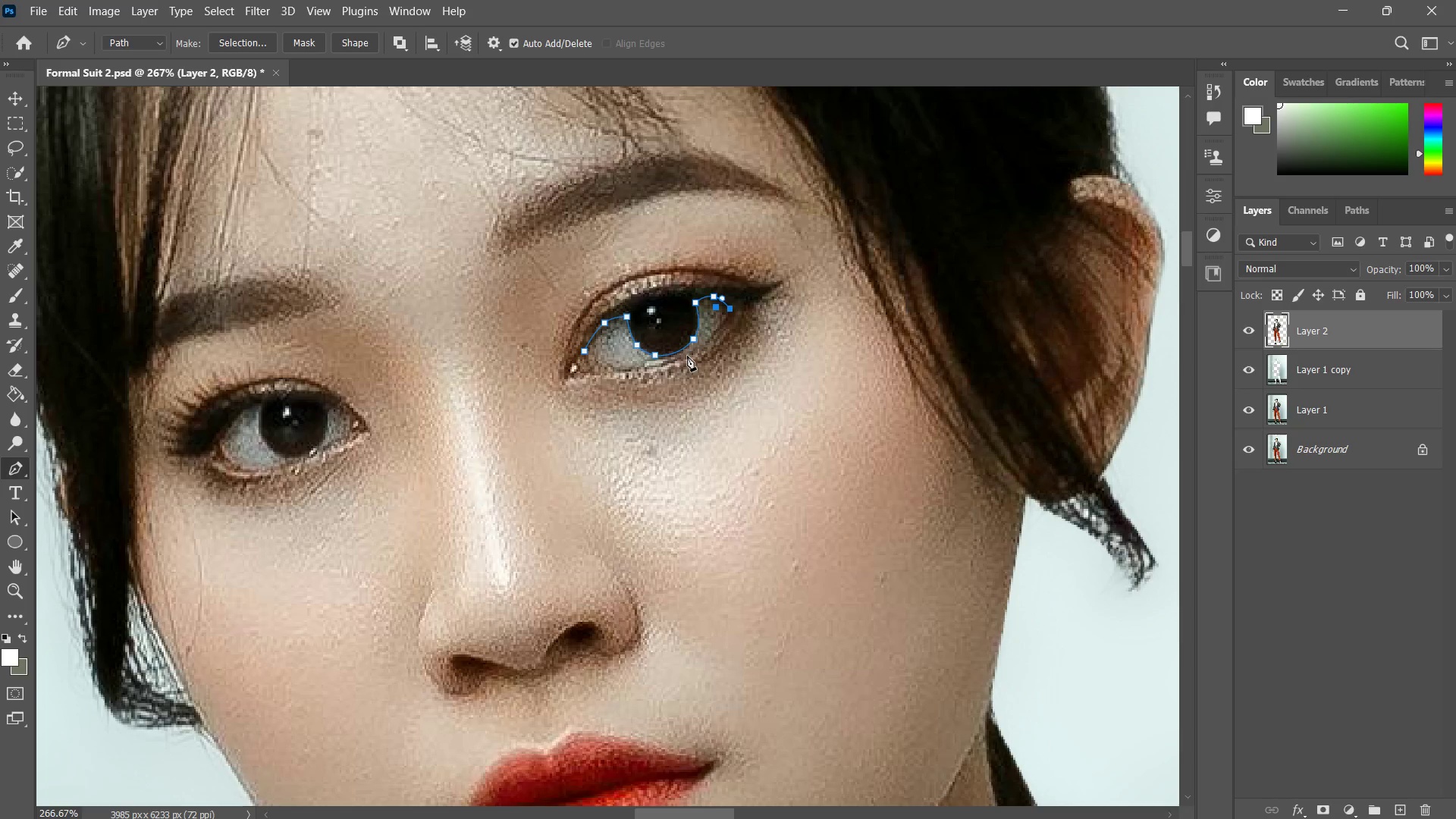 
double_click([704, 340])
 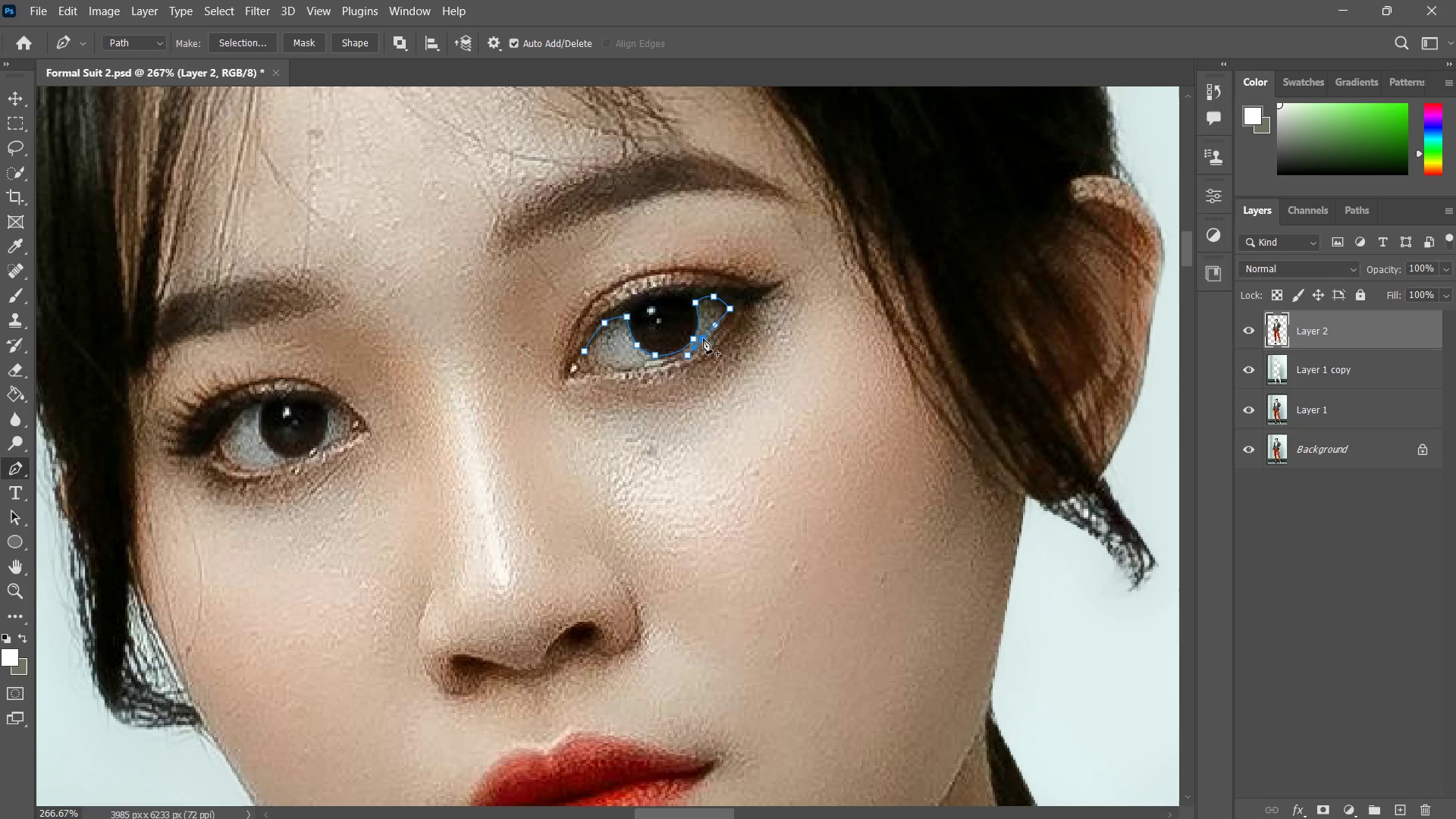 
hold_key(key=ControlLeft, duration=0.78)
left_click_drag(start_coordinate=[703, 338], to_coordinate=[711, 338])
 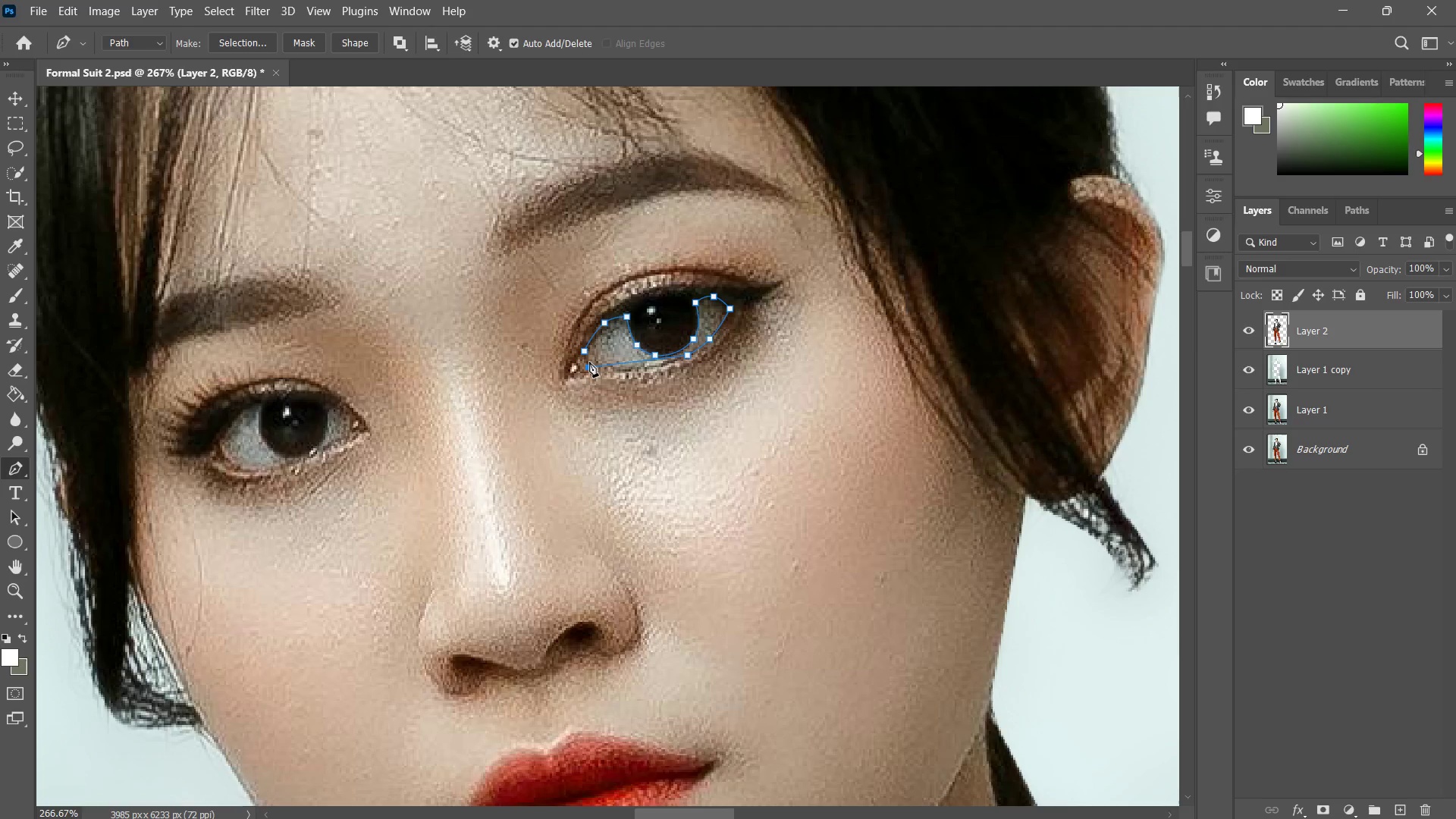 
left_click([585, 352])
 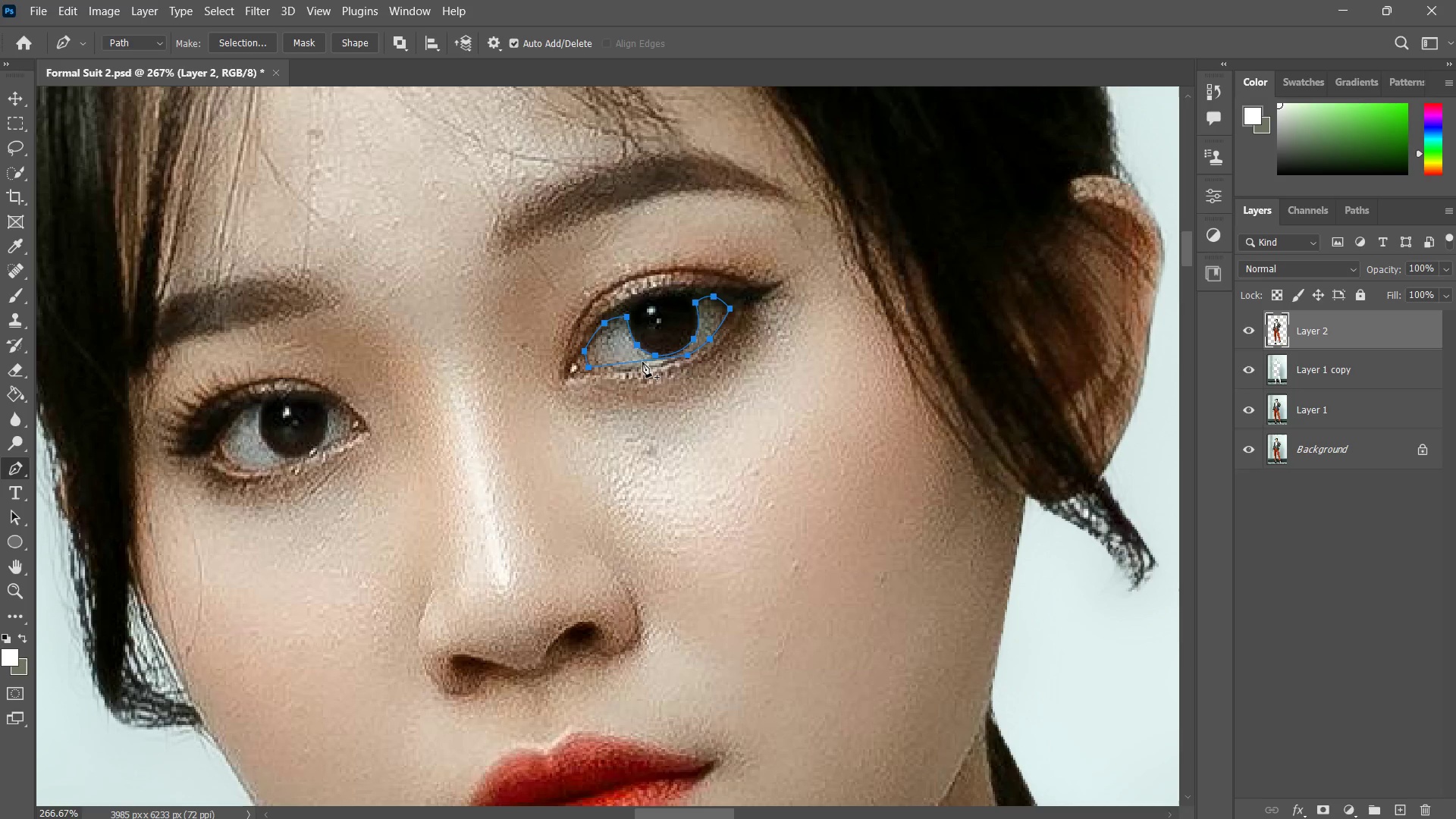 
left_click([642, 362])
 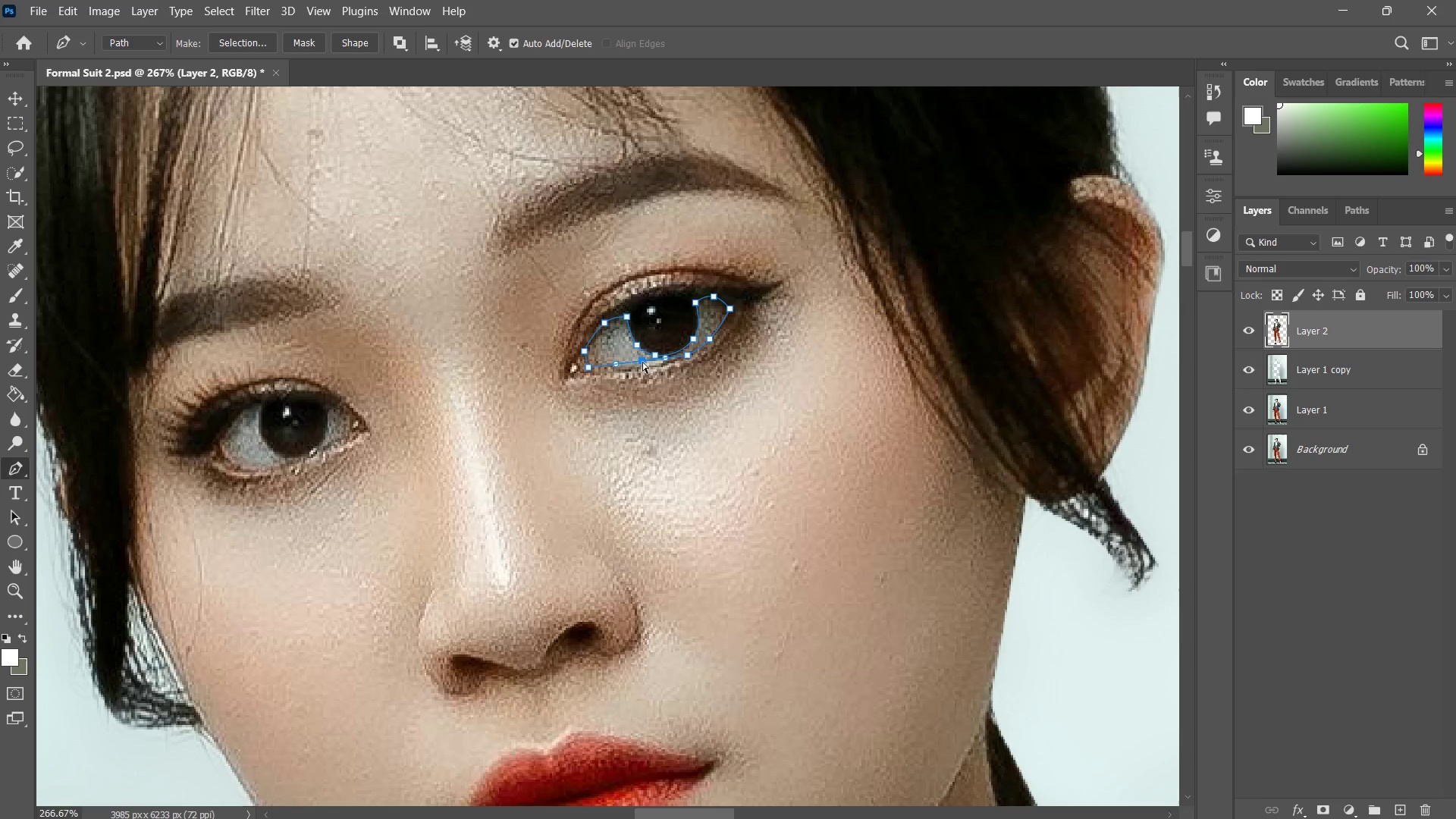 
hold_key(key=ControlLeft, duration=0.95)
left_click_drag(start_coordinate=[642, 362], to_coordinate=[645, 366])
 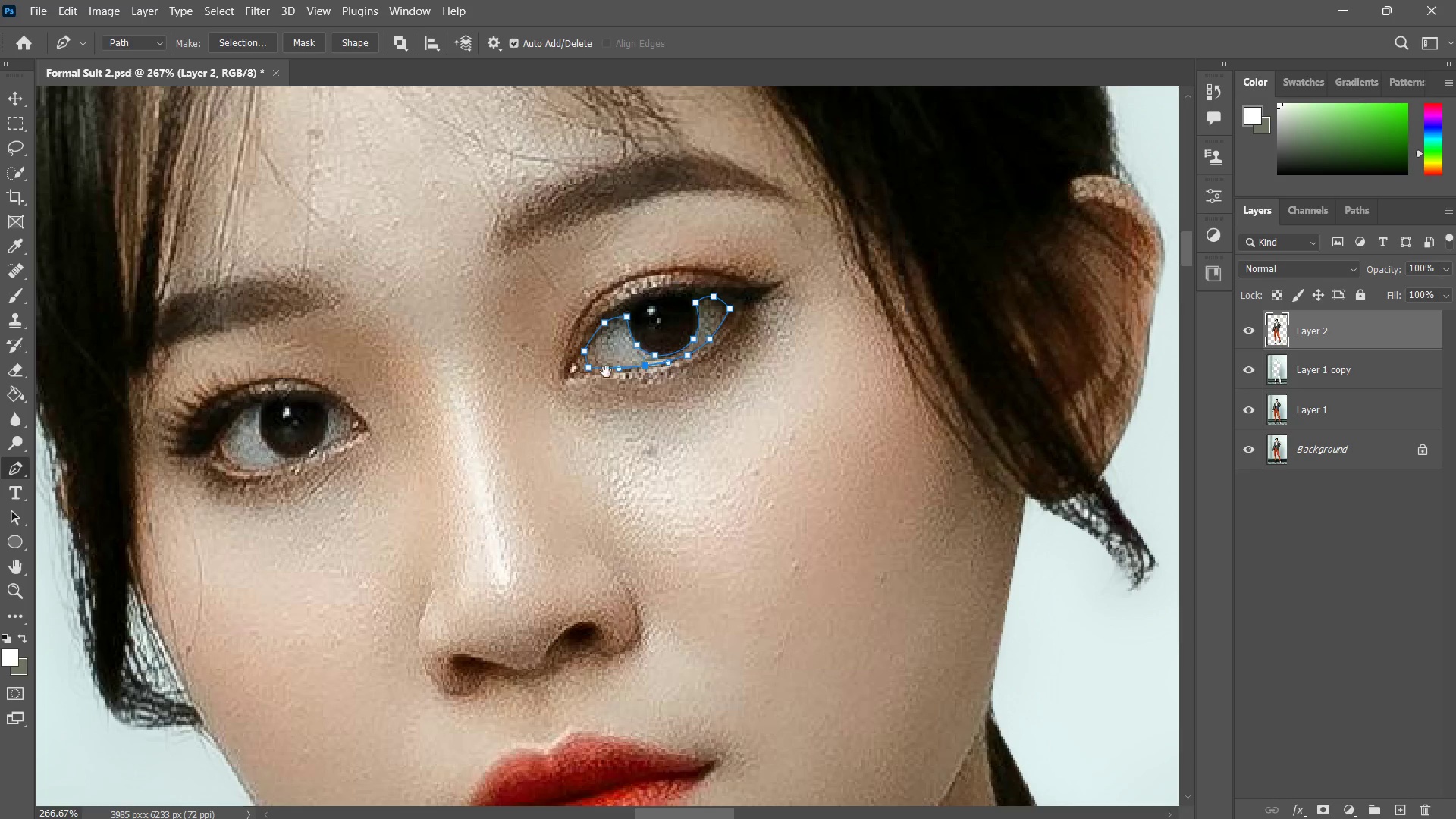 
hold_key(key=Space, duration=0.59)
 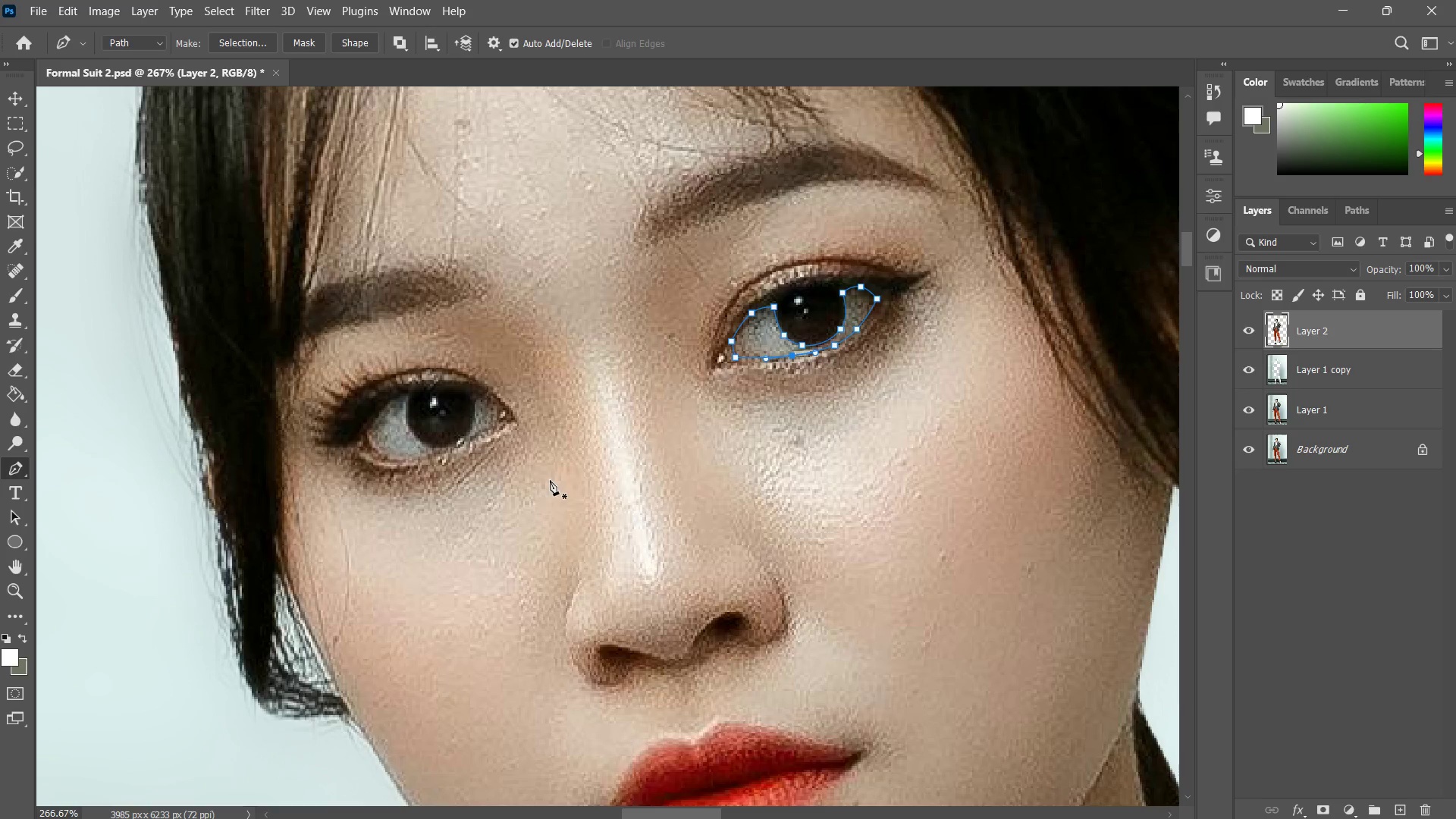 
left_click_drag(start_coordinate=[555, 400], to_coordinate=[702, 391])
 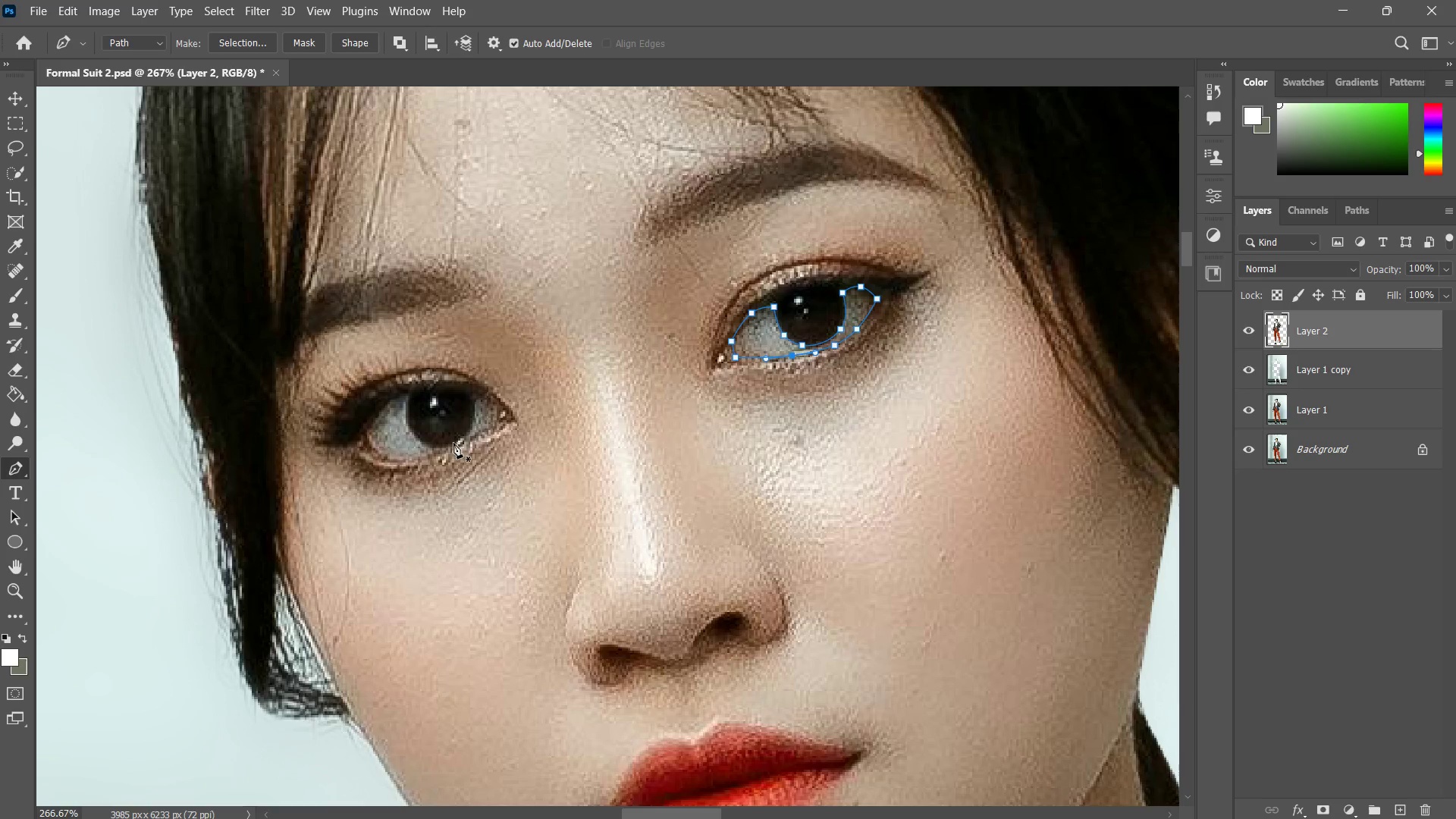 
left_click([367, 431])
 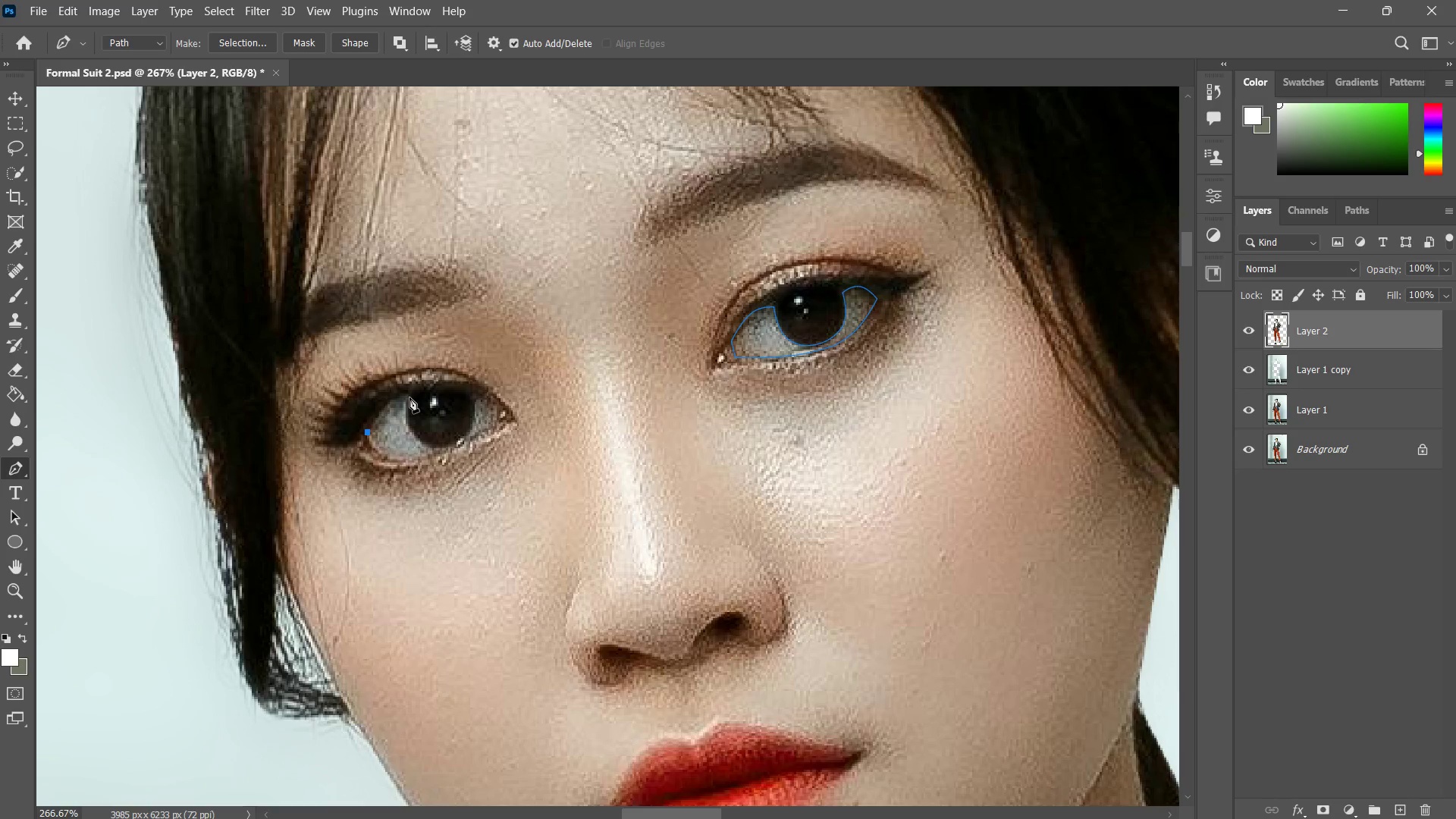 
left_click([408, 396])
 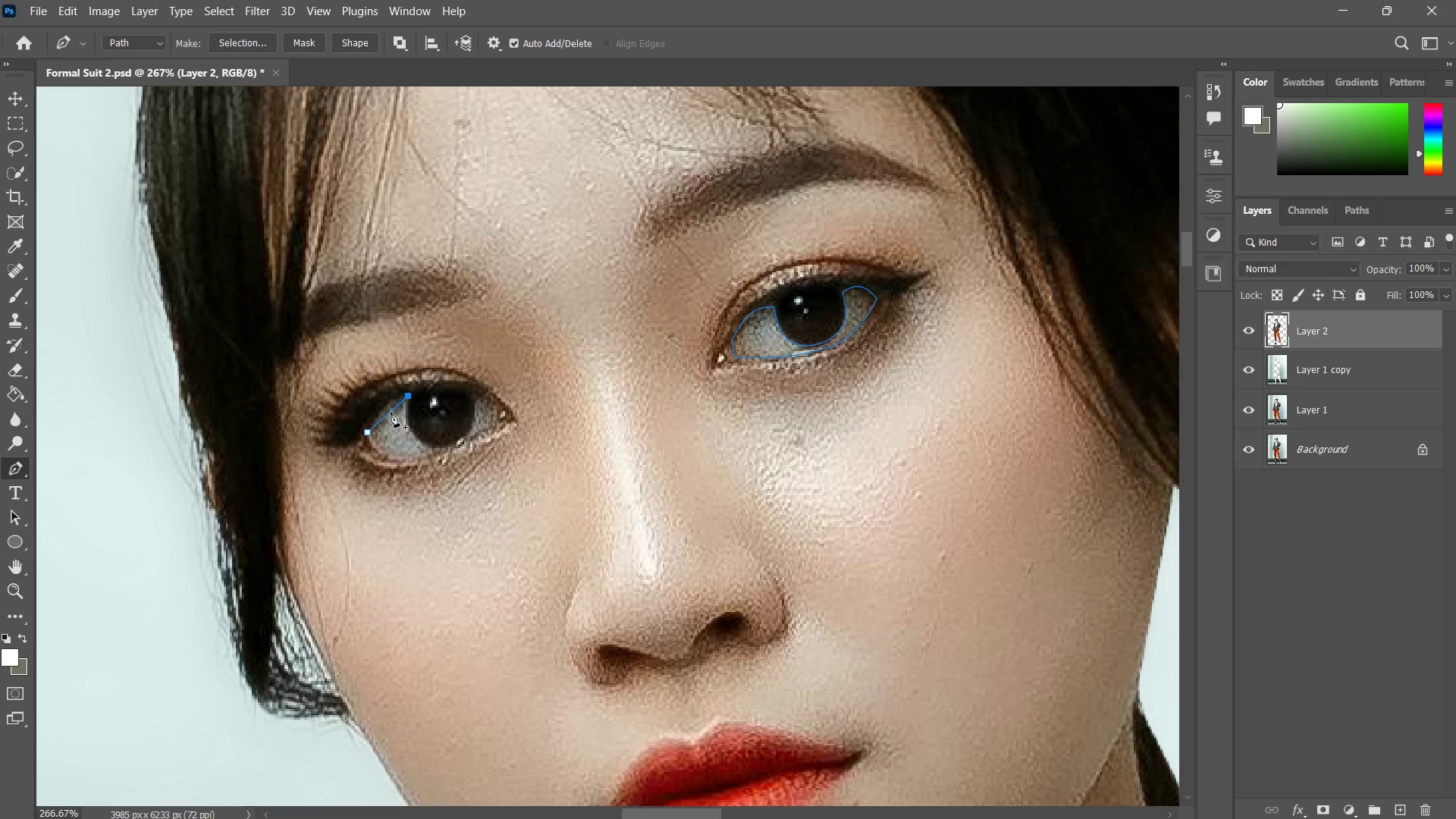 
left_click([388, 410])
 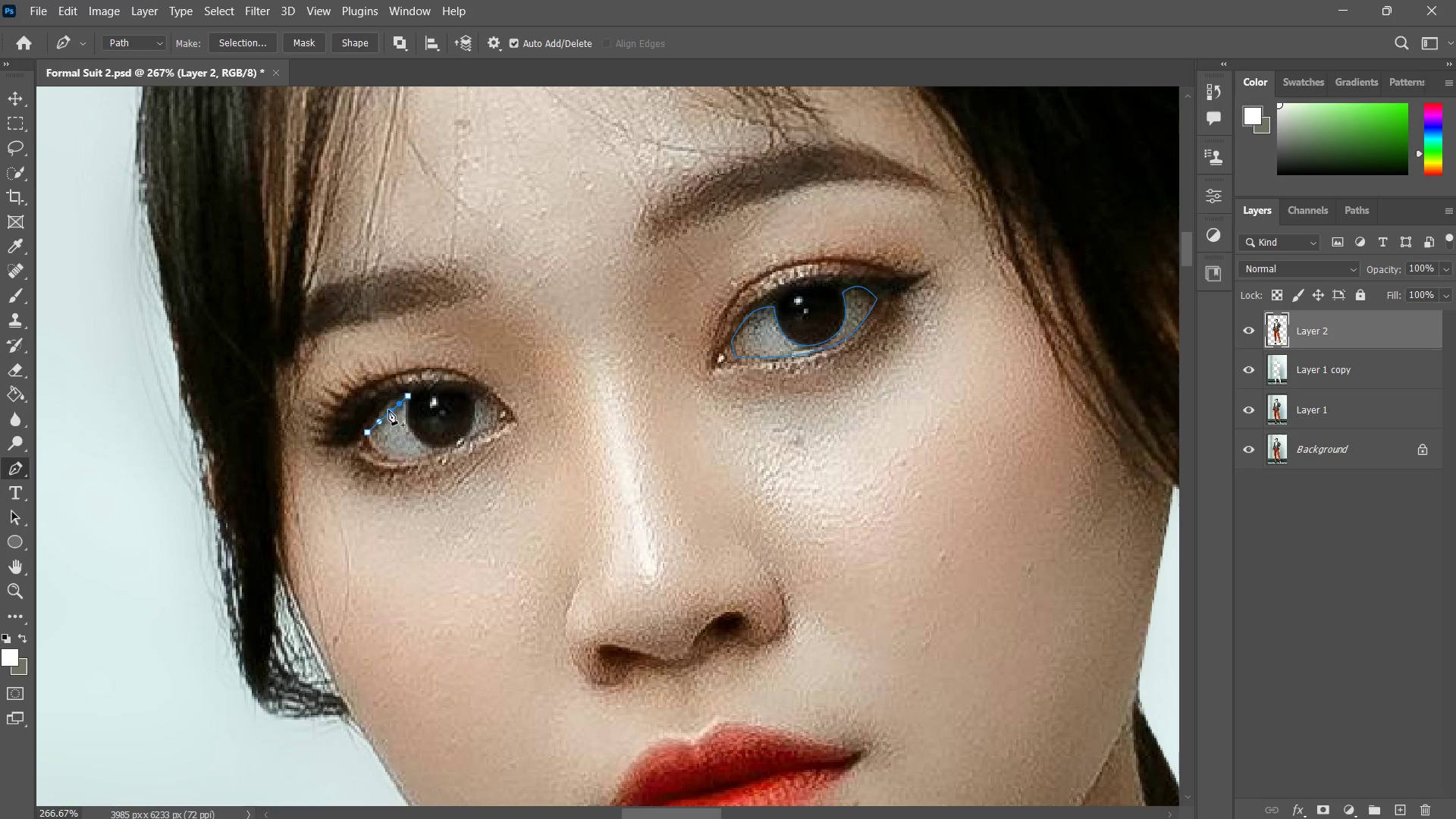 
hold_key(key=ControlLeft, duration=1.33)
left_click_drag(start_coordinate=[388, 410], to_coordinate=[388, 403])
 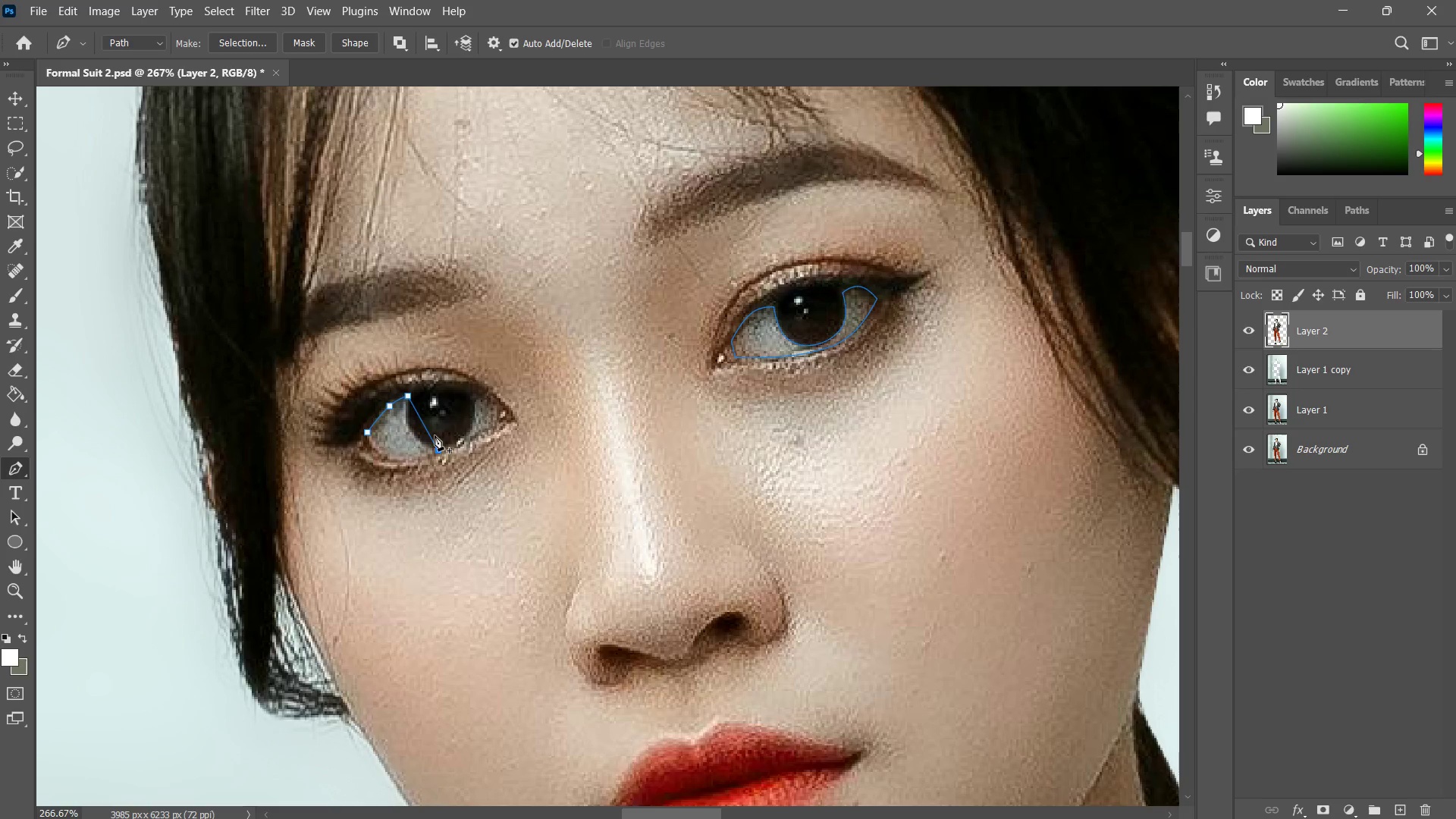 
hold_key(key=ControlLeft, duration=0.95)
left_click_drag(start_coordinate=[430, 432], to_coordinate=[415, 432])
 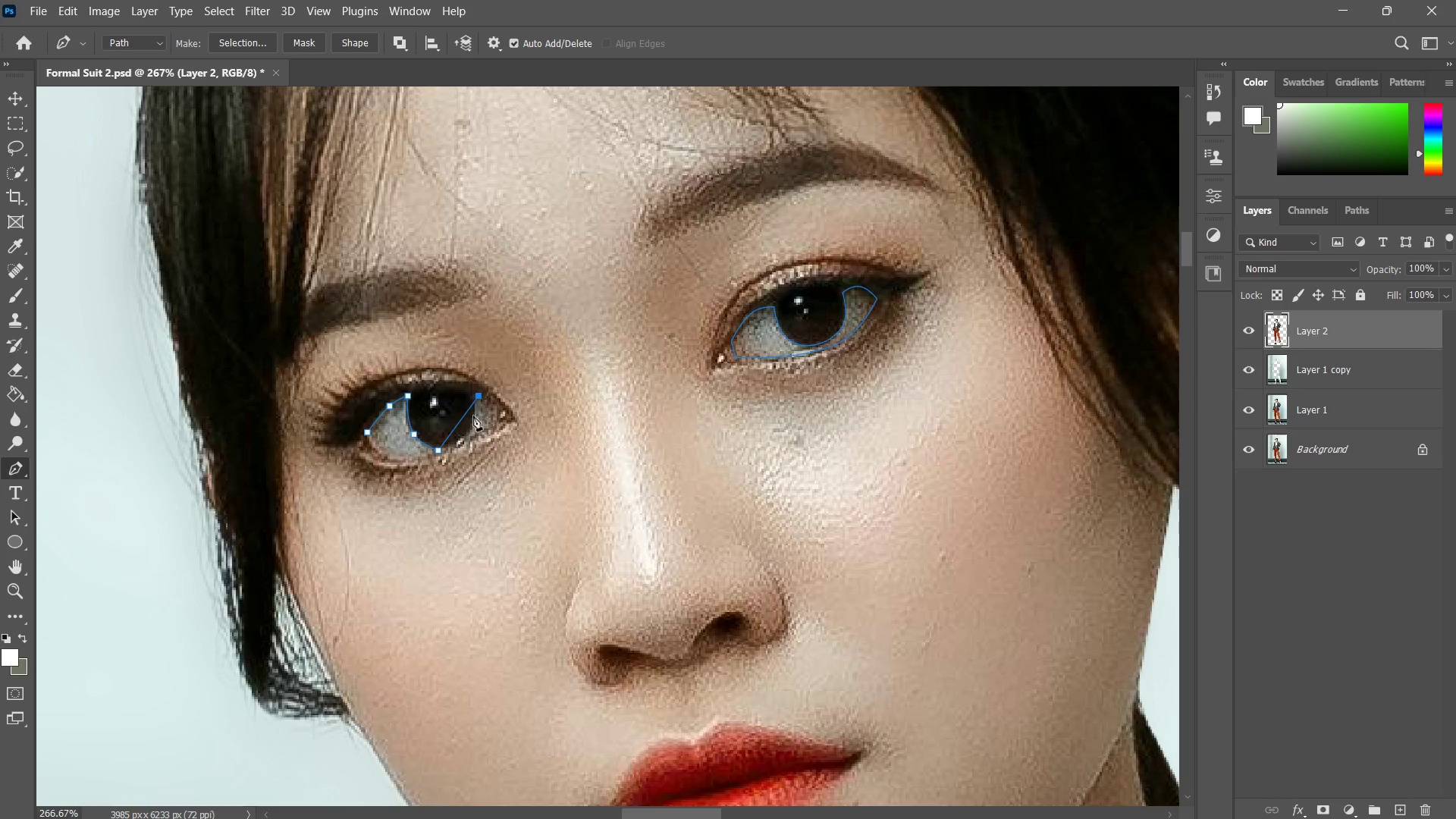 
double_click([457, 421])
 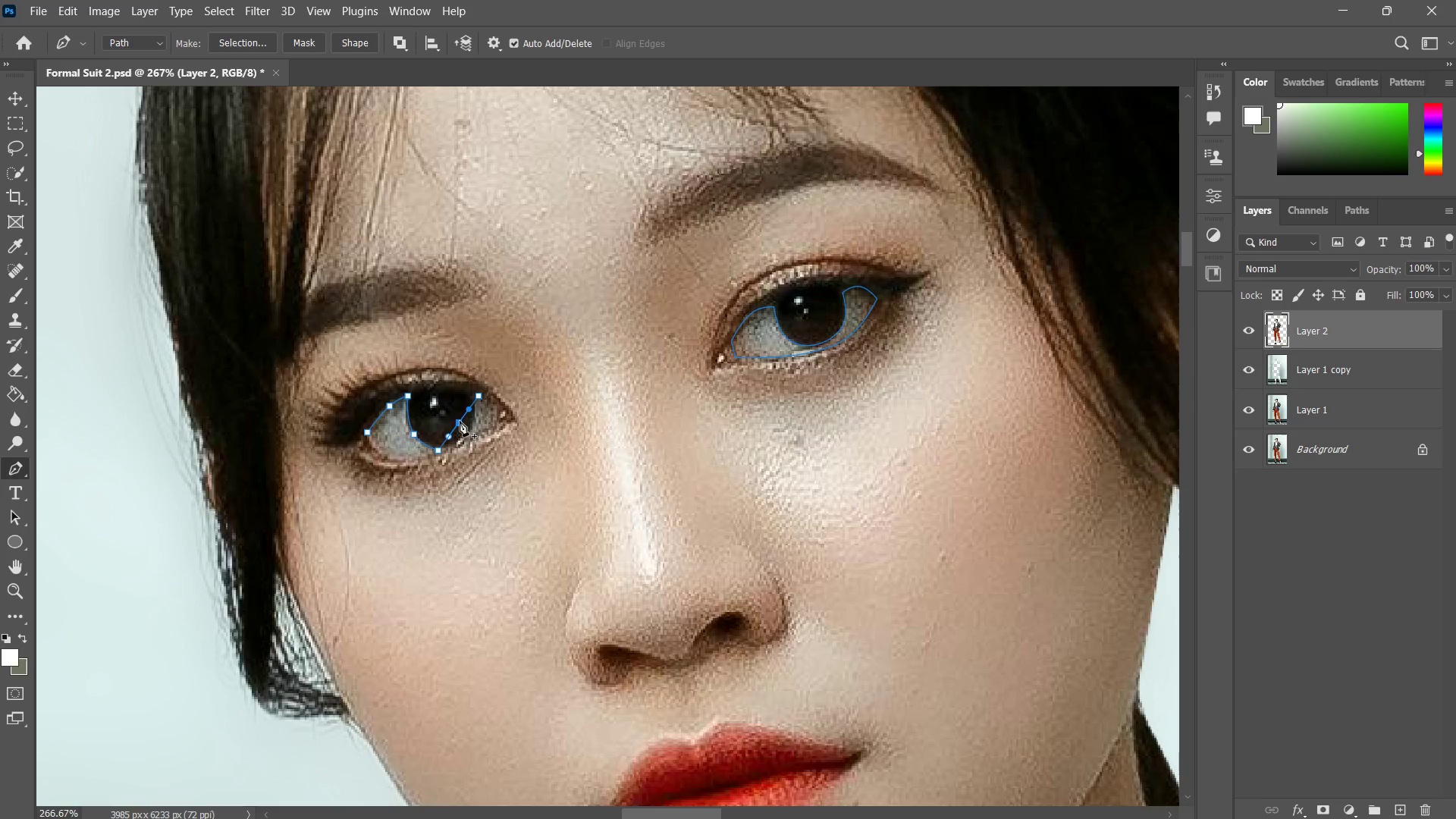 
hold_key(key=ControlLeft, duration=2.61)
left_click_drag(start_coordinate=[460, 421], to_coordinate=[471, 431])
 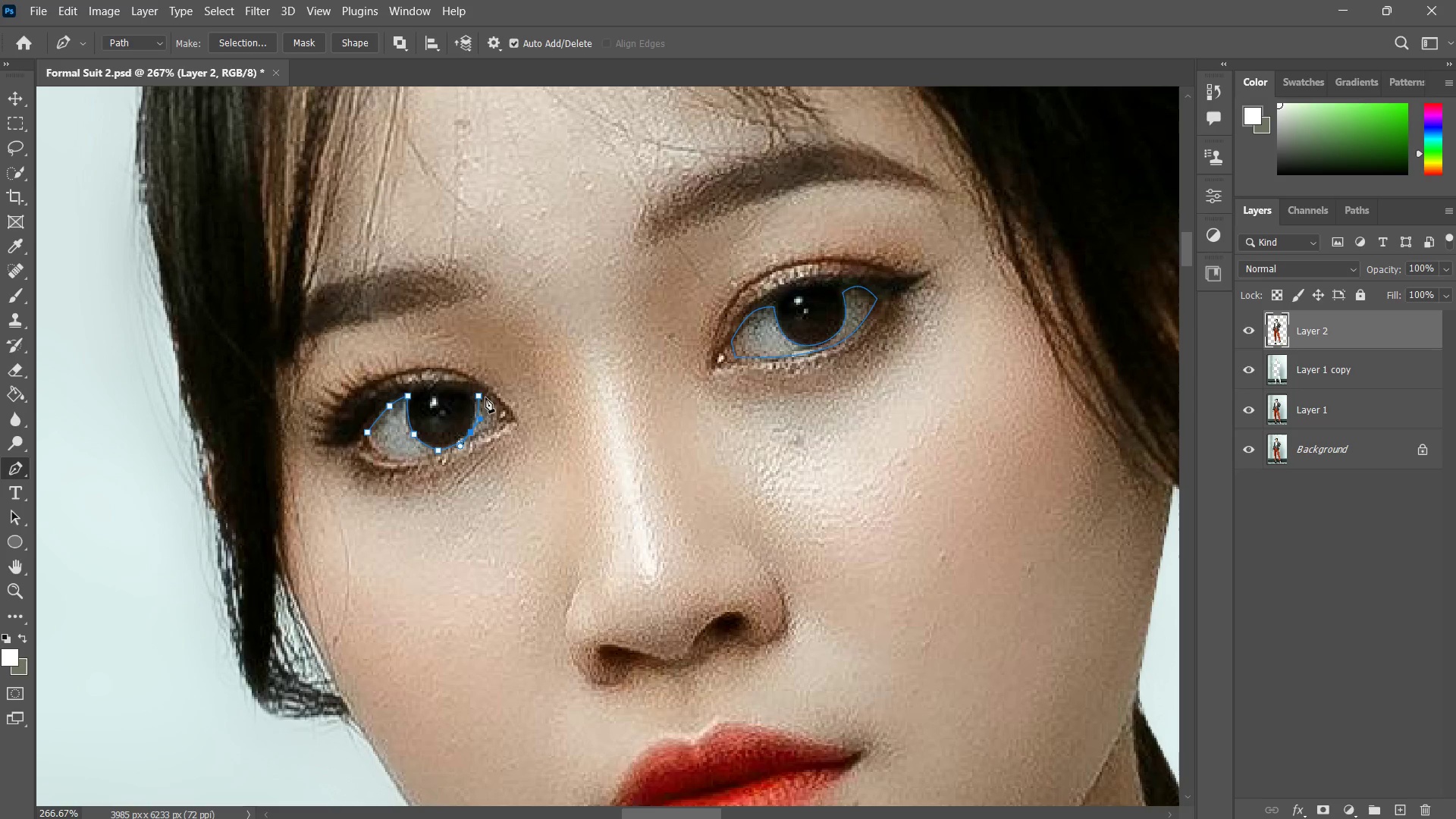 
hold_key(key=ControlLeft, duration=0.86)
left_click_drag(start_coordinate=[482, 397], to_coordinate=[477, 397])
 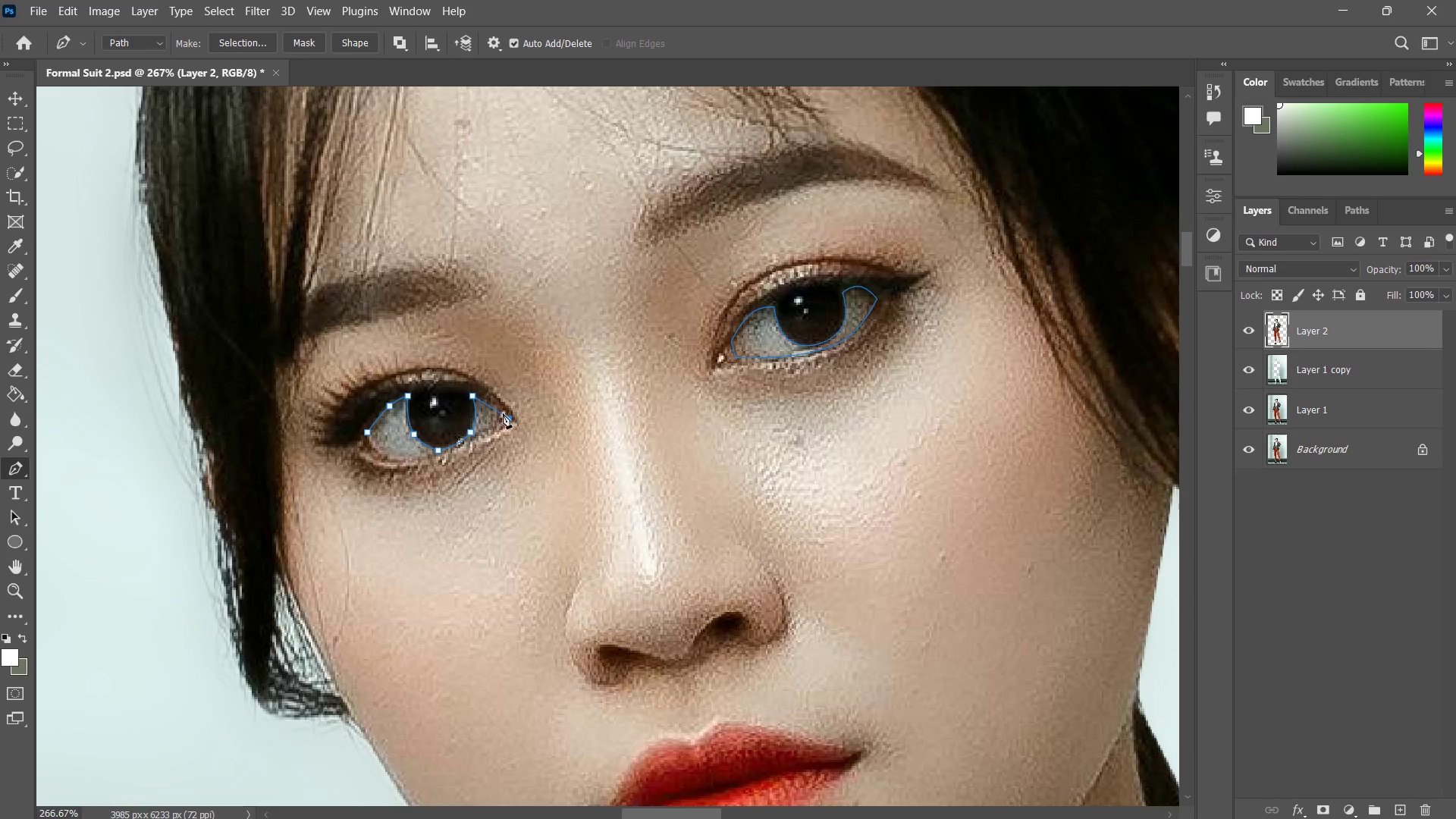 
left_click([492, 408])
 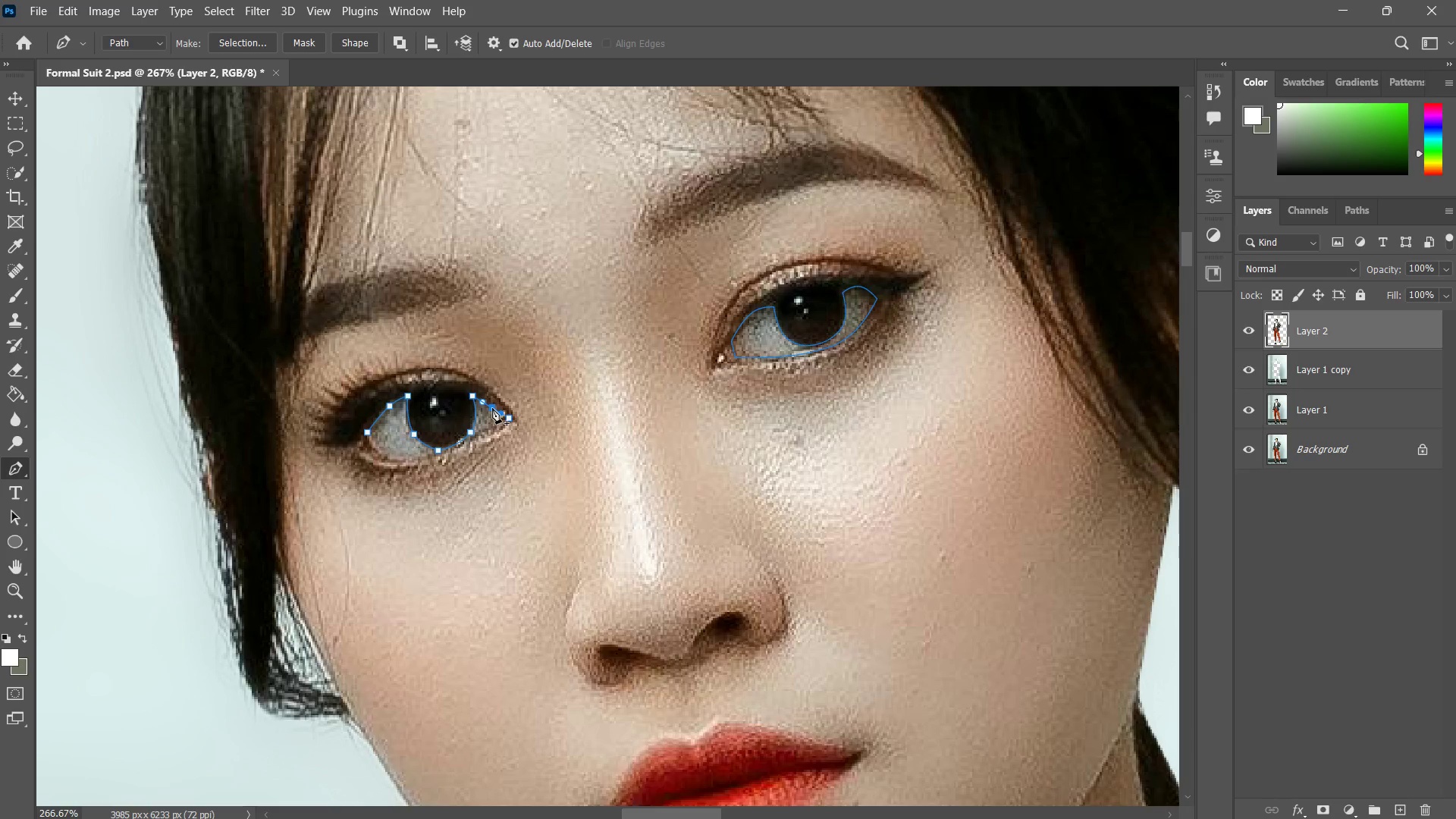 
hold_key(key=ControlLeft, duration=0.66)
left_click_drag(start_coordinate=[492, 408], to_coordinate=[494, 401])
 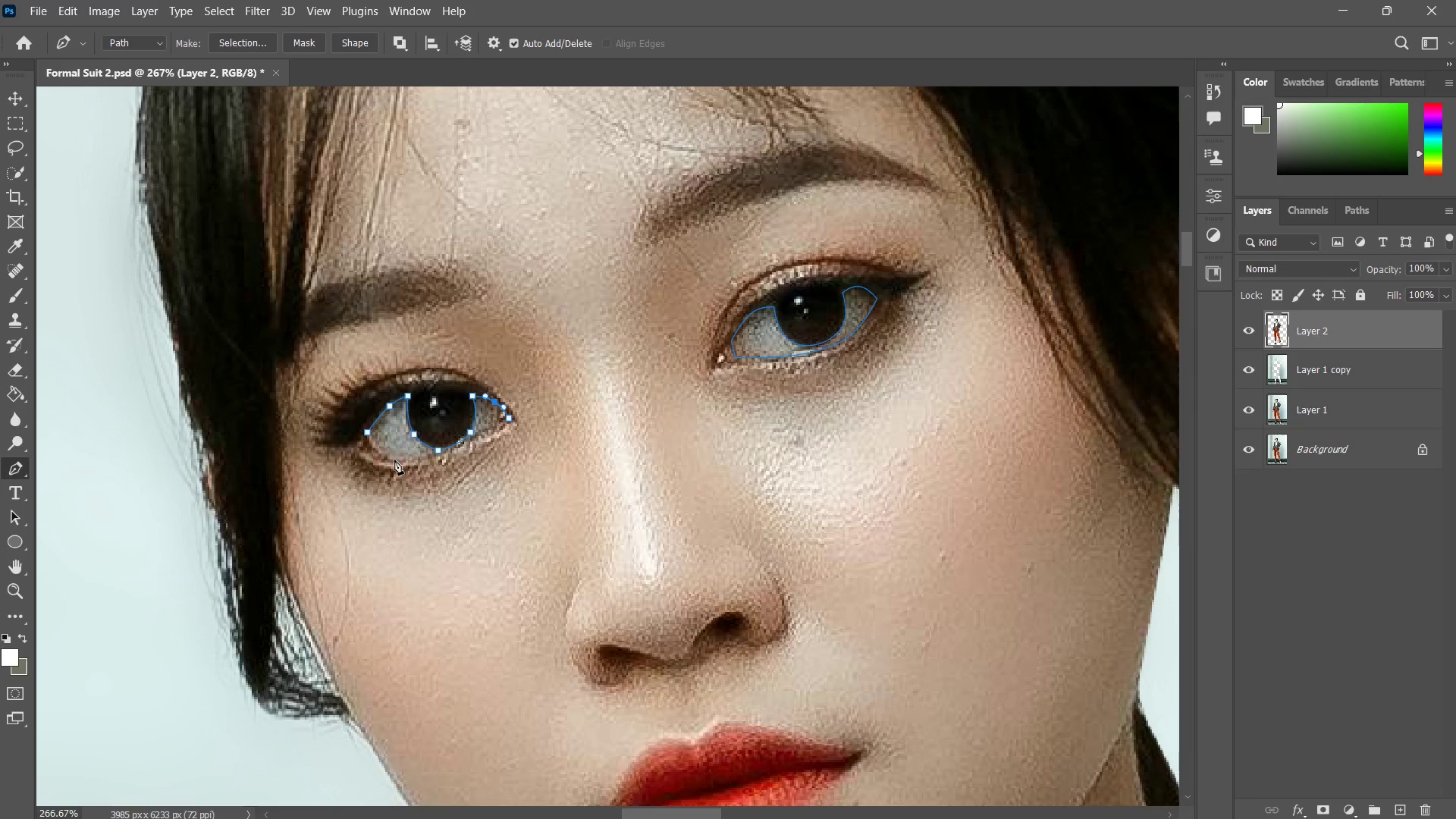 
left_click([391, 458])
 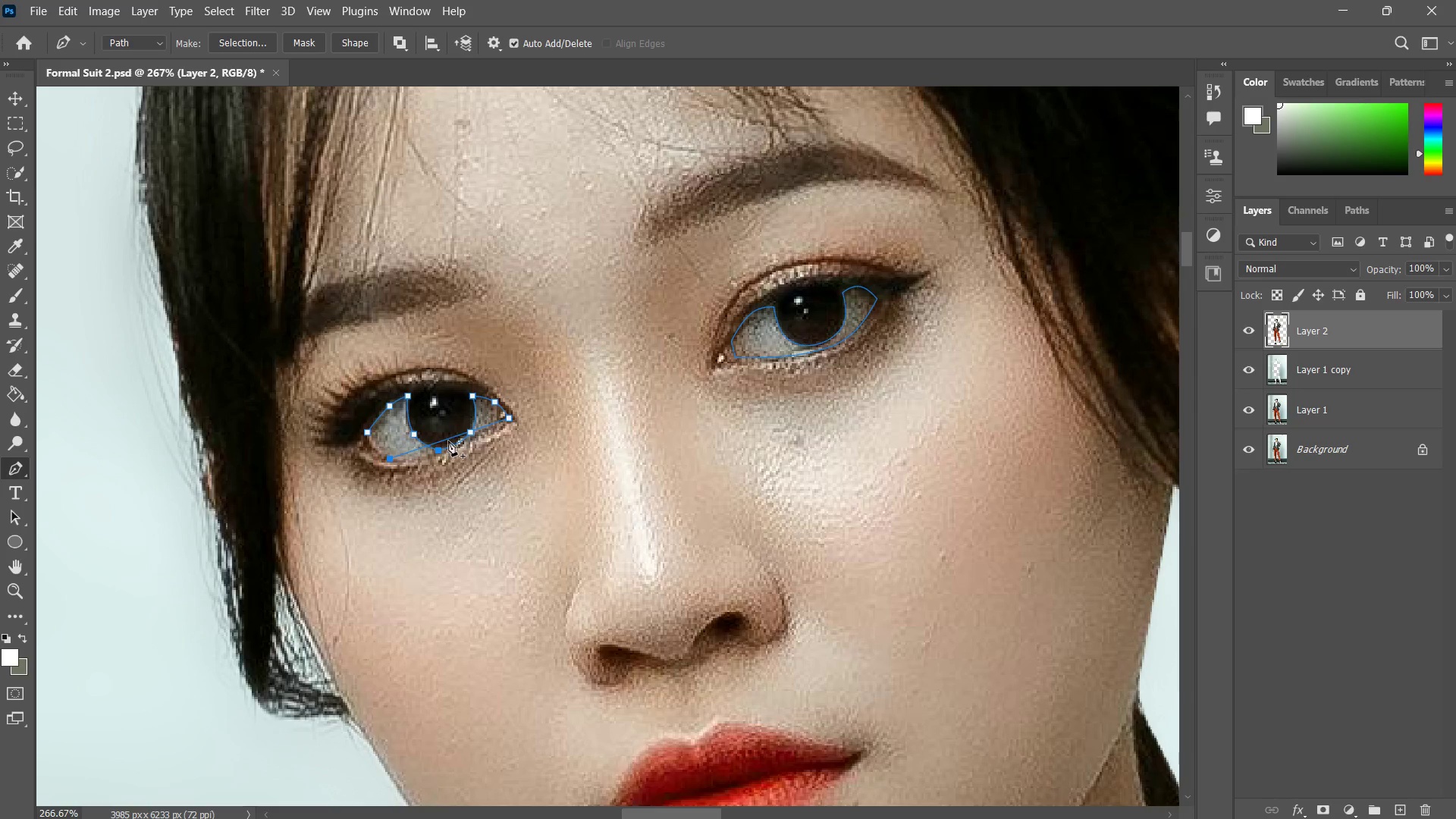 
left_click([448, 438])
 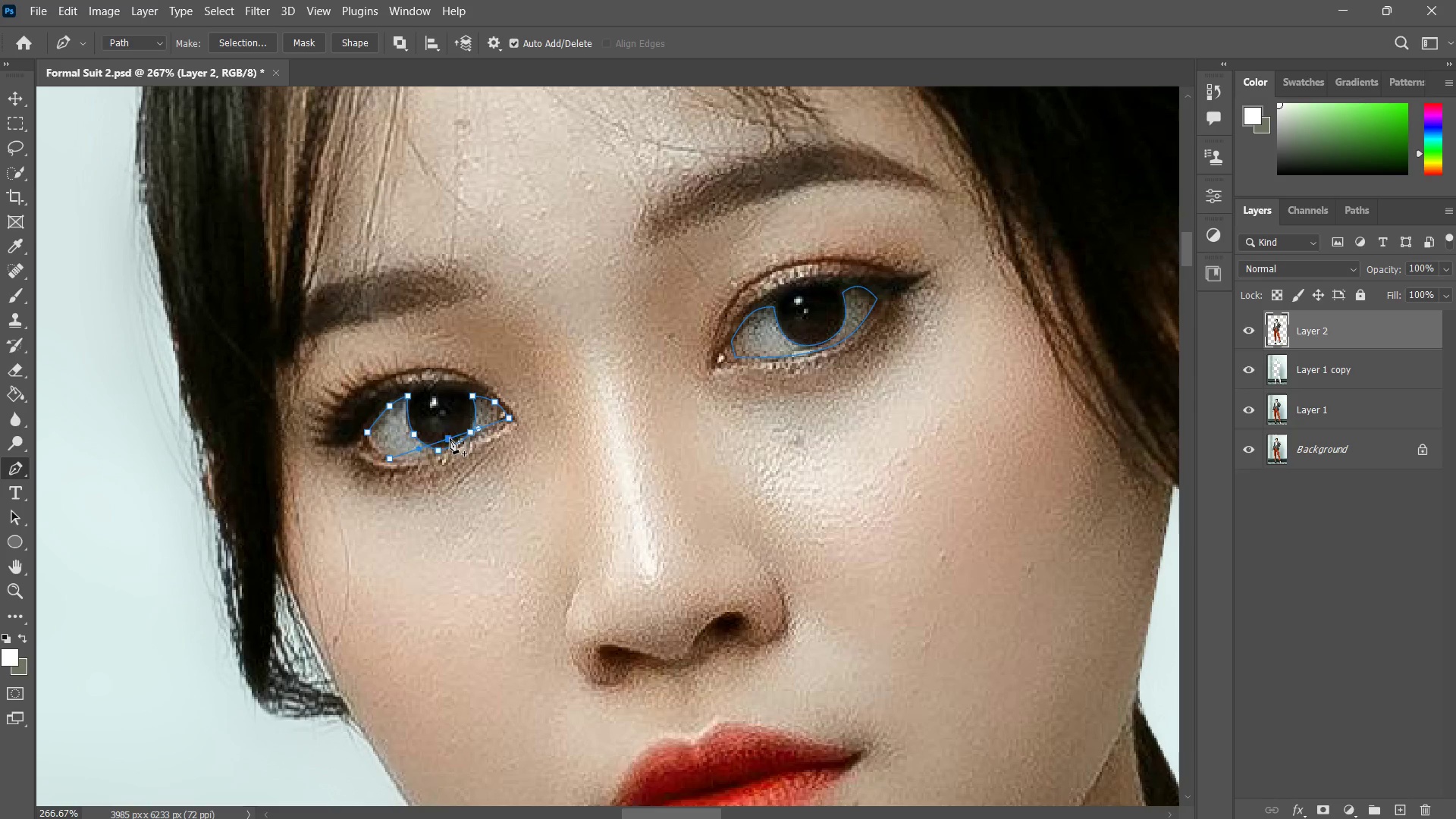 
hold_key(key=ControlLeft, duration=1.58)
left_click_drag(start_coordinate=[450, 438], to_coordinate=[449, 450])
 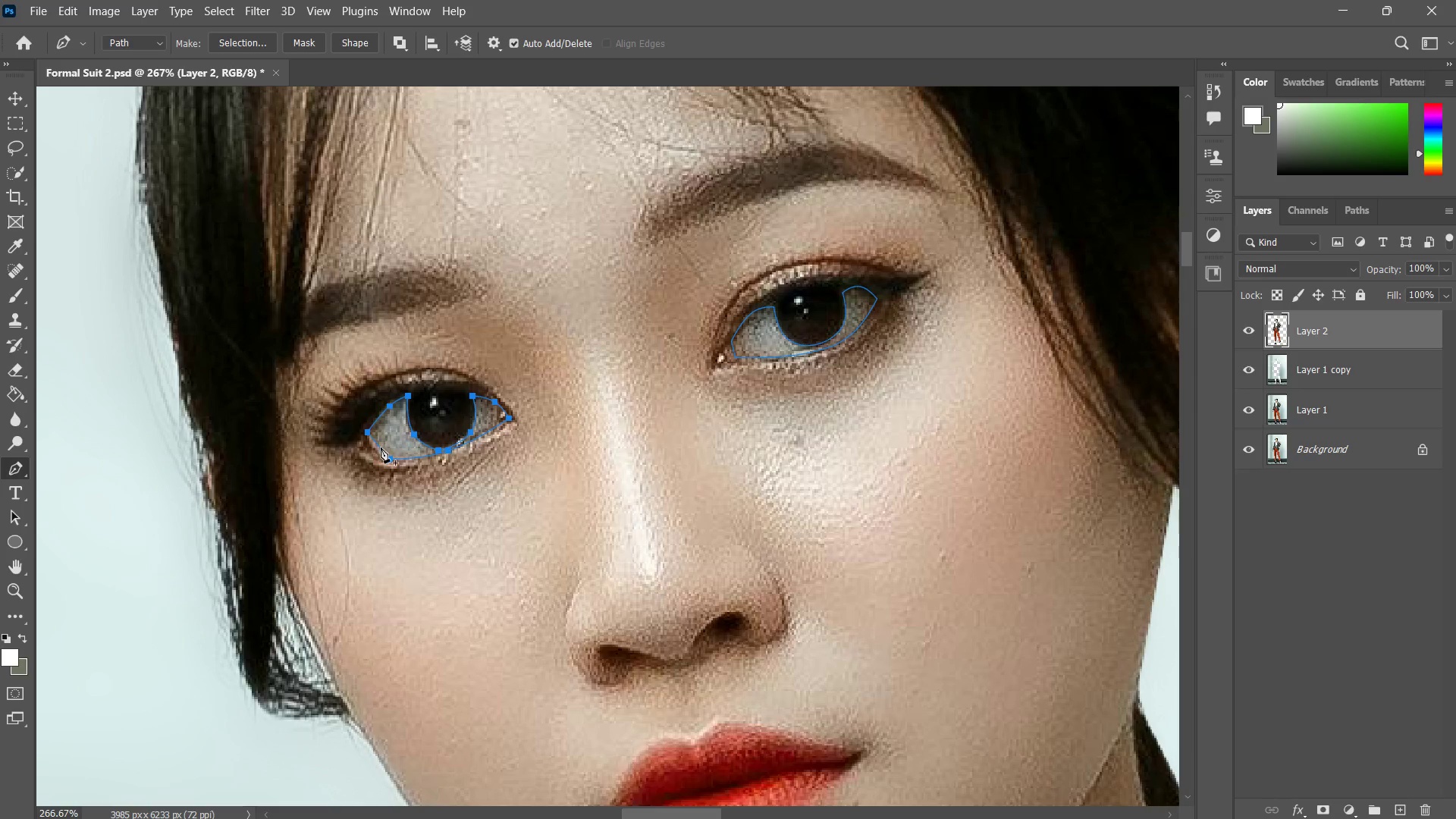 
hold_key(key=ControlLeft, duration=0.7)
left_click_drag(start_coordinate=[378, 449], to_coordinate=[374, 452])
 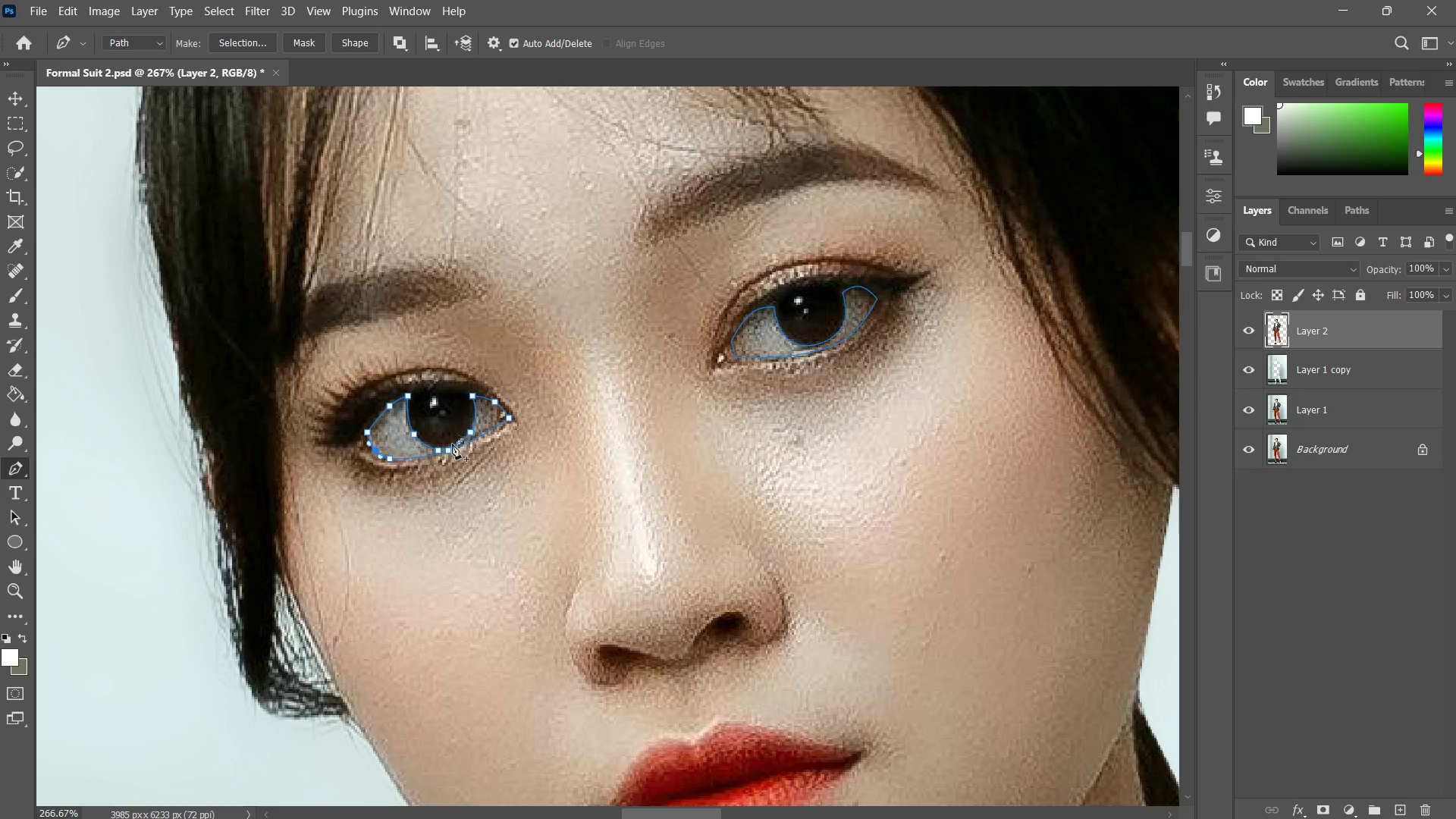 
type(zzp)
 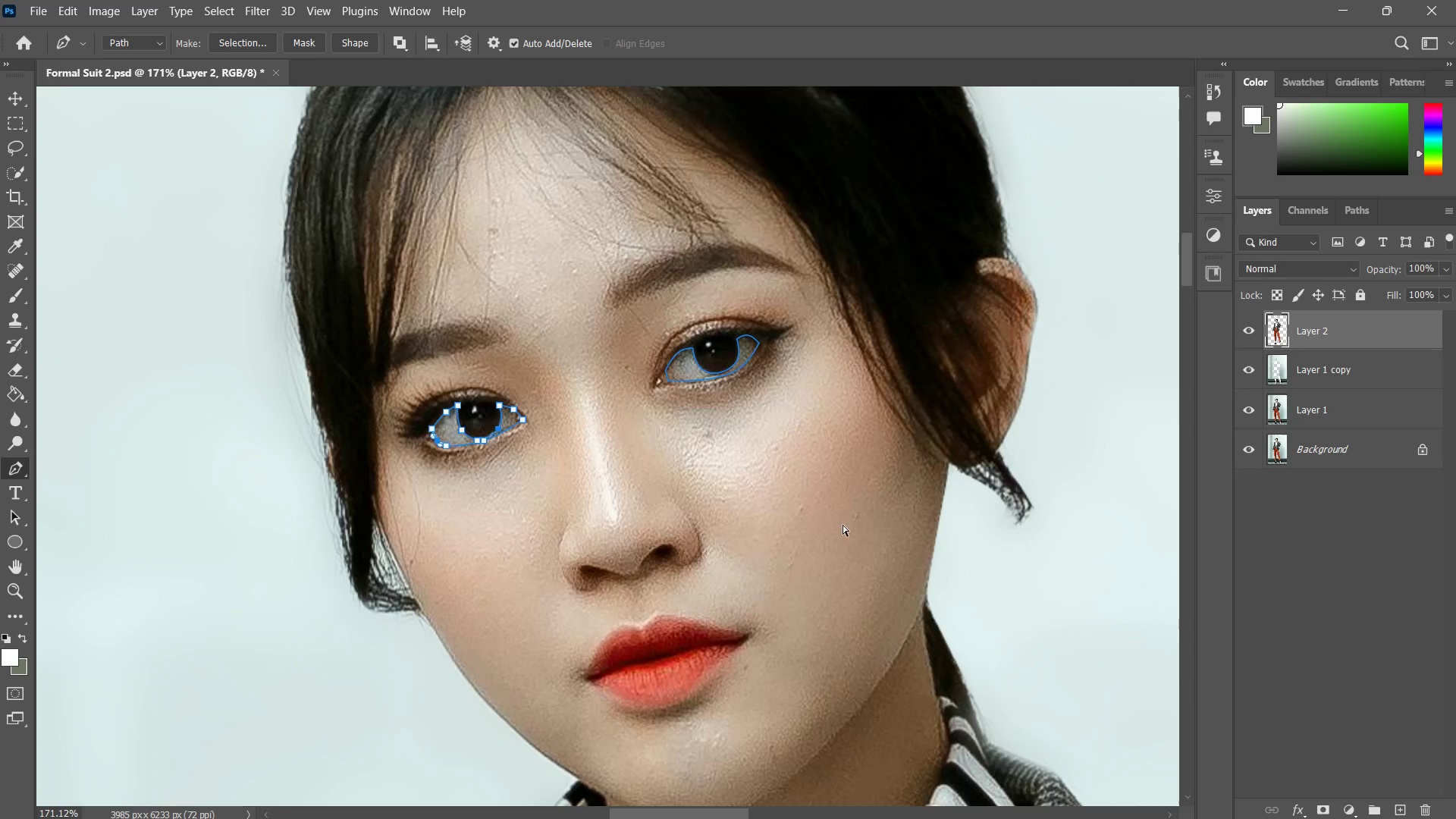 
left_click_drag(start_coordinate=[548, 423], to_coordinate=[513, 506])
 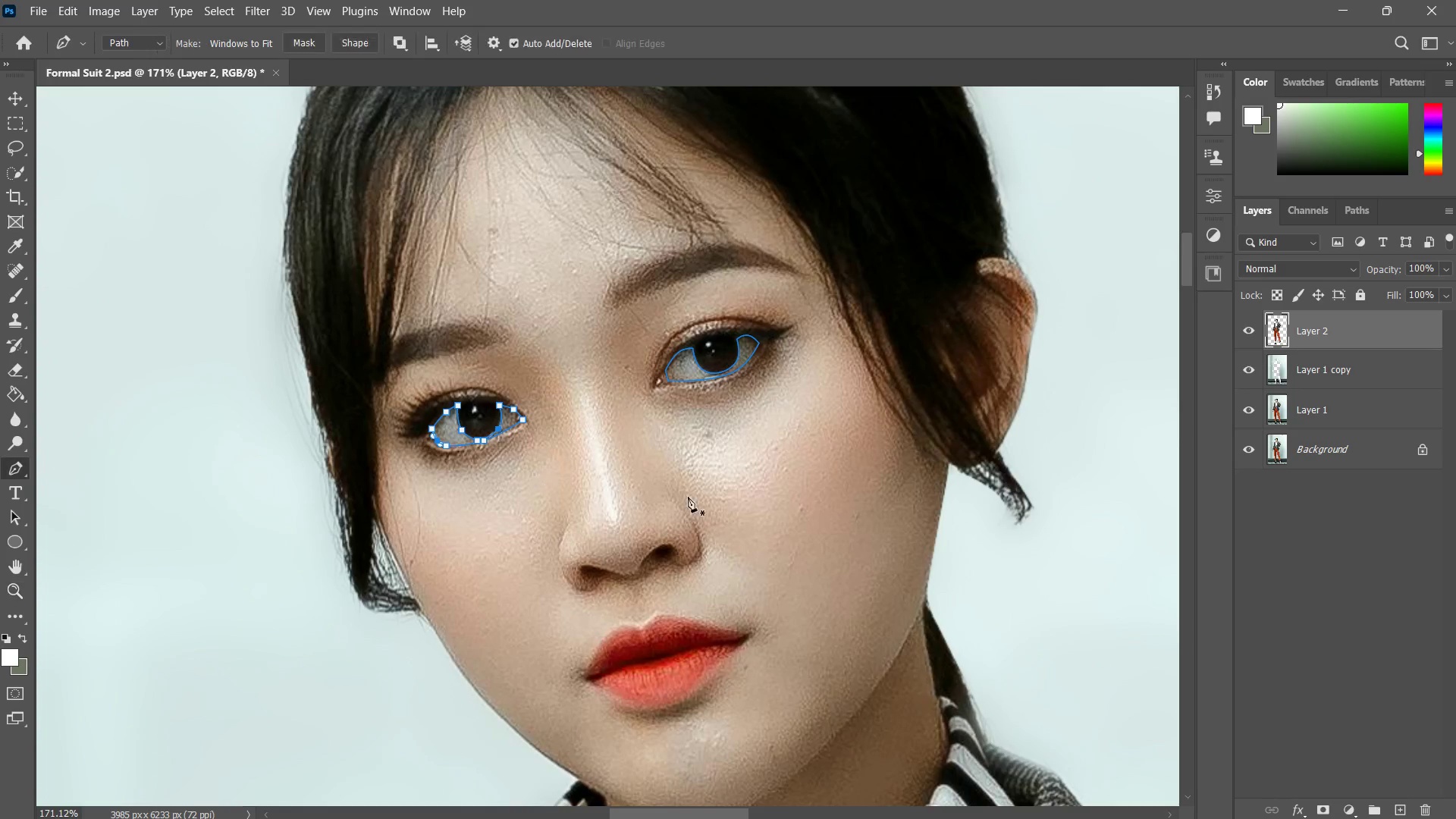 
hold_key(key=ControlLeft, duration=0.56)
left_click_drag(start_coordinate=[843, 525], to_coordinate=[275, 249])
 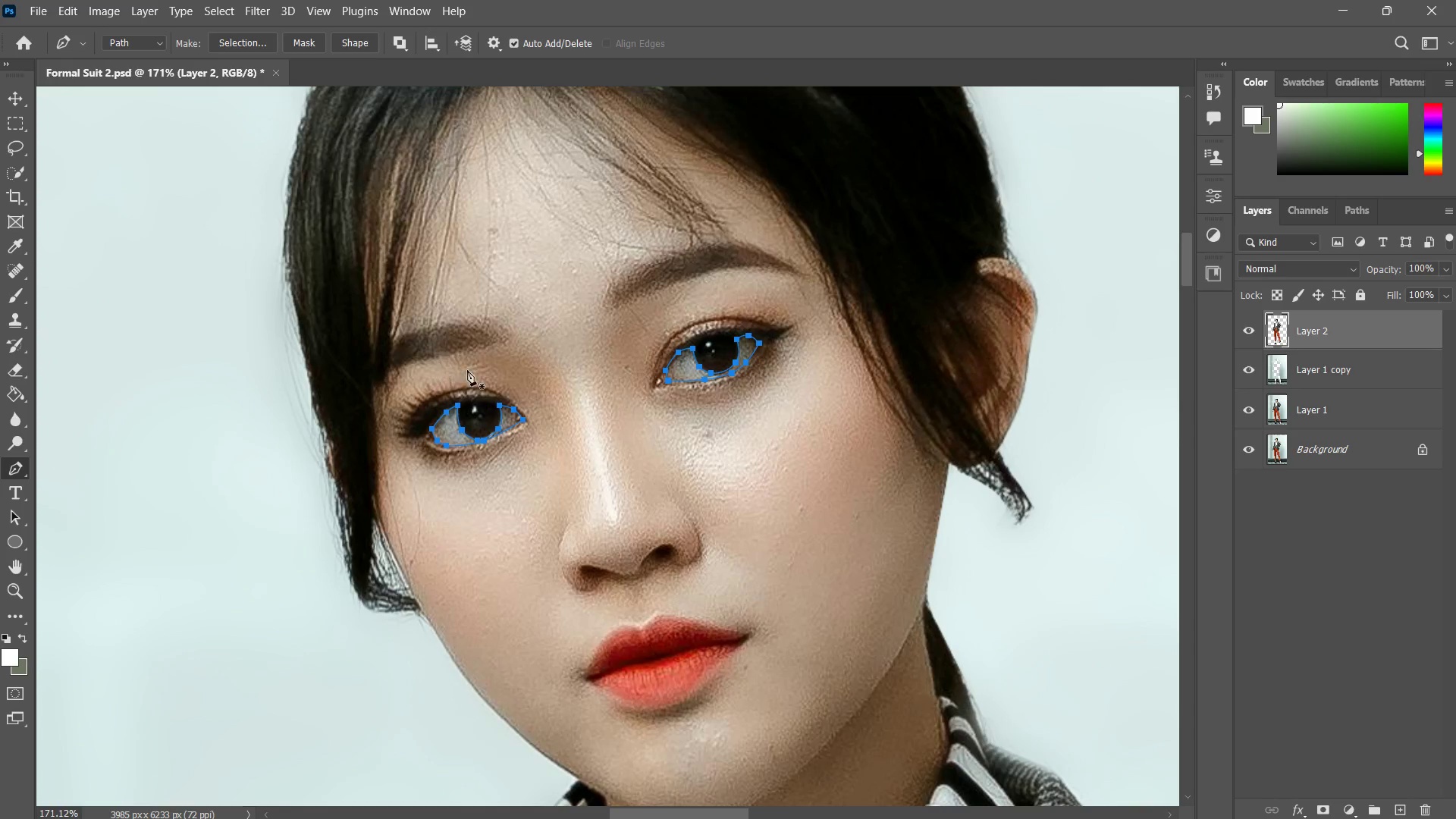 
right_click([469, 369])
 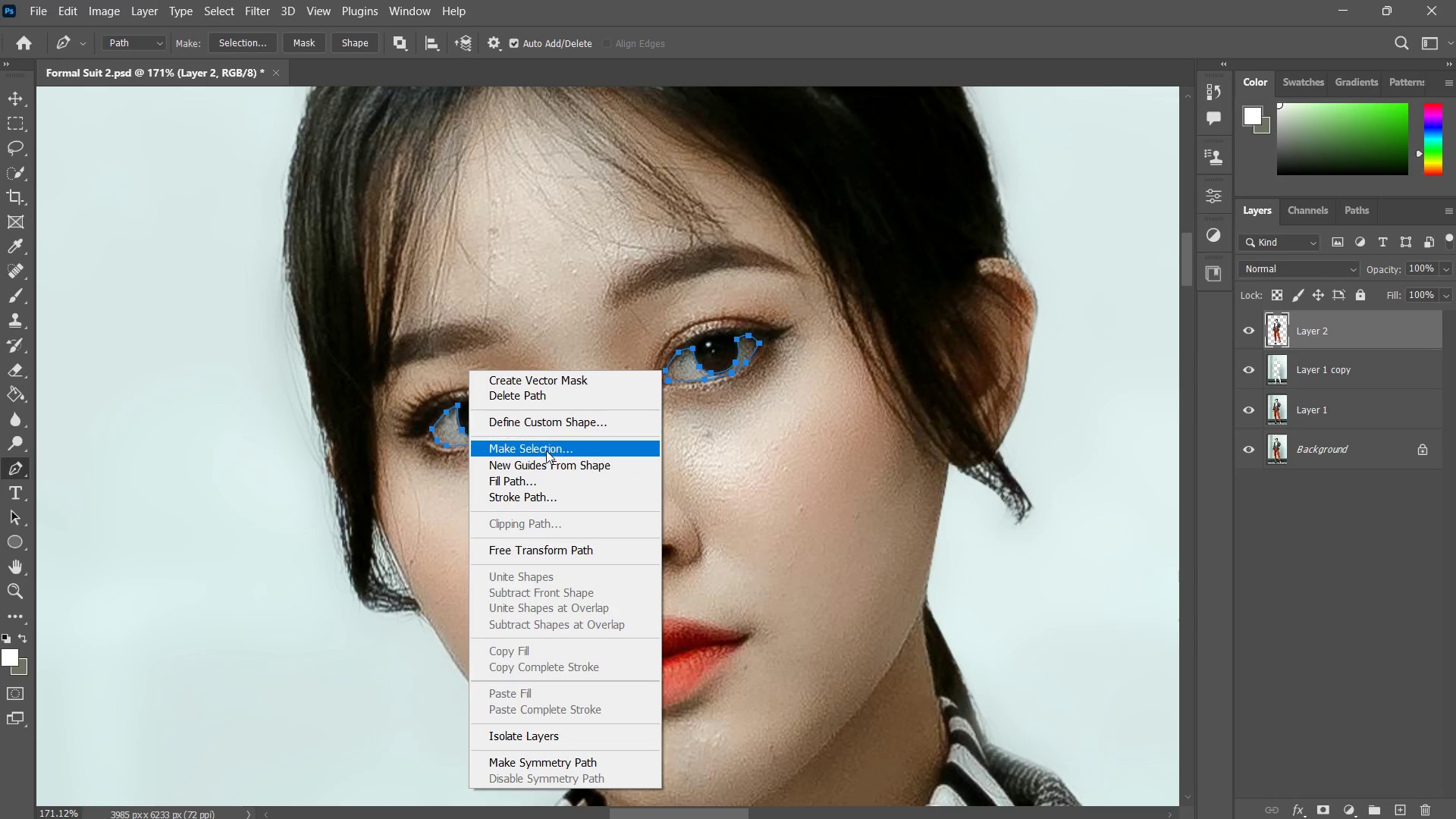 
left_click([546, 450])
 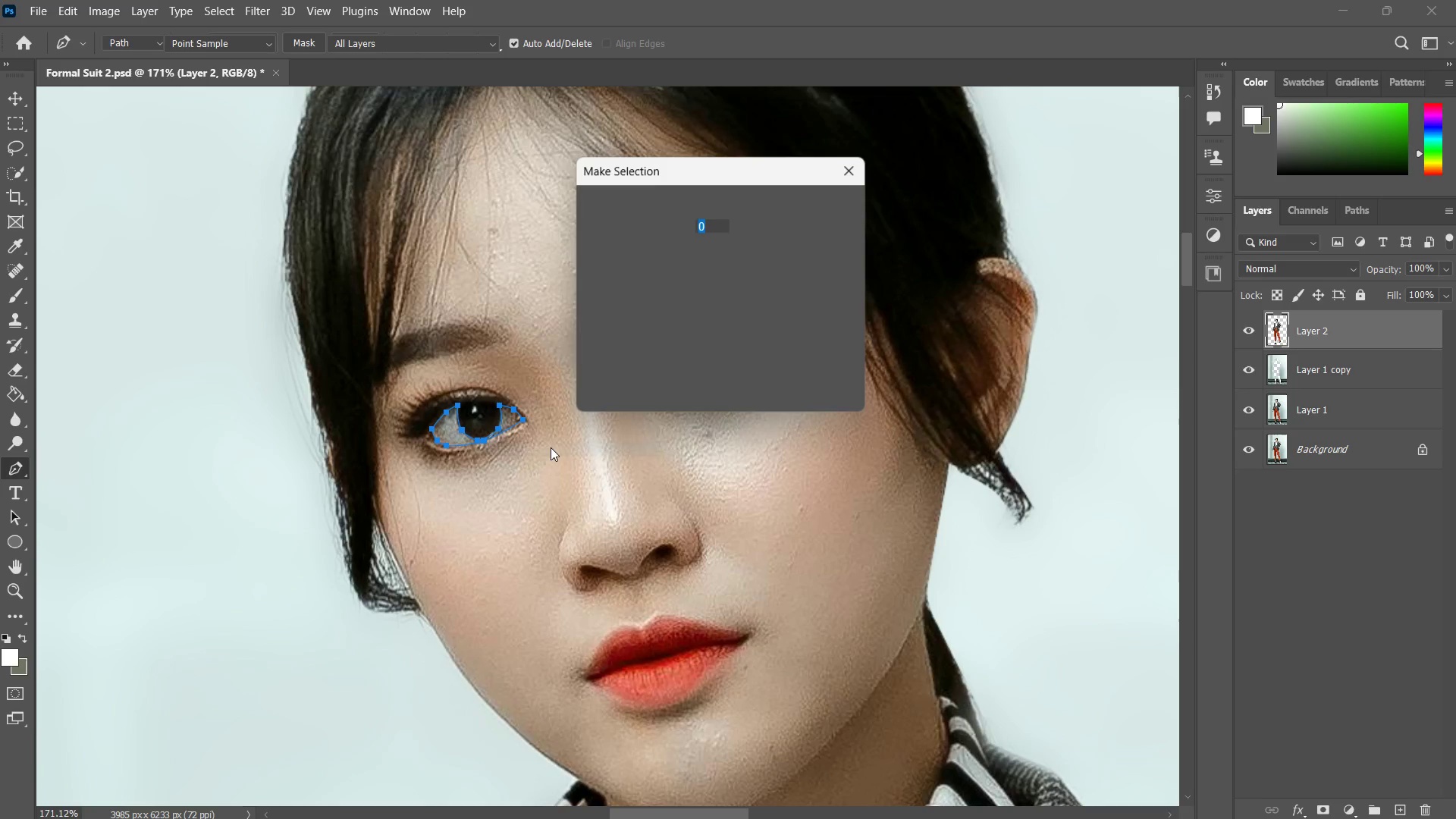 
key(Enter)
 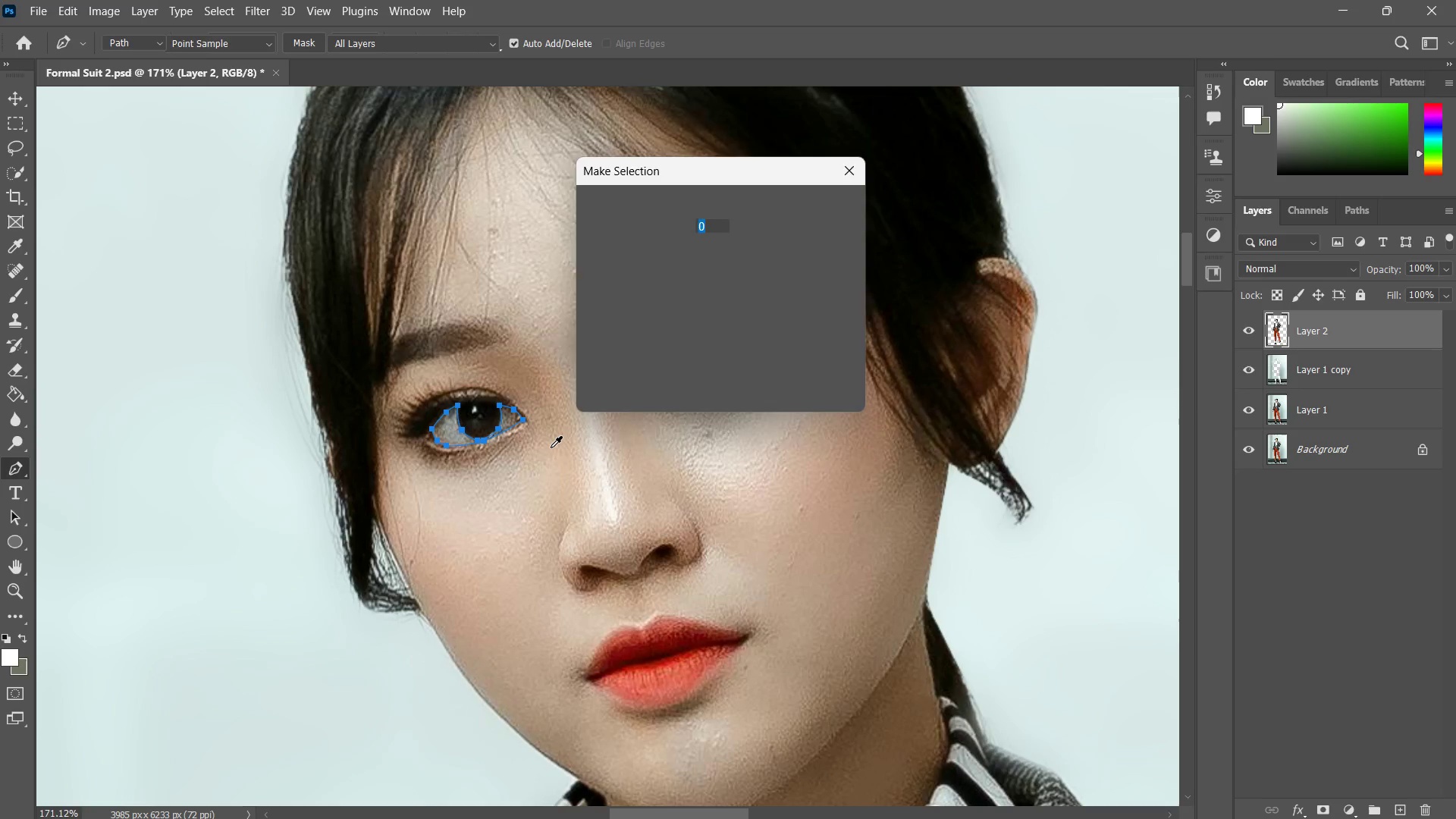 
key(Control+J)
 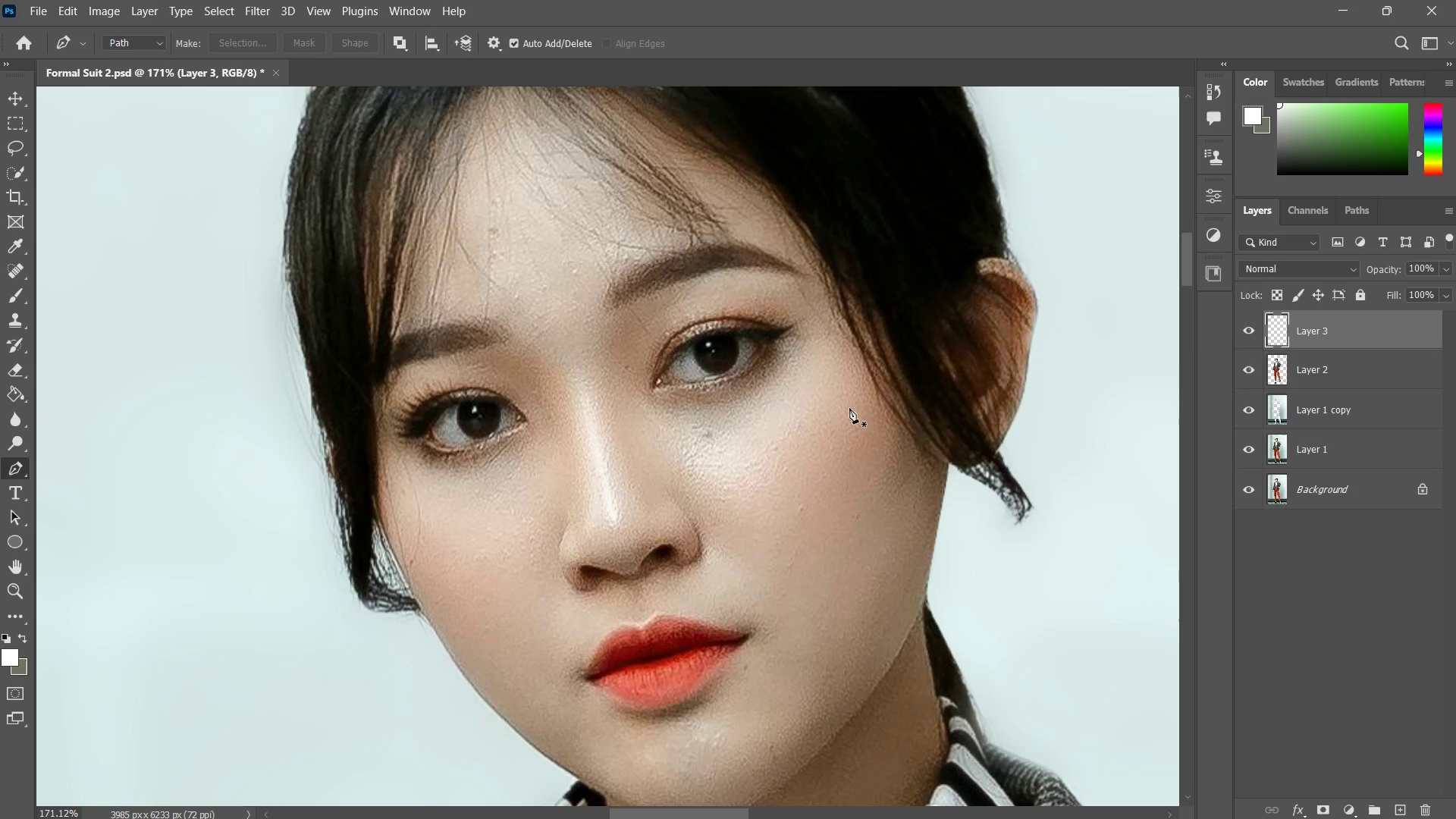 
type(zz)
 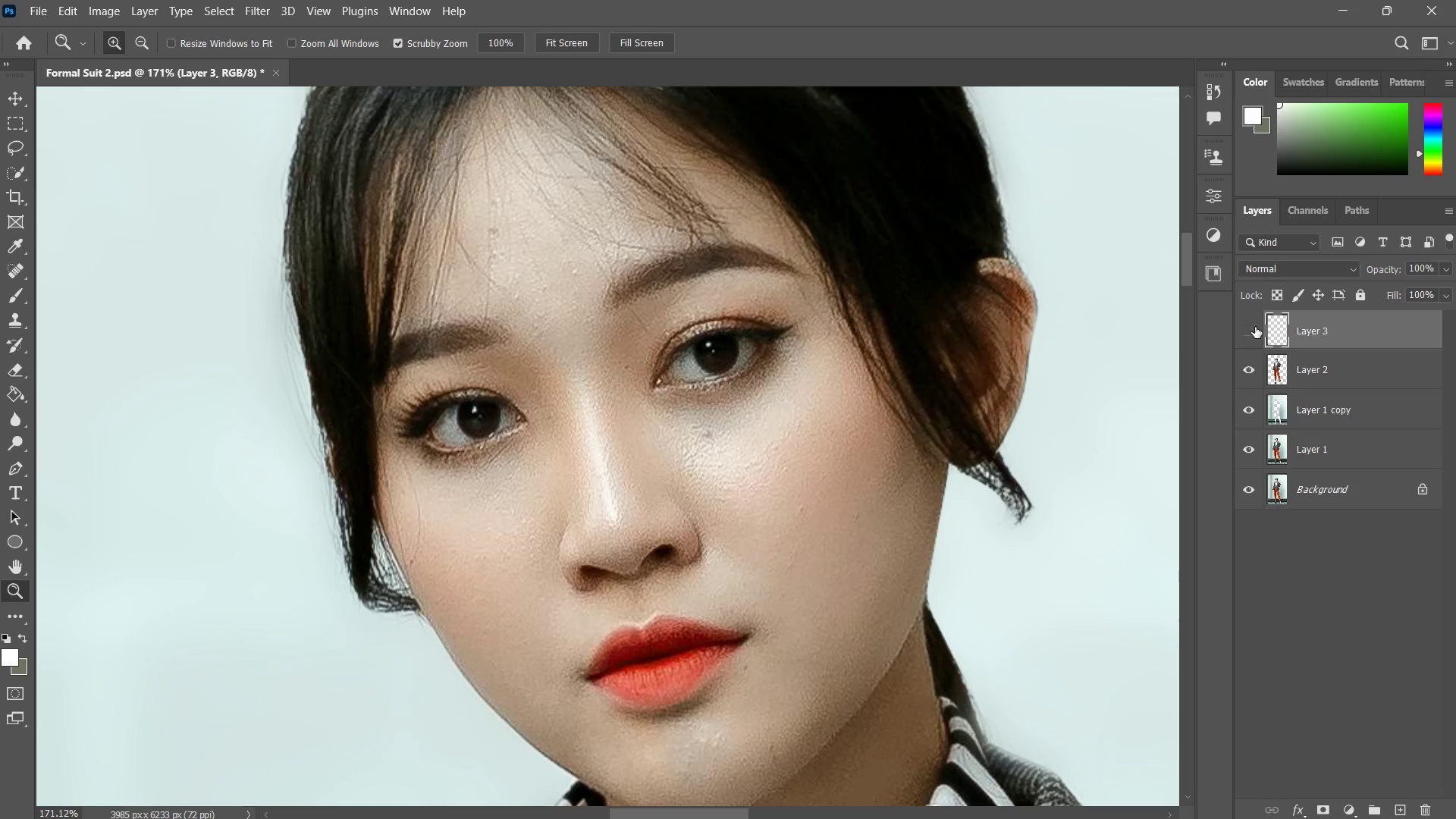 
double_click([1250, 327])
 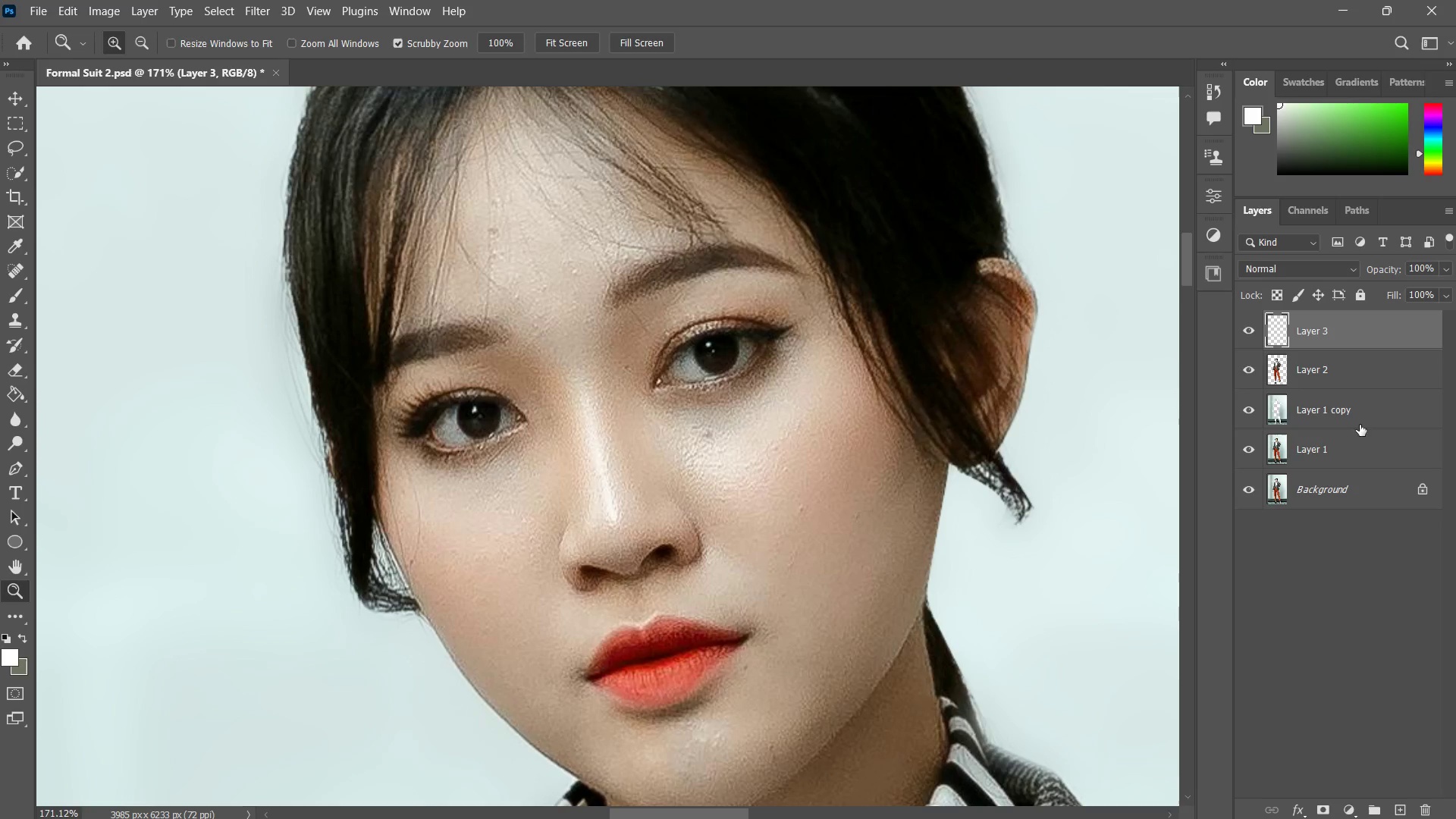 
left_click([116, 2])
 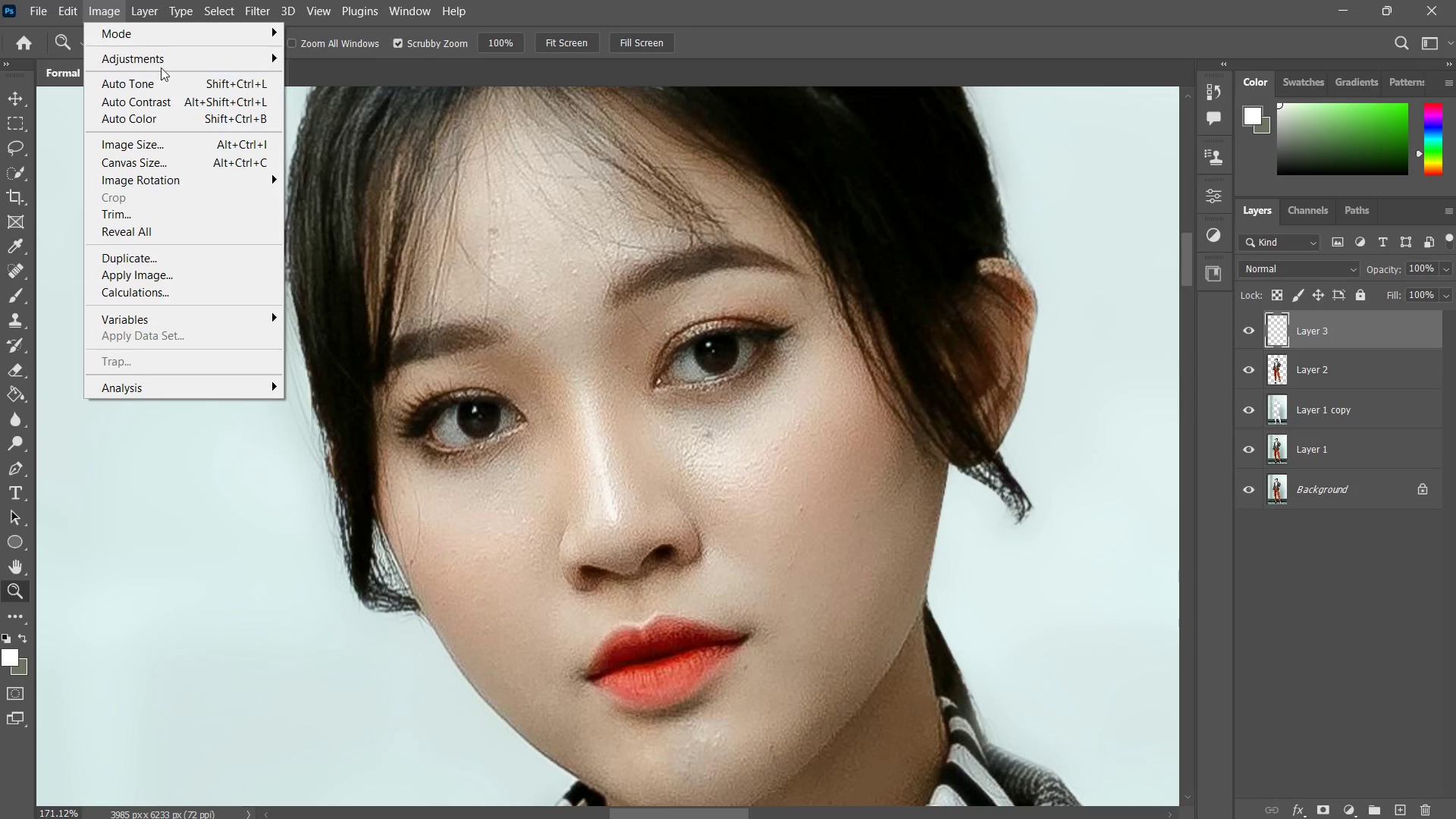 
left_click([161, 61])
 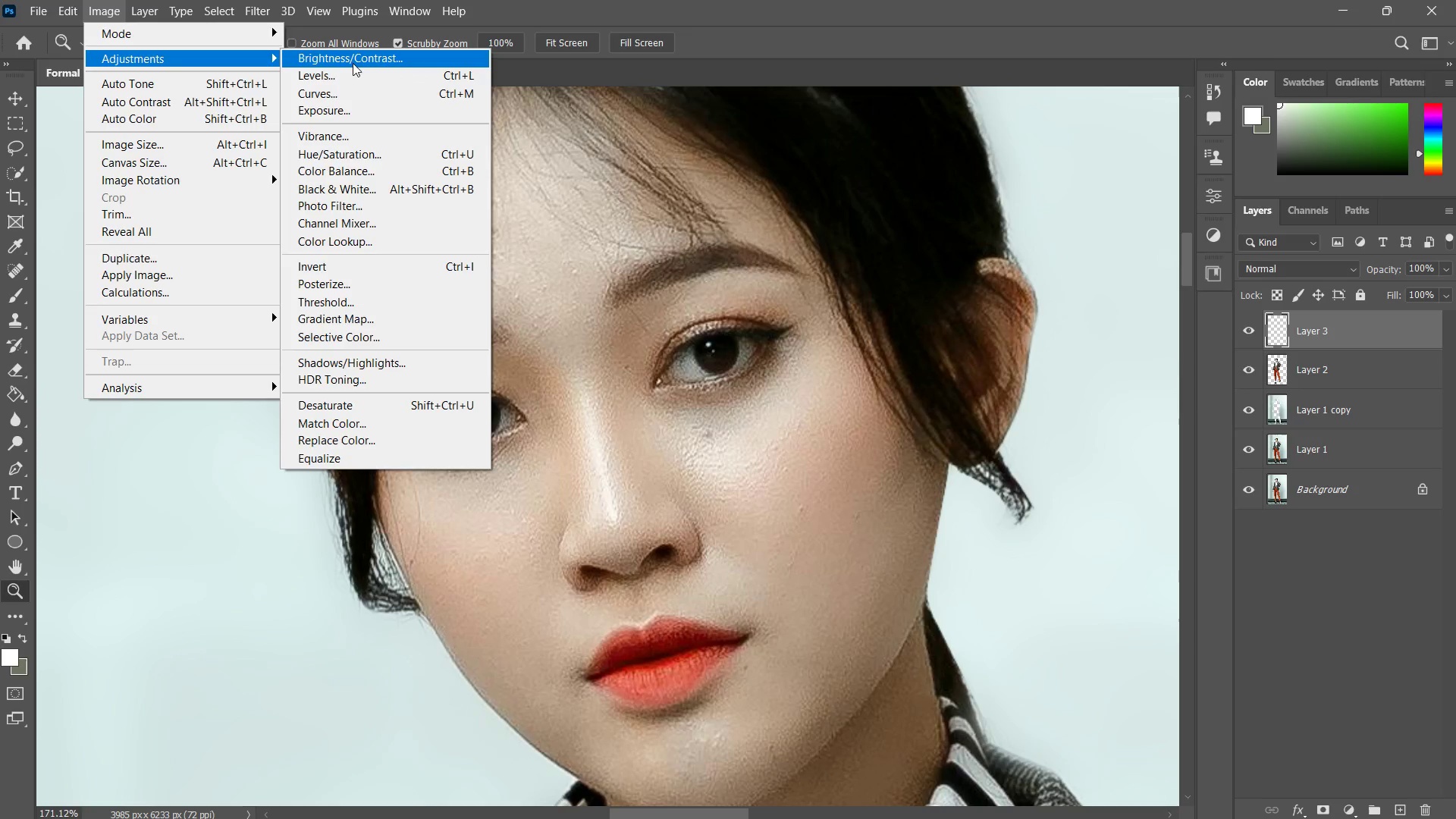 
left_click([352, 61])
 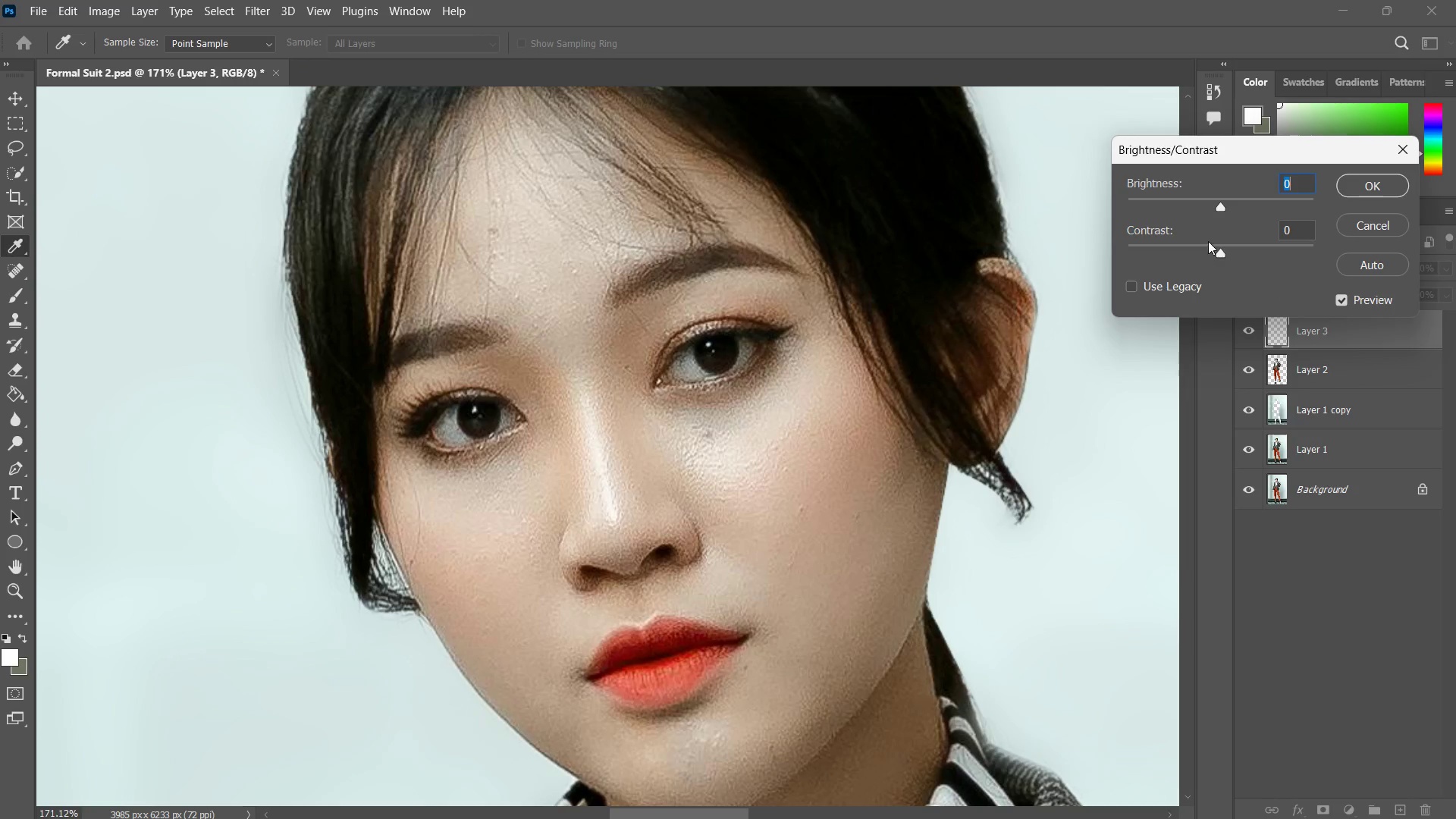 
left_click_drag(start_coordinate=[1217, 203], to_coordinate=[1243, 204])
 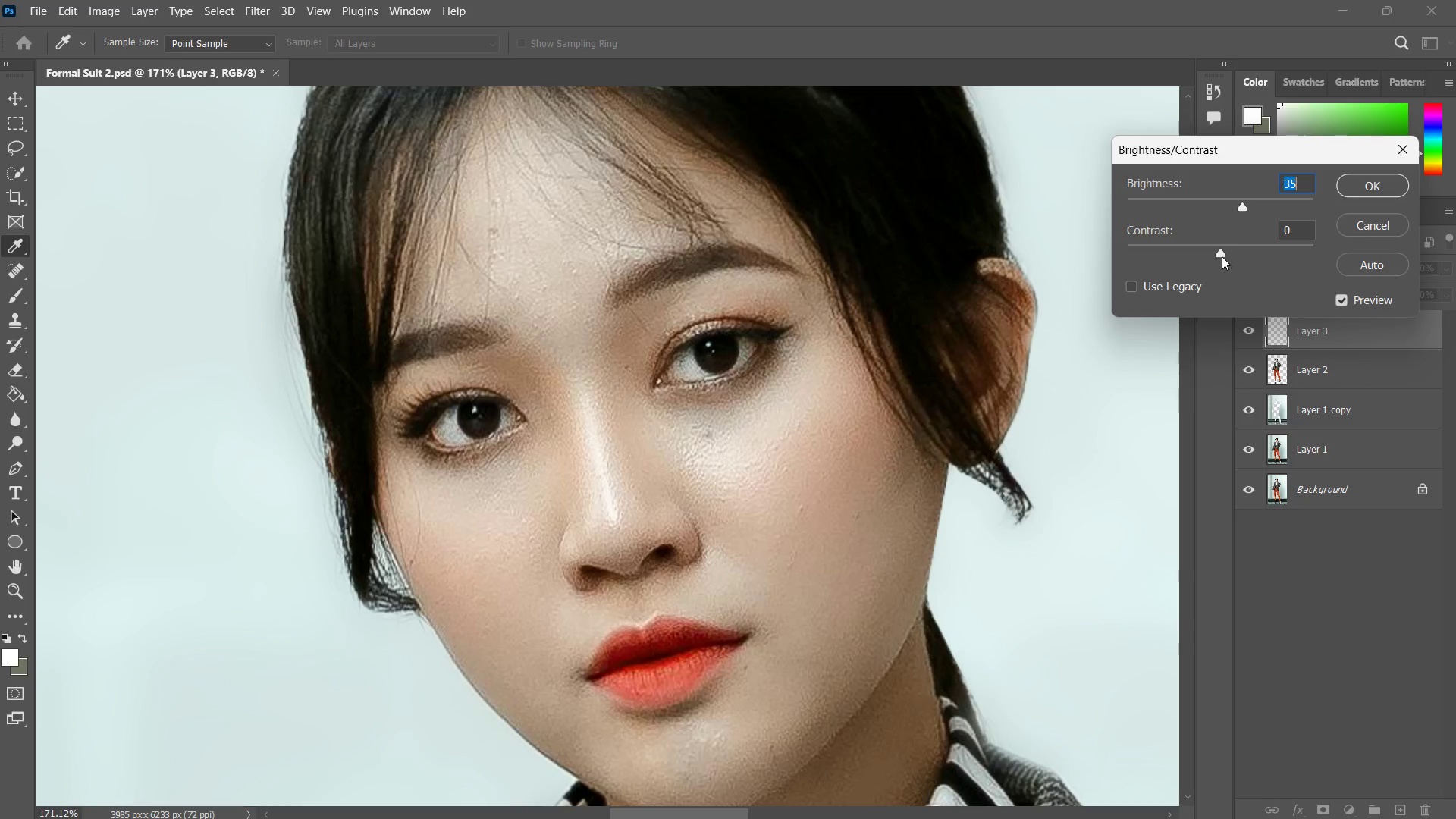 
left_click_drag(start_coordinate=[1221, 256], to_coordinate=[886, 252])
 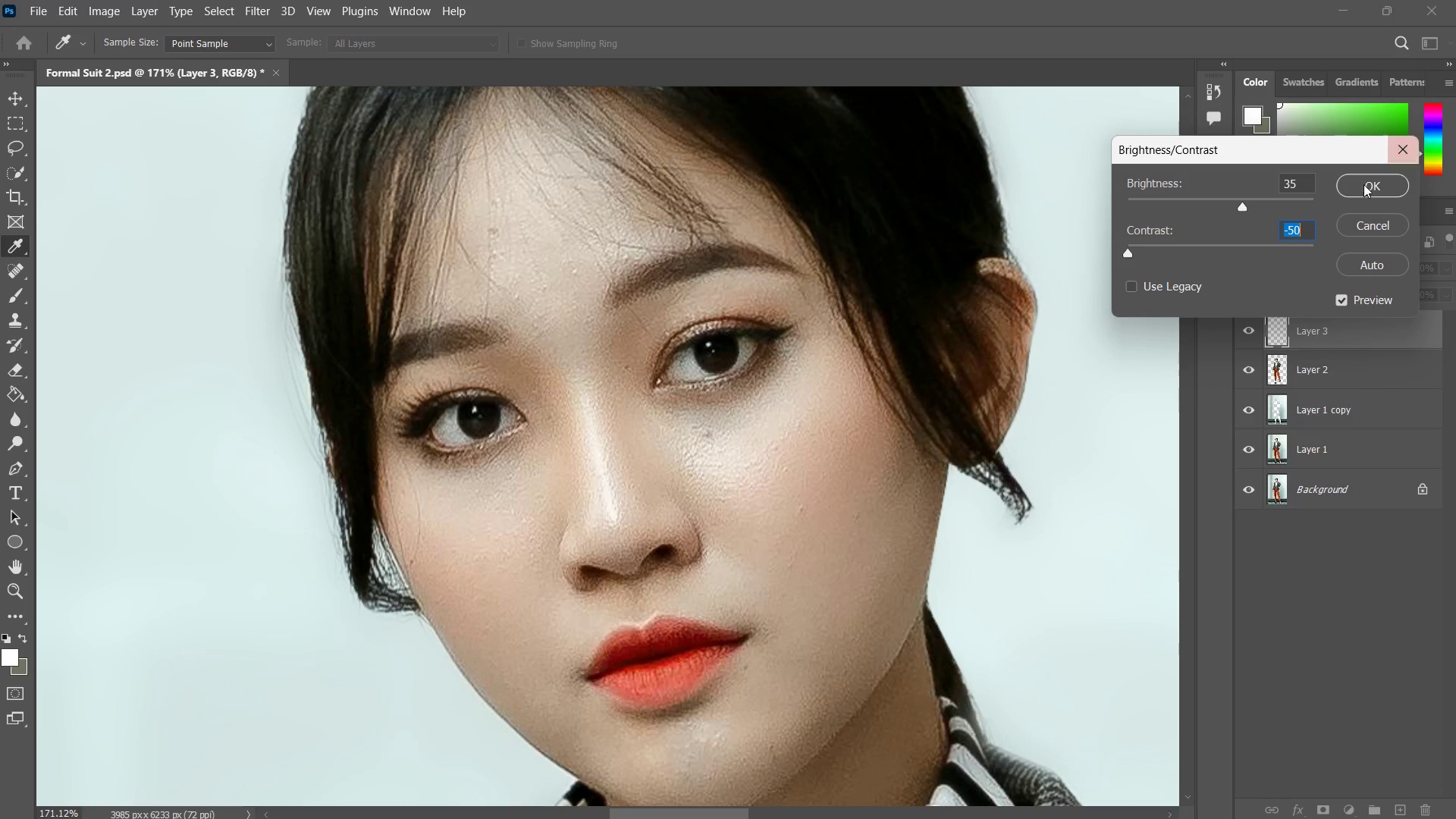 
left_click([1363, 184])
 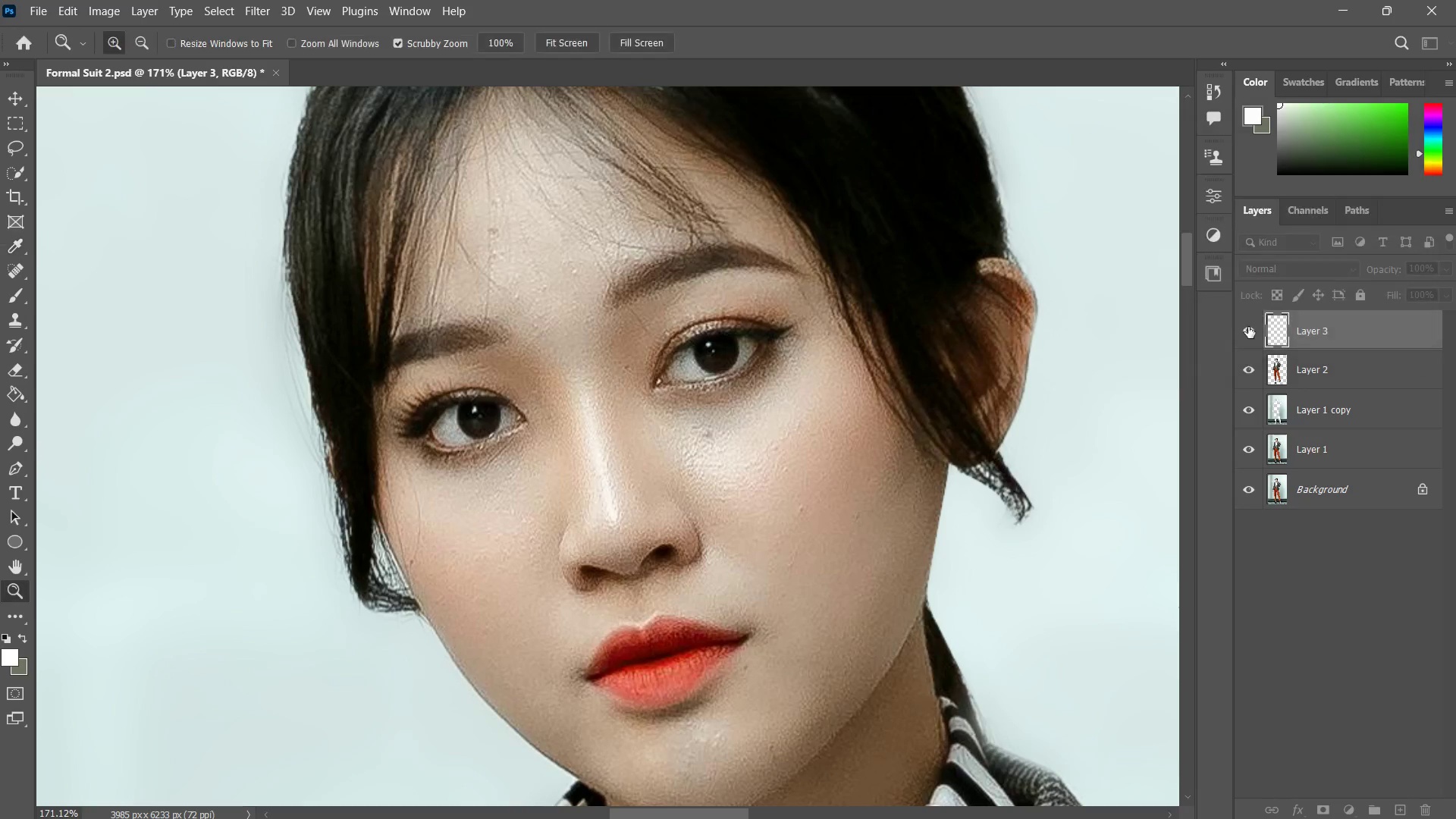 
left_click([1248, 327])
 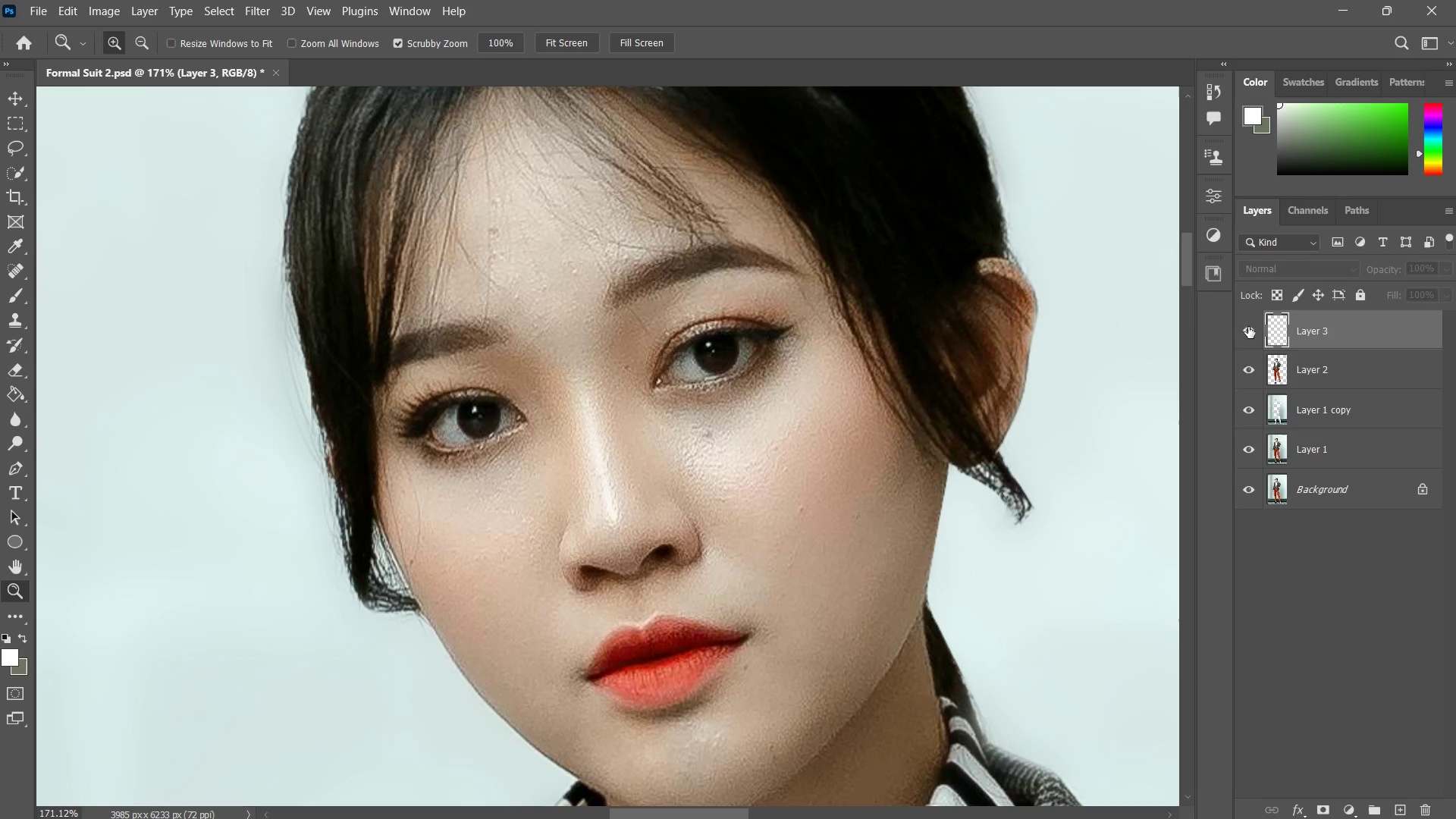 
type(zz)
 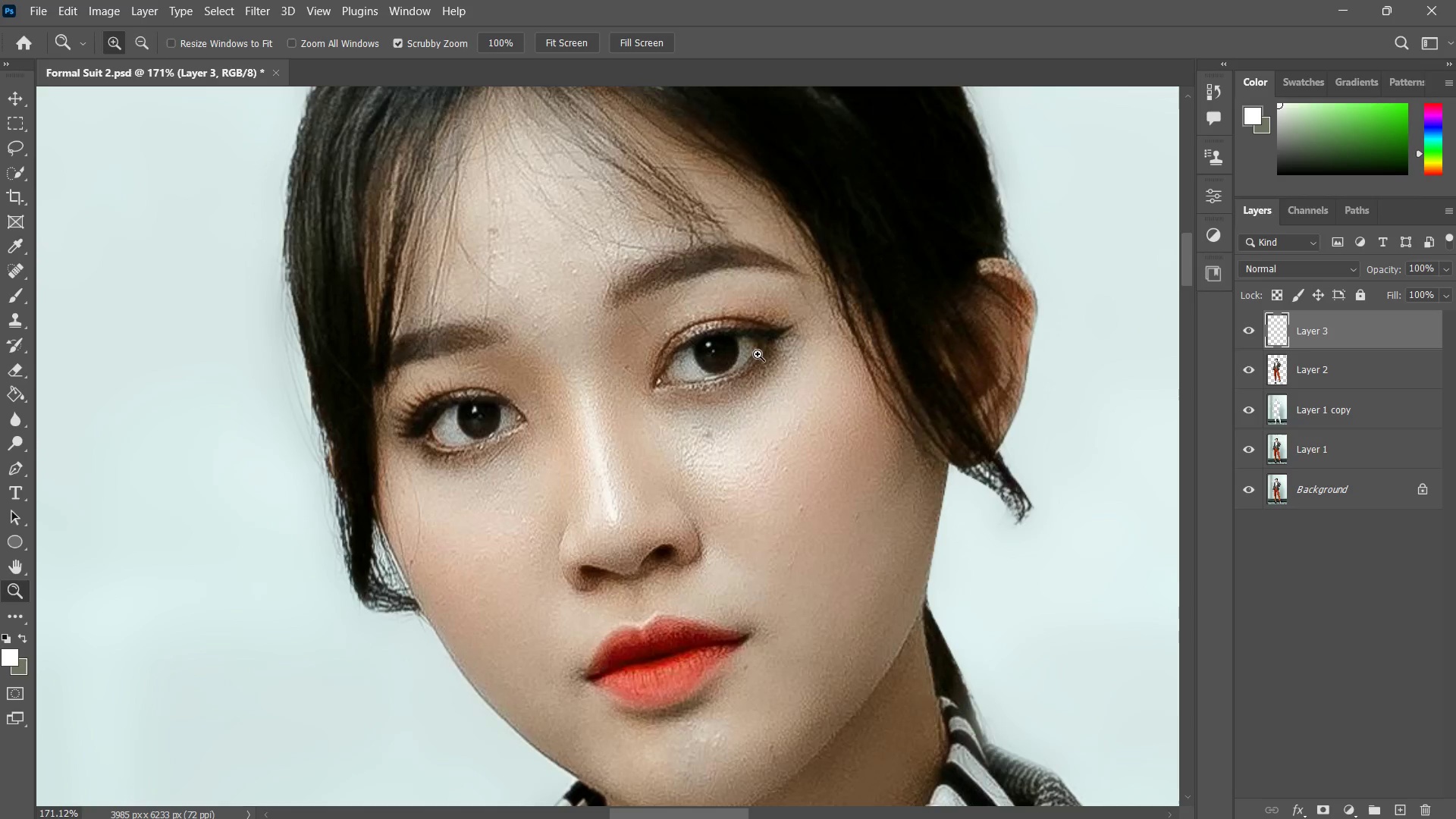 
left_click_drag(start_coordinate=[750, 366], to_coordinate=[692, 441])
 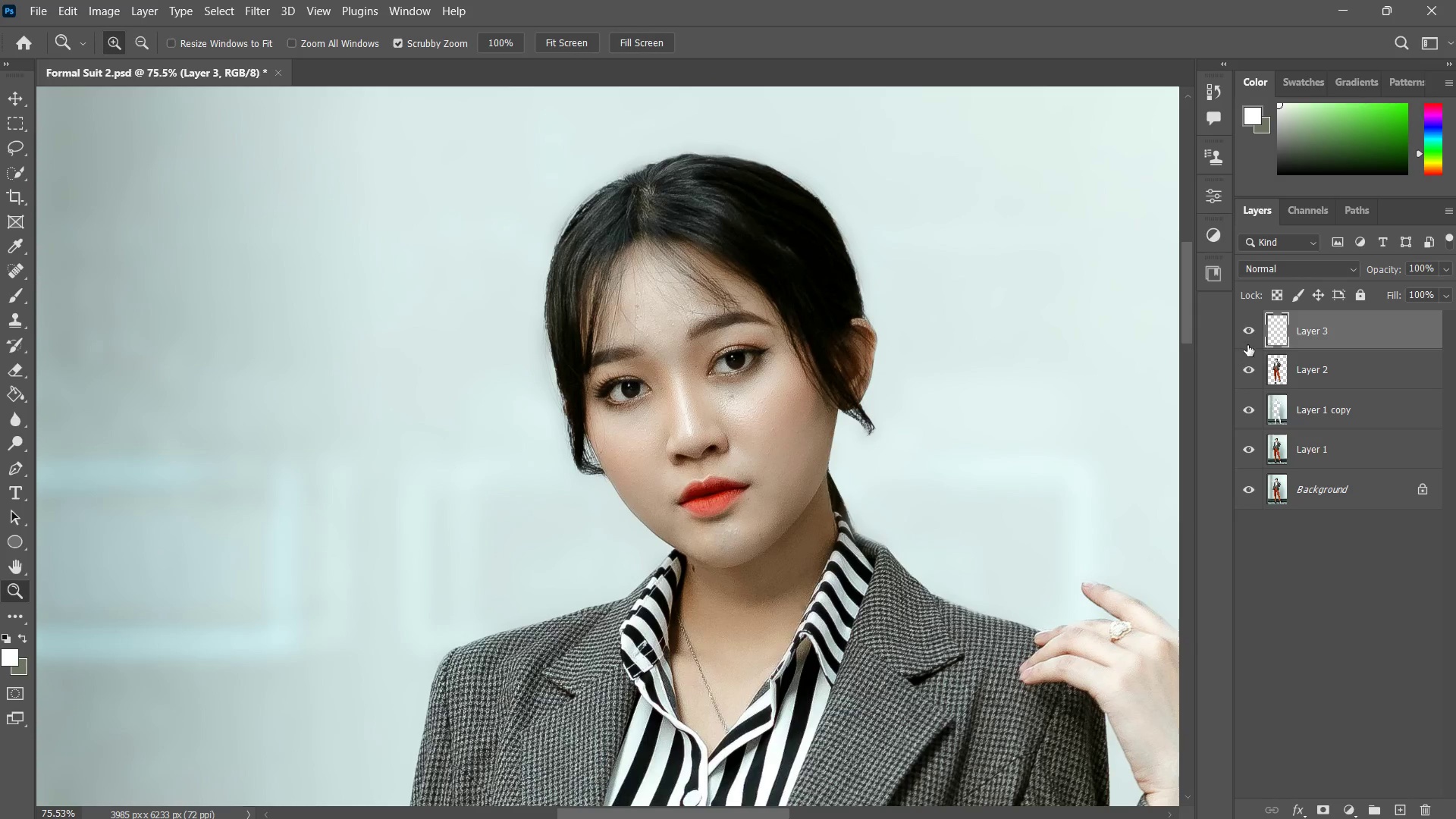 
left_click([1243, 338])
 